 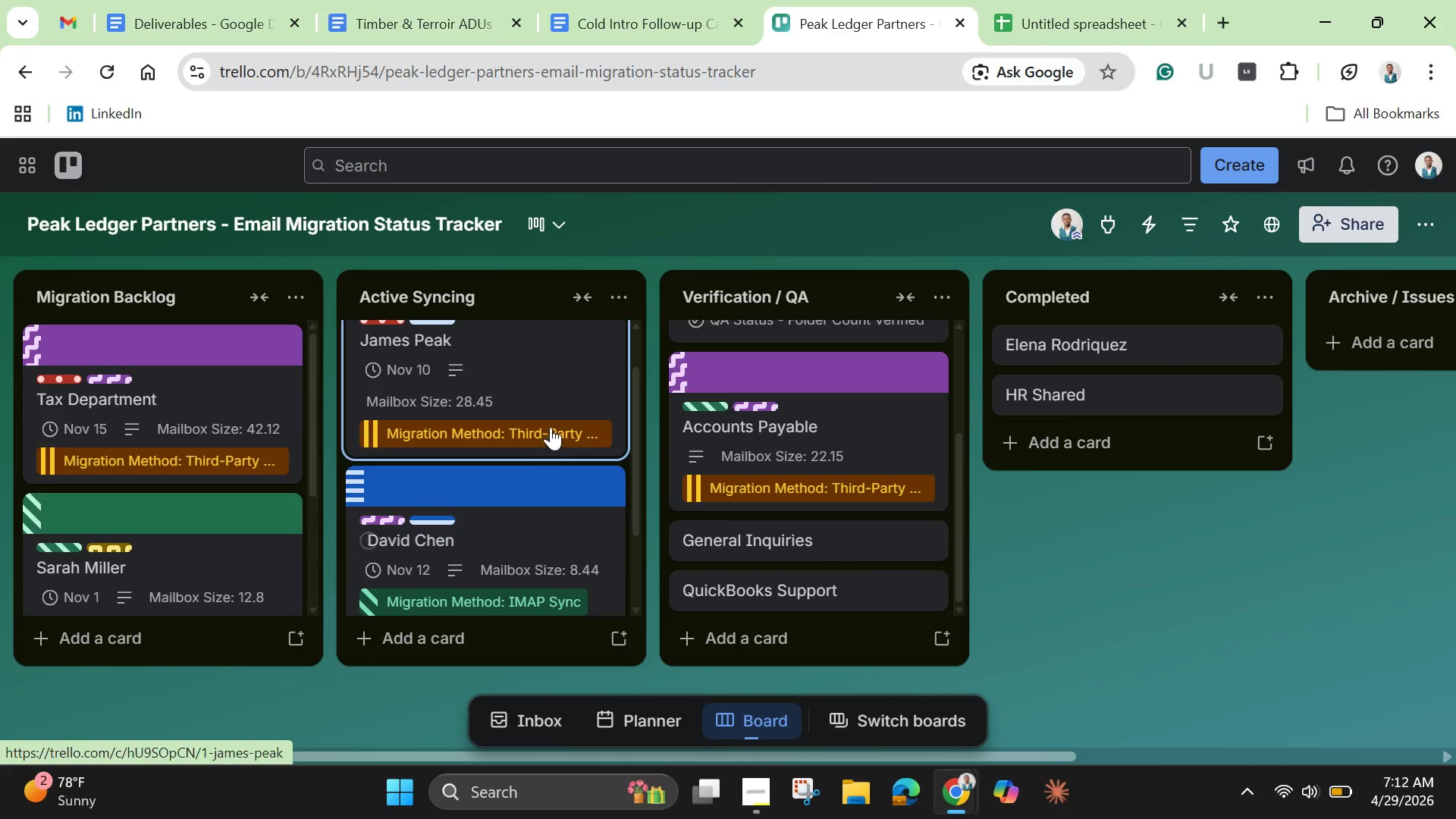 
scroll: coordinate [552, 425], scroll_direction: up, amount: 2.0
 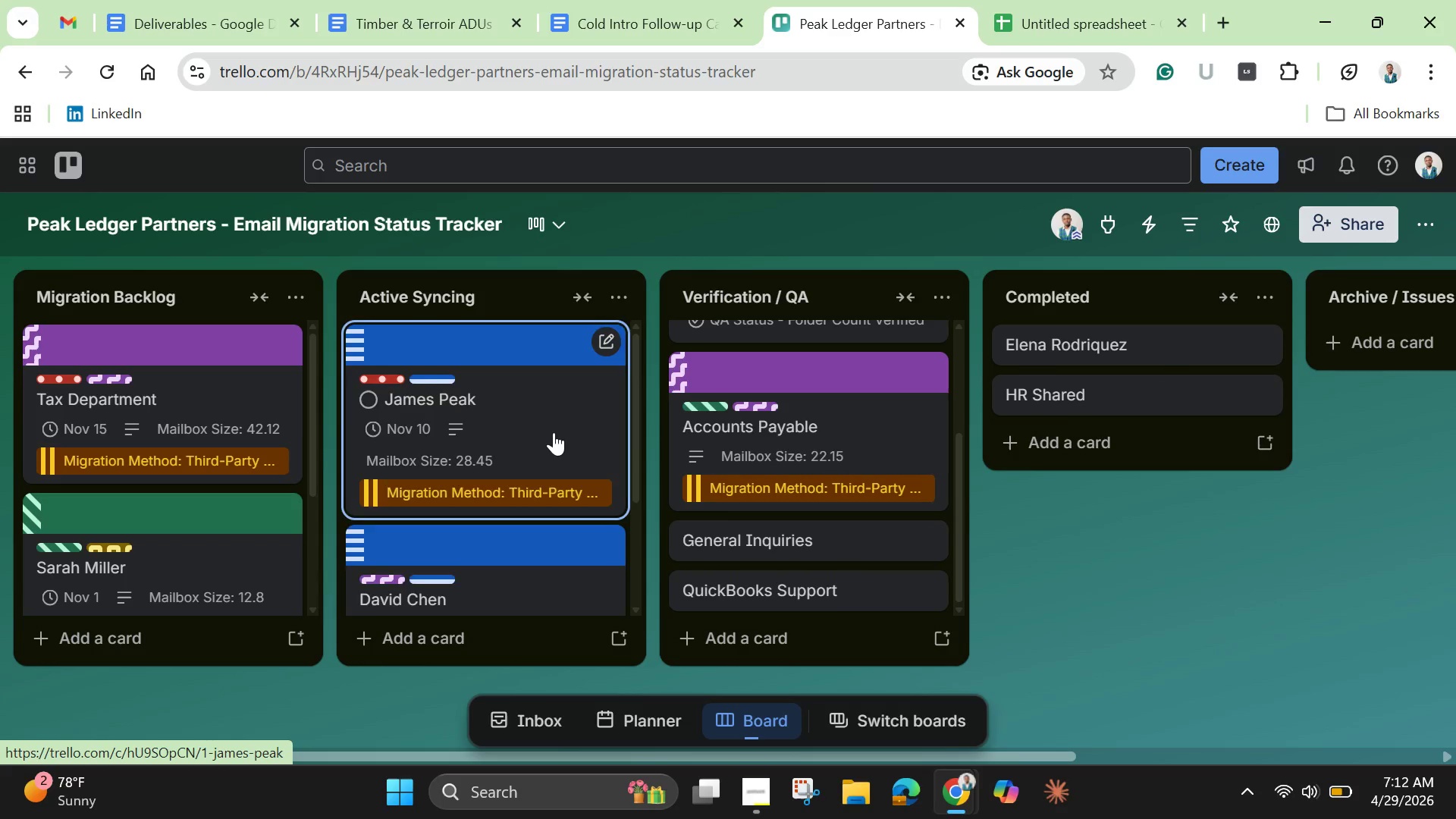 
scroll: coordinate [557, 451], scroll_direction: down, amount: 4.0
 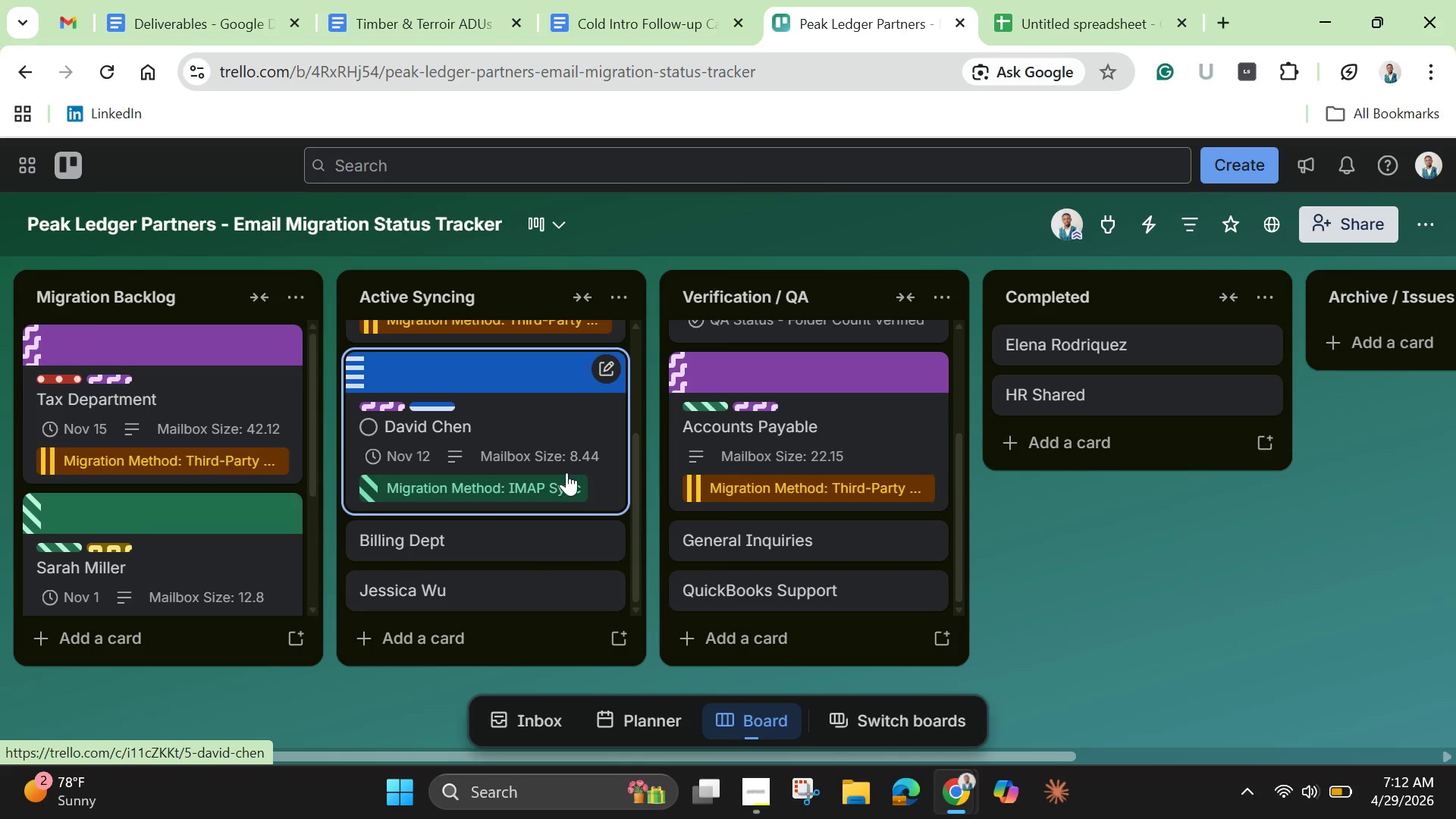 
wait(5.49)
 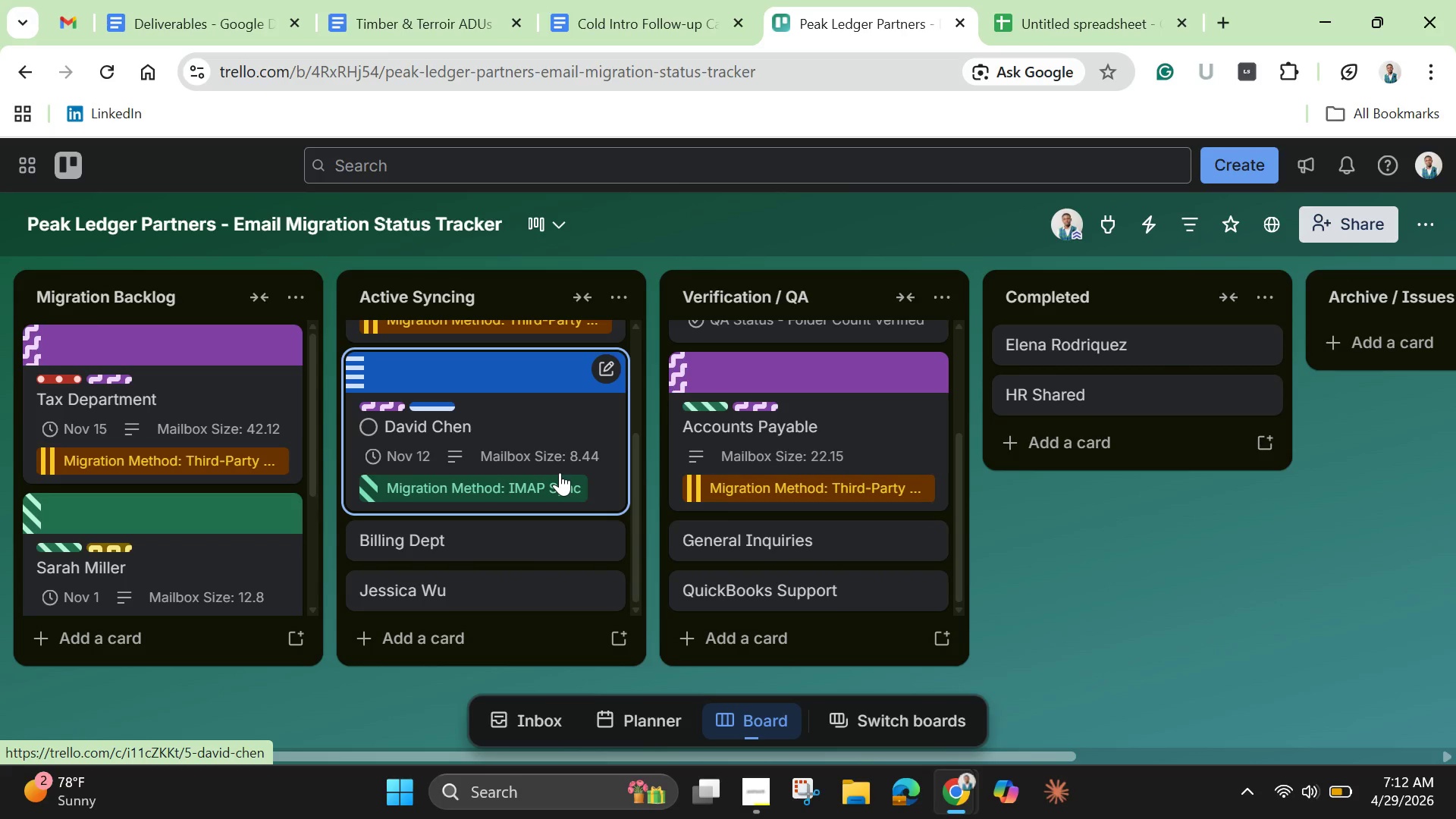 
left_click([860, 448])
 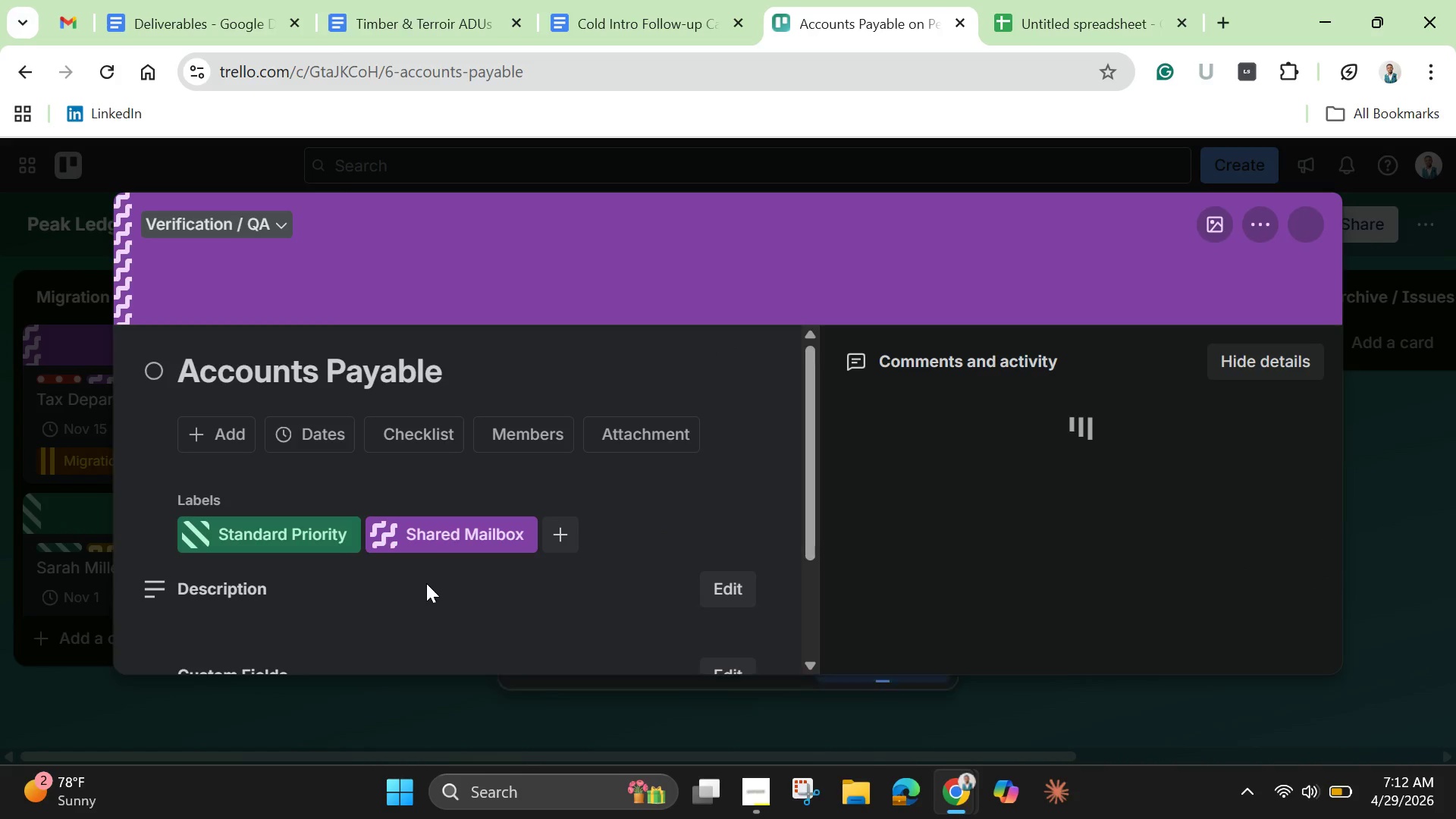 
scroll: coordinate [426, 583], scroll_direction: down, amount: 5.0
 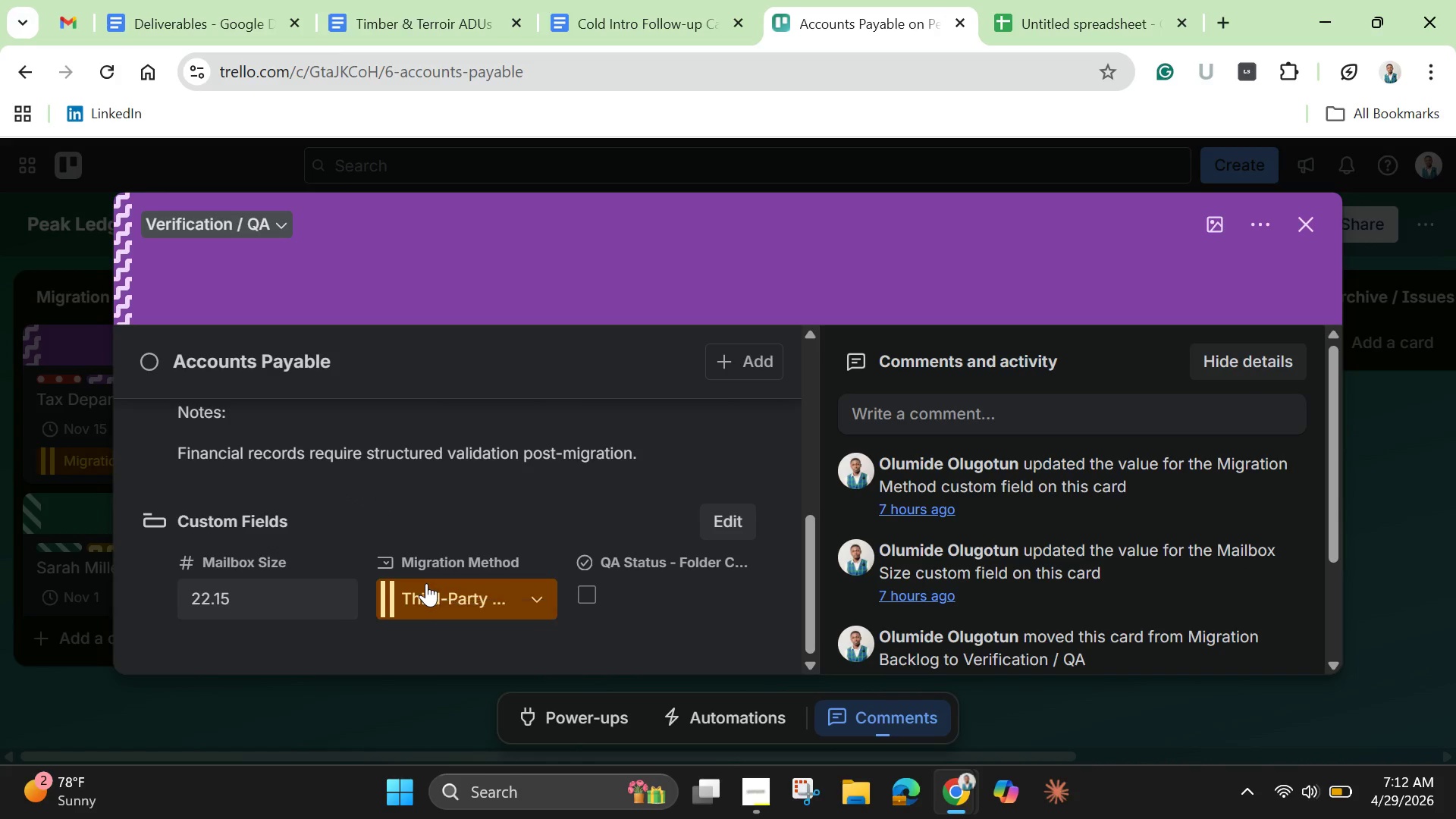 
scroll: coordinate [426, 583], scroll_direction: up, amount: 5.0
 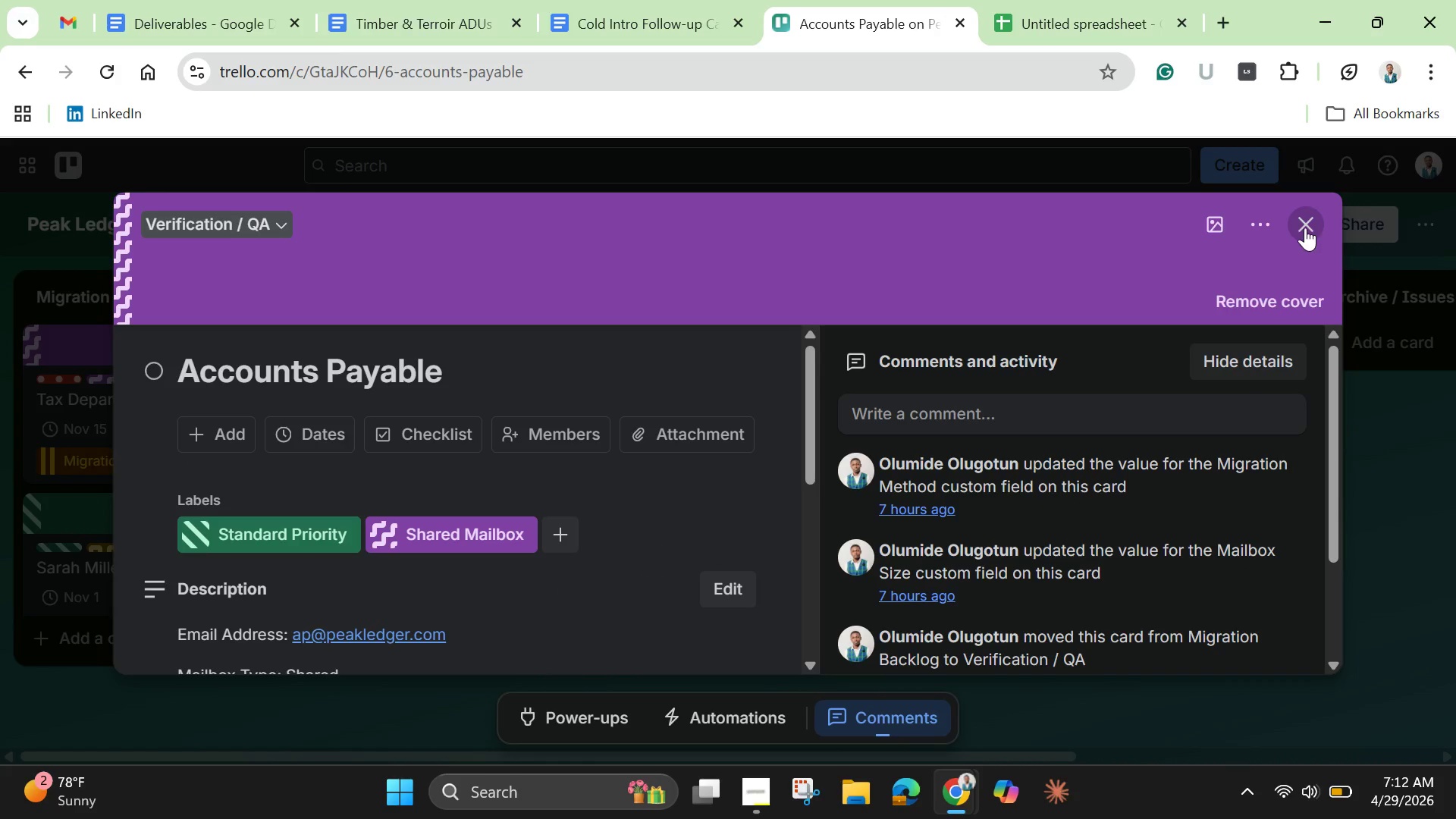 
left_click([1305, 228])
 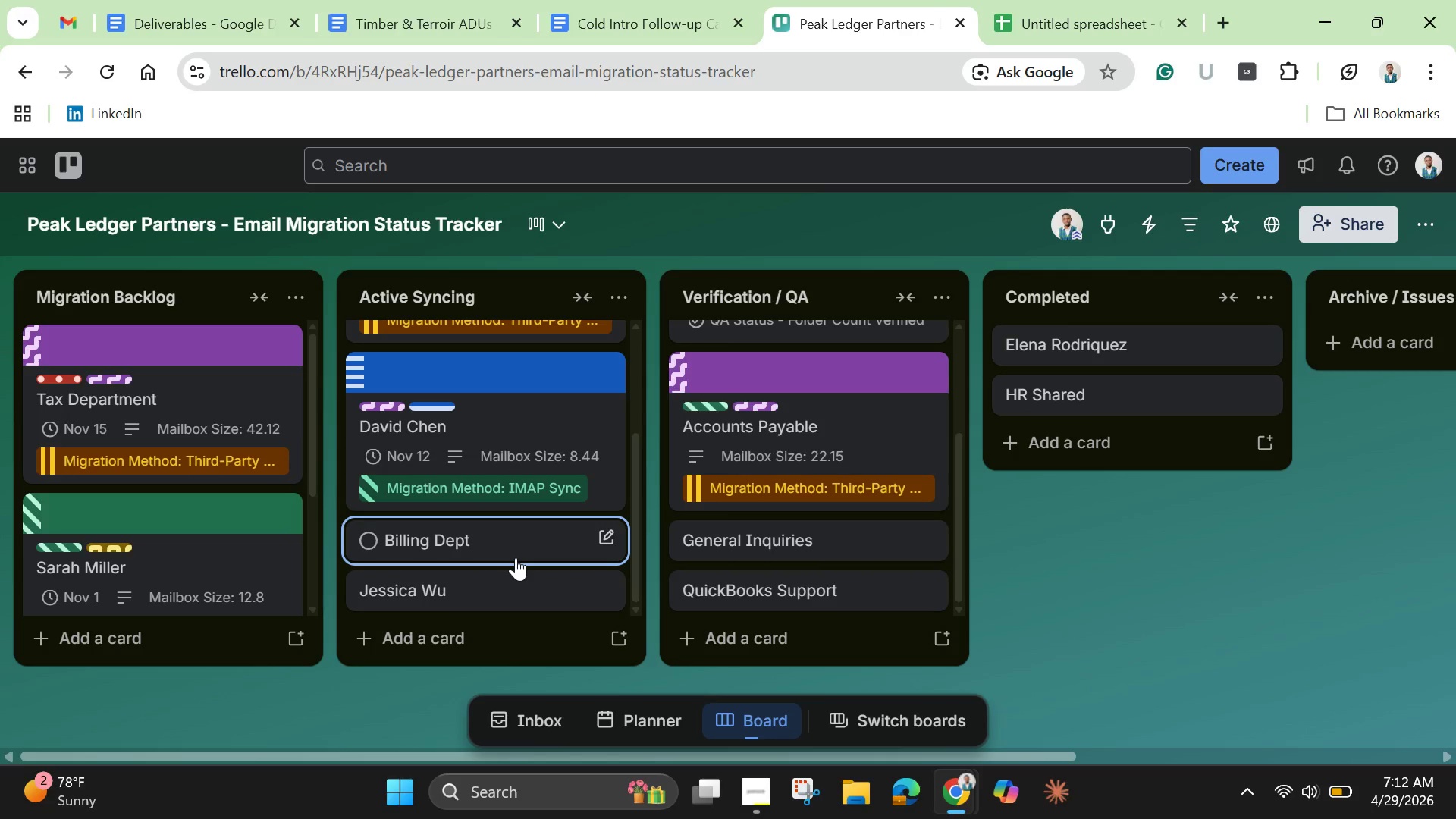 
wait(8.8)
 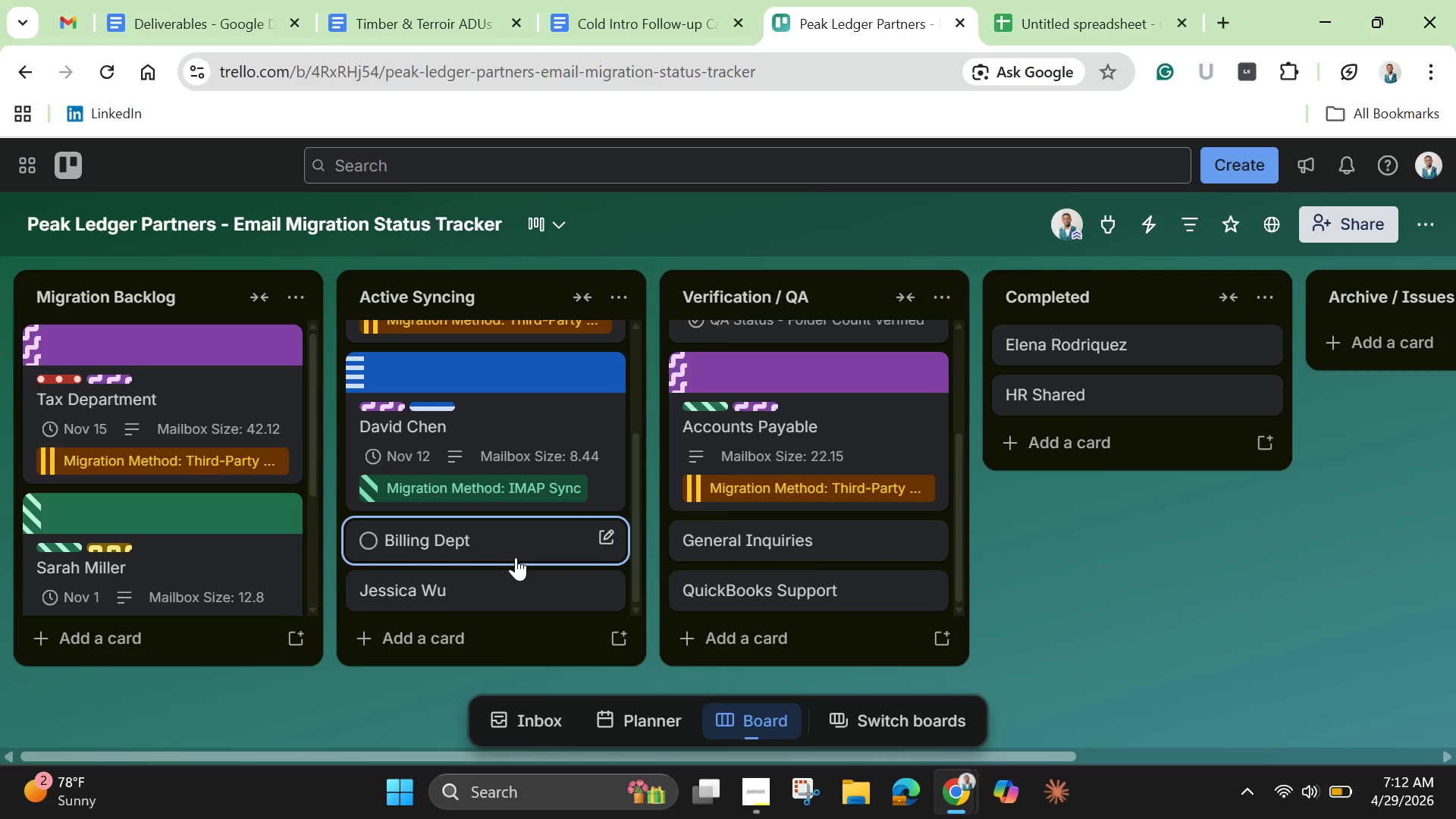 
scroll: coordinate [516, 555], scroll_direction: down, amount: 3.0
 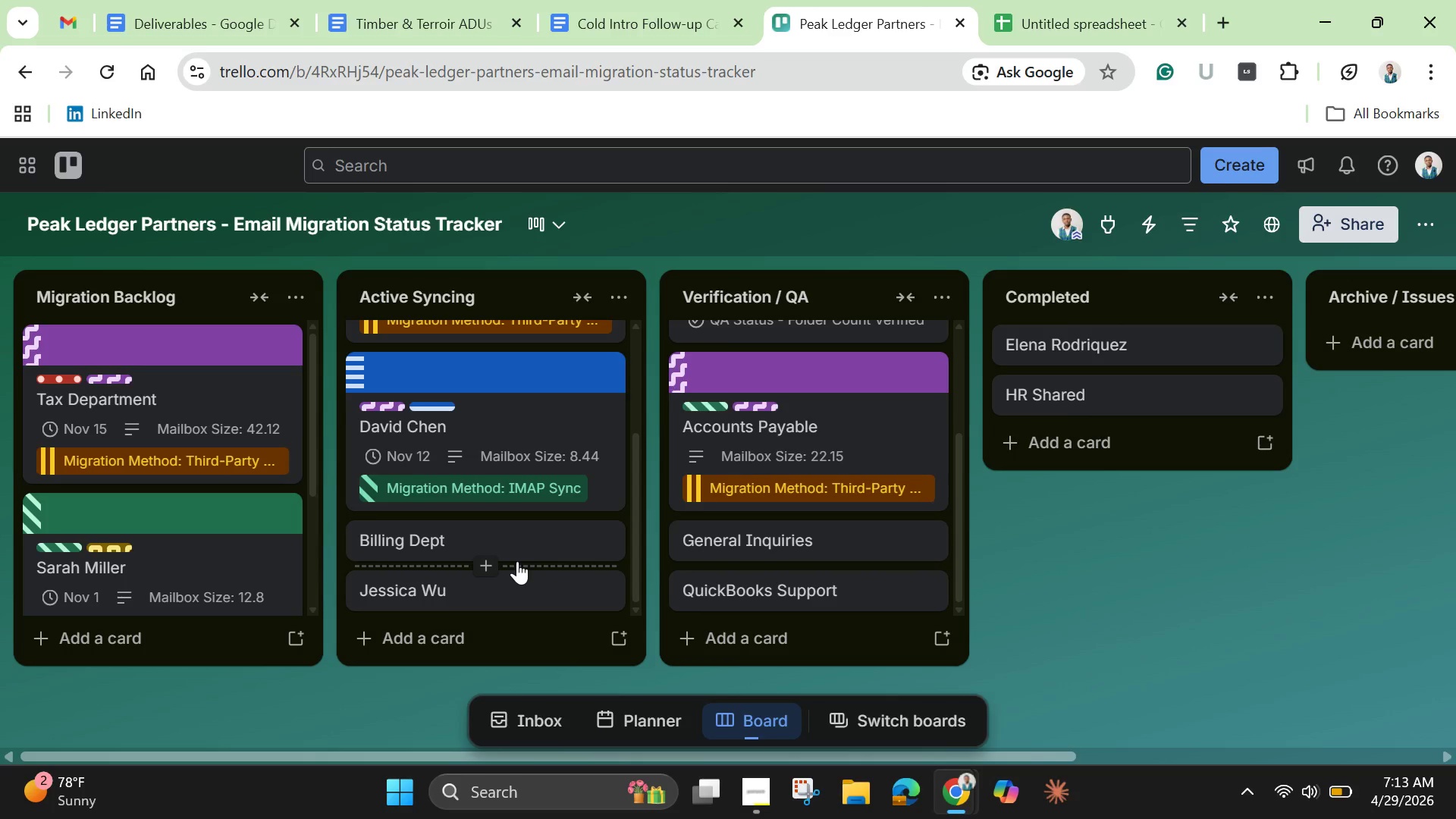 
wait(5.02)
 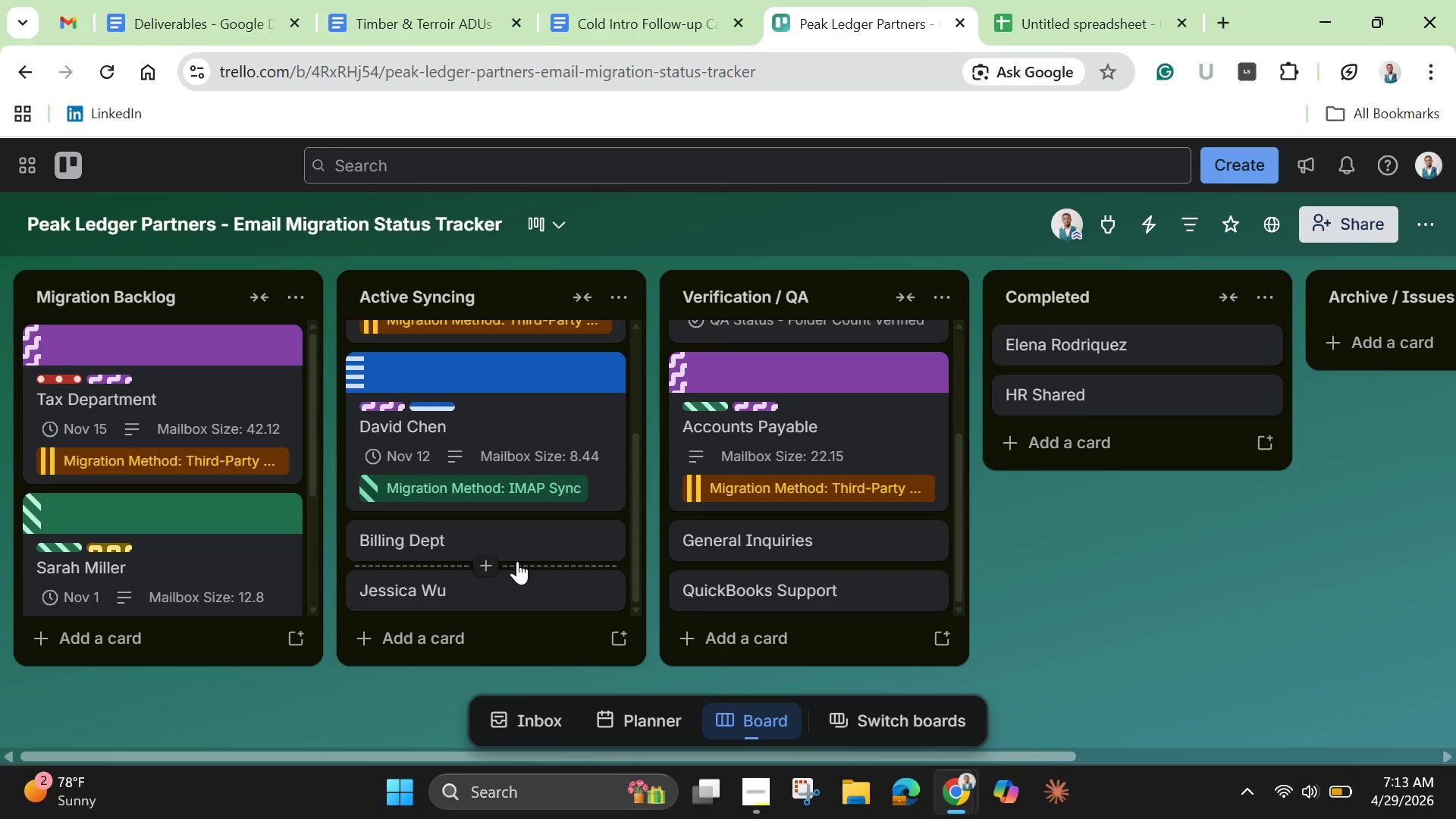 
scroll: coordinate [175, 496], scroll_direction: down, amount: 4.0
 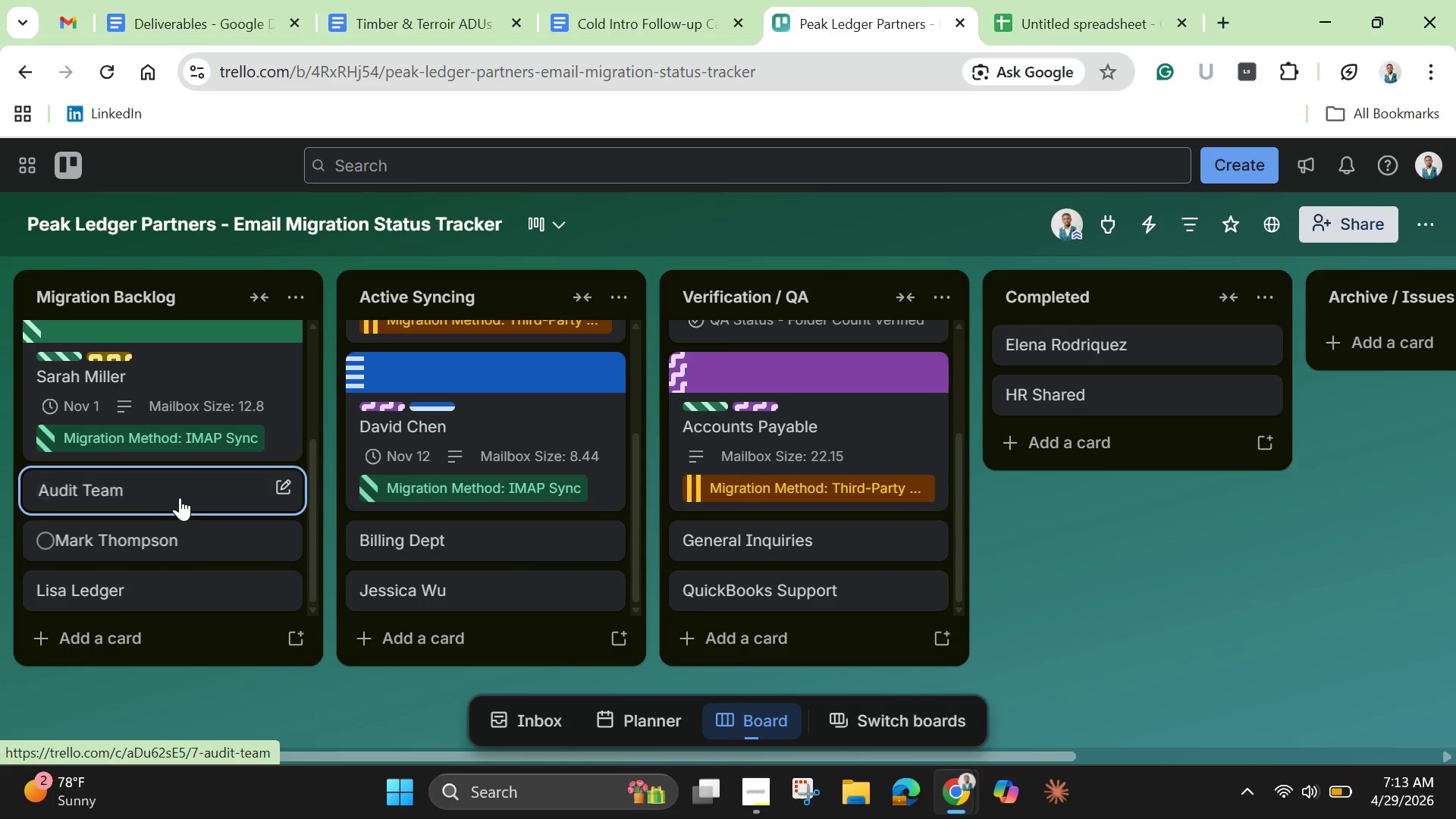 
left_click([178, 494])
 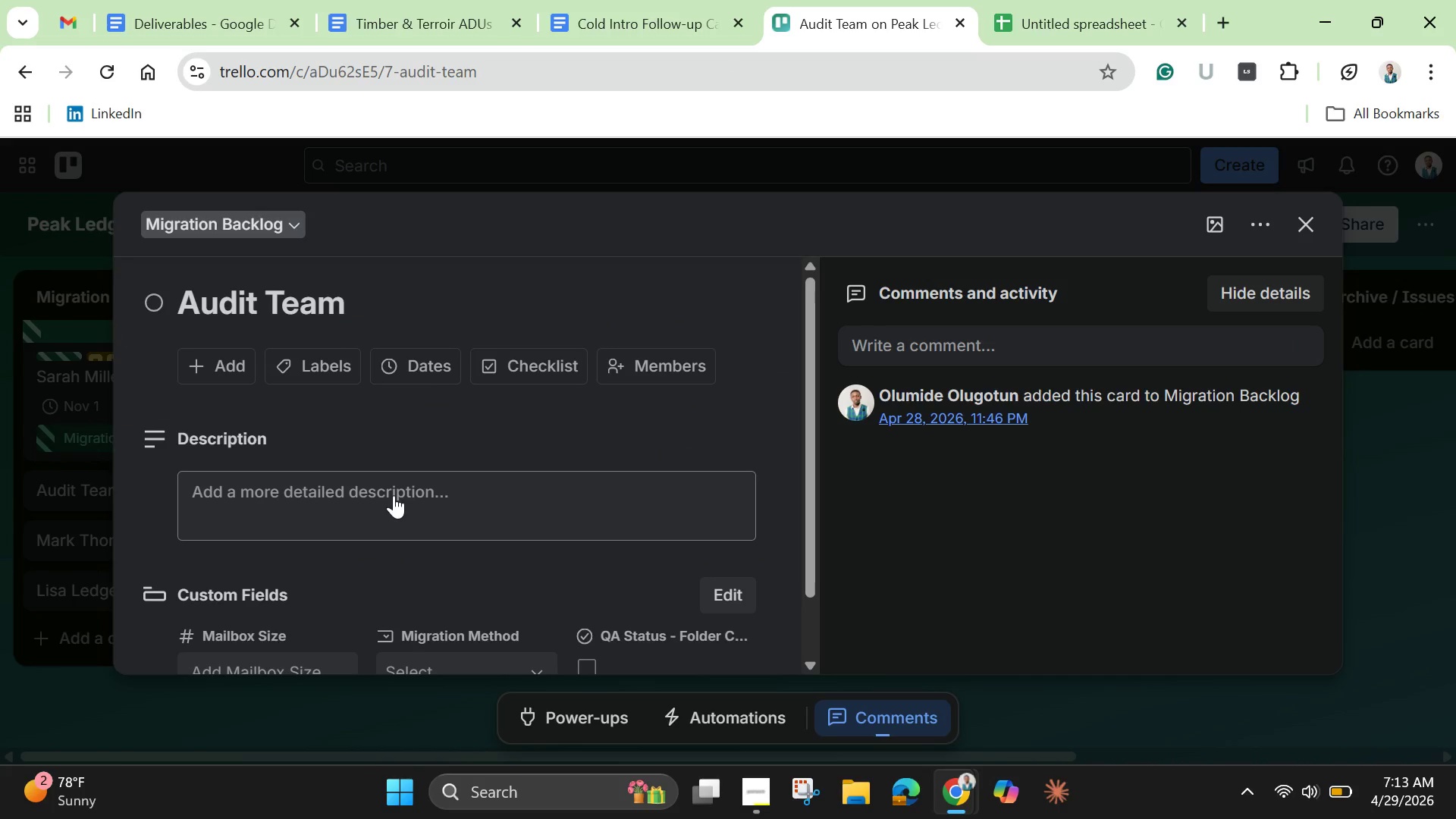 
wait(5.06)
 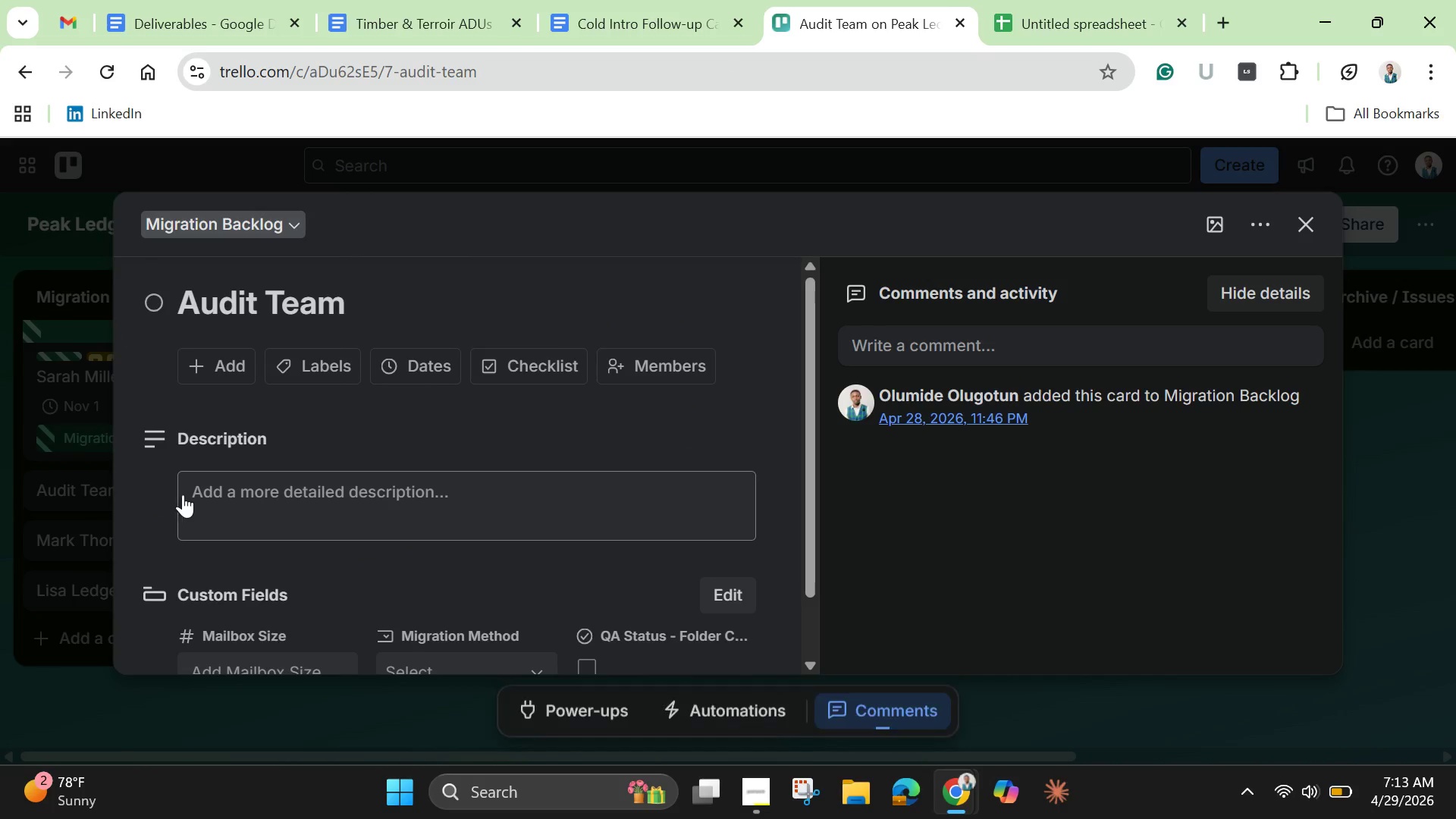 
left_click([344, 358])
 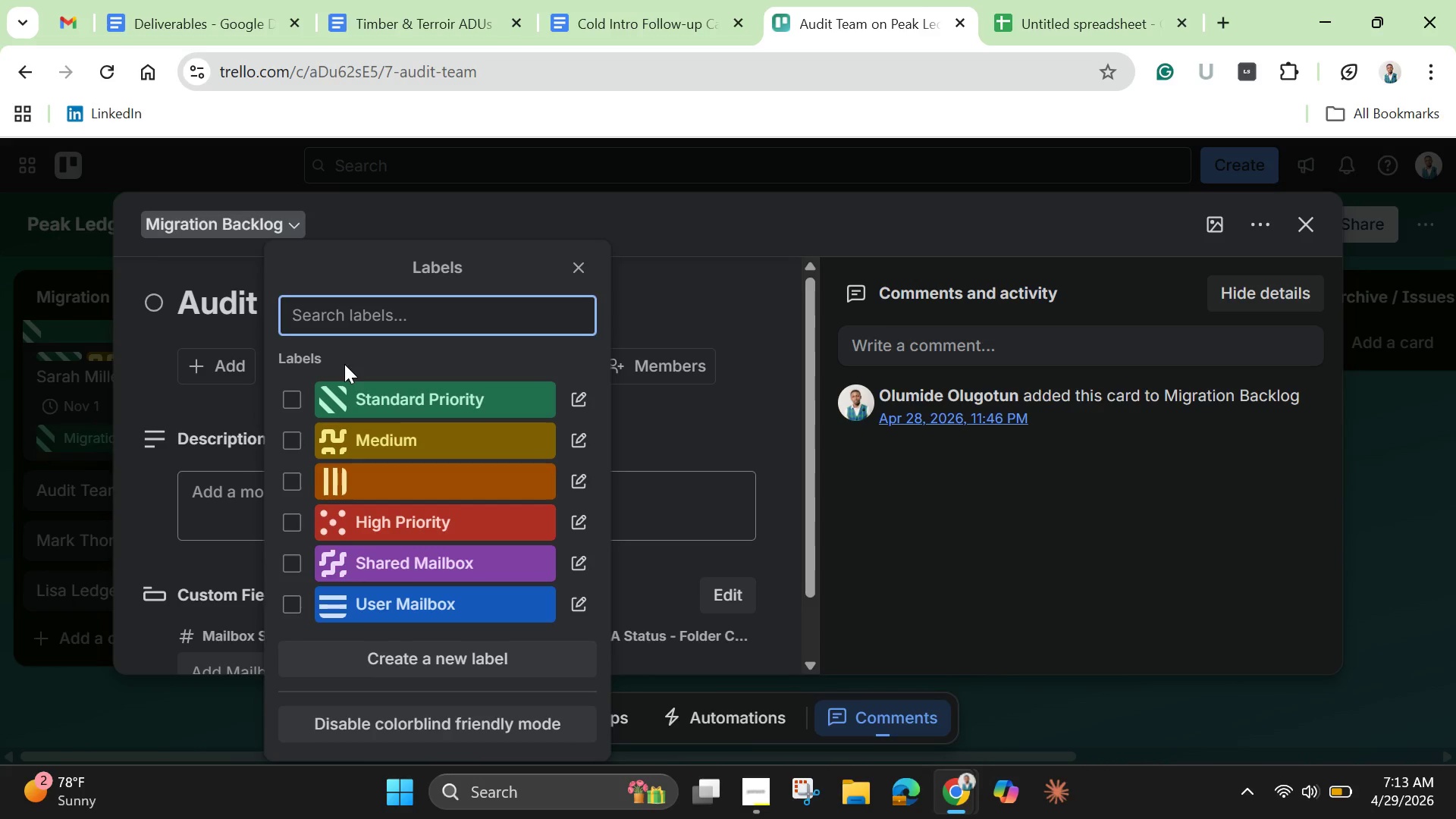 
key(Control+ControlLeft)
 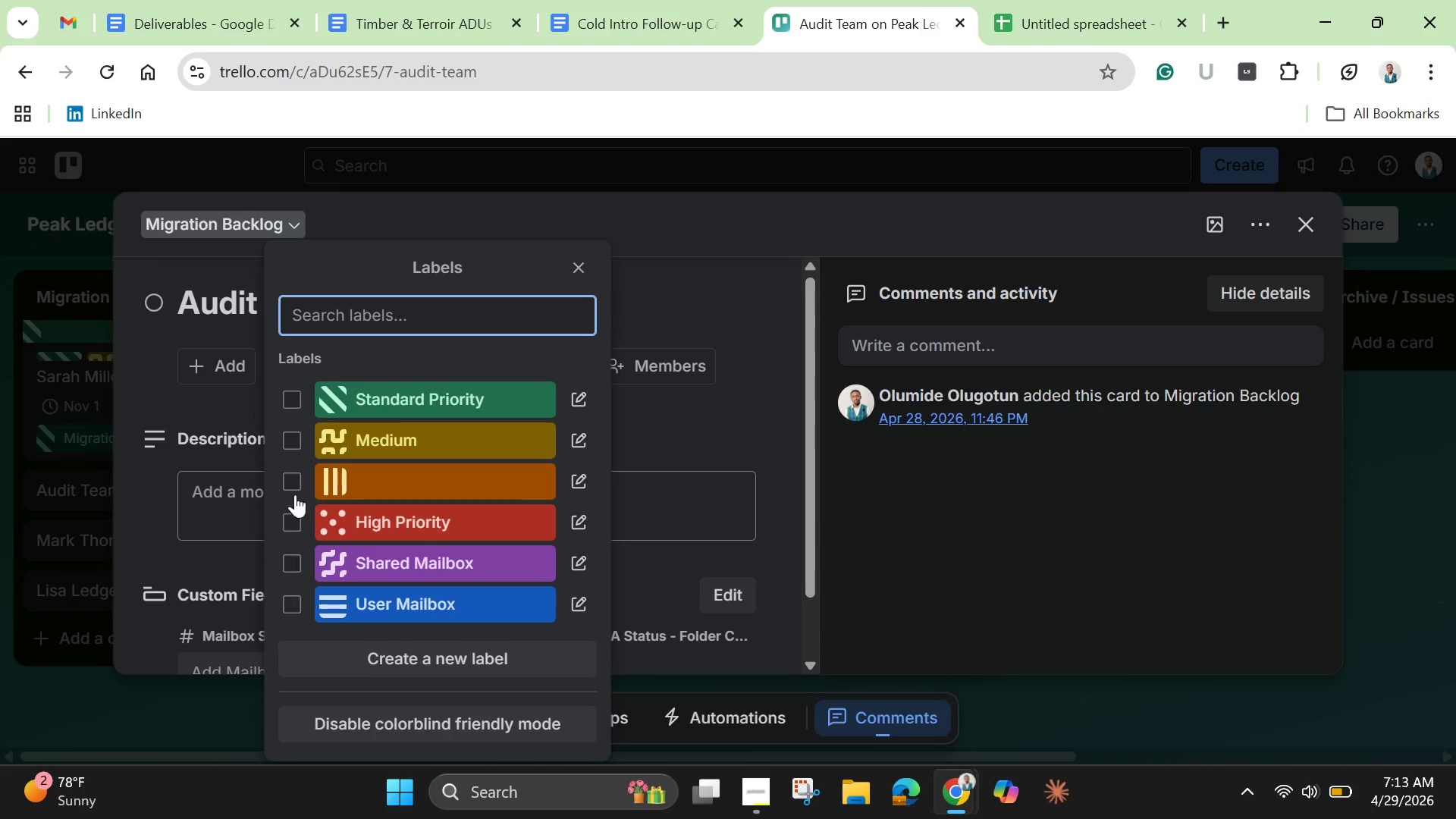 
left_click([293, 405])
 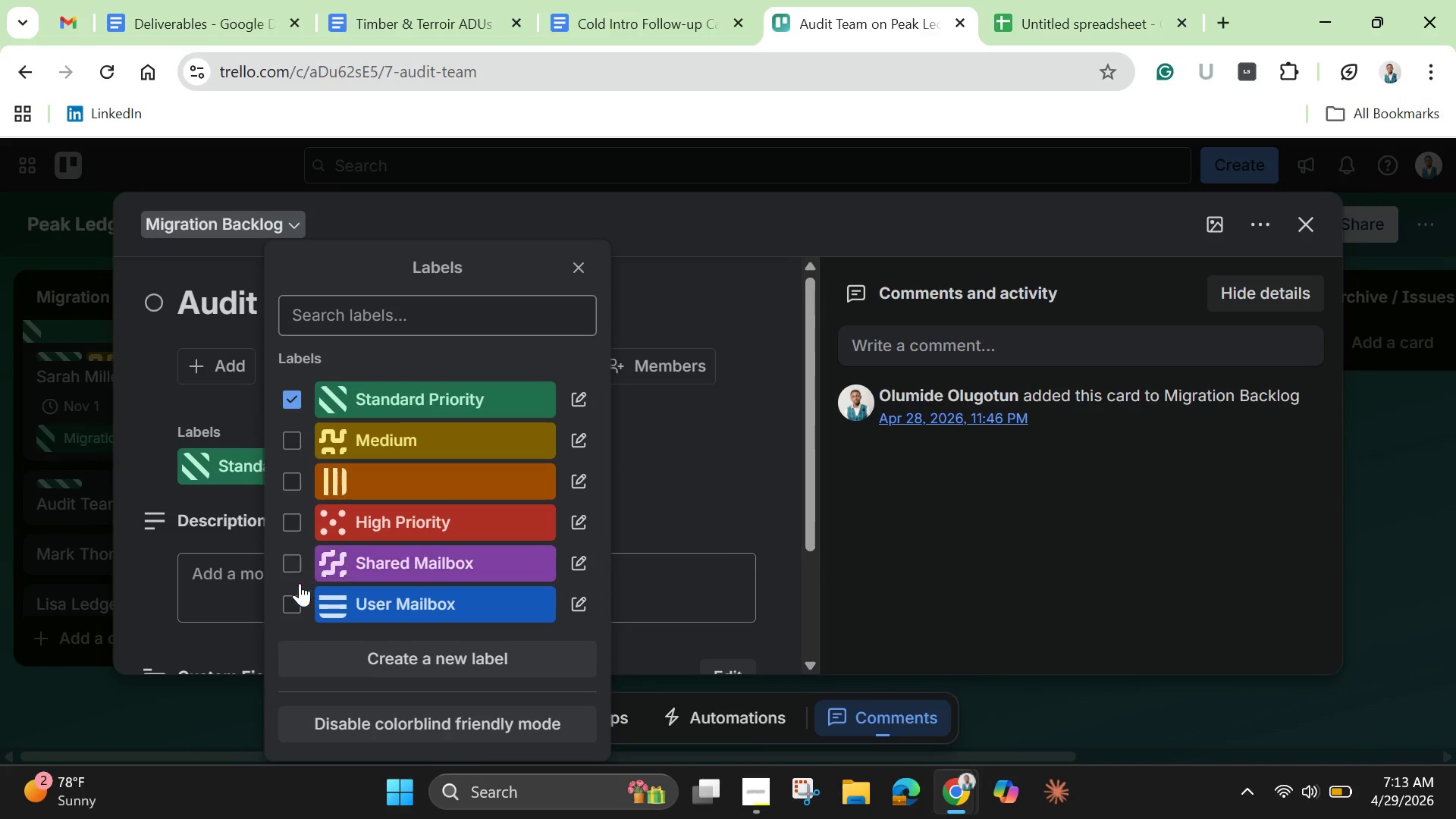 
left_click([286, 562])
 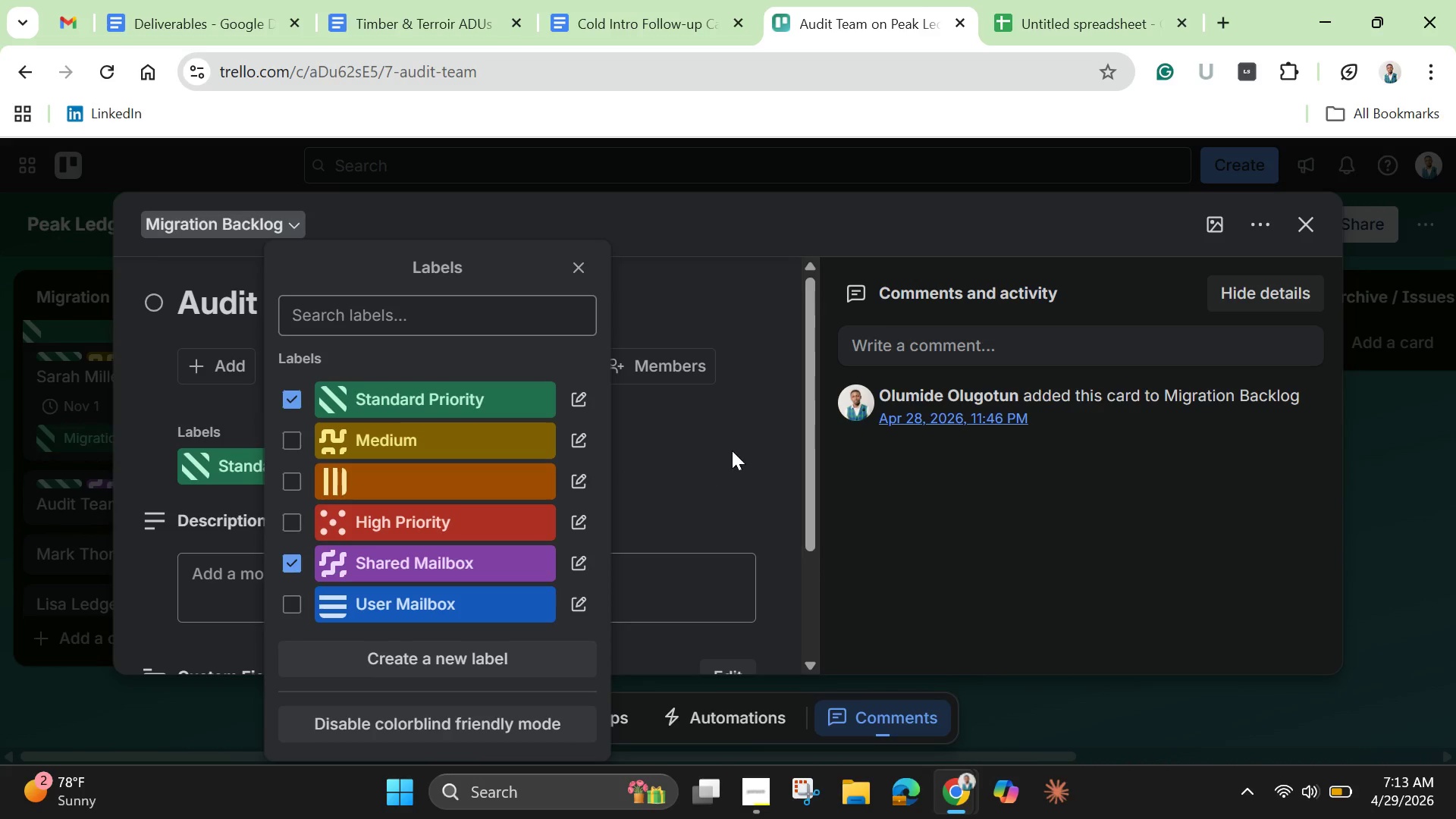 
left_click([732, 450])
 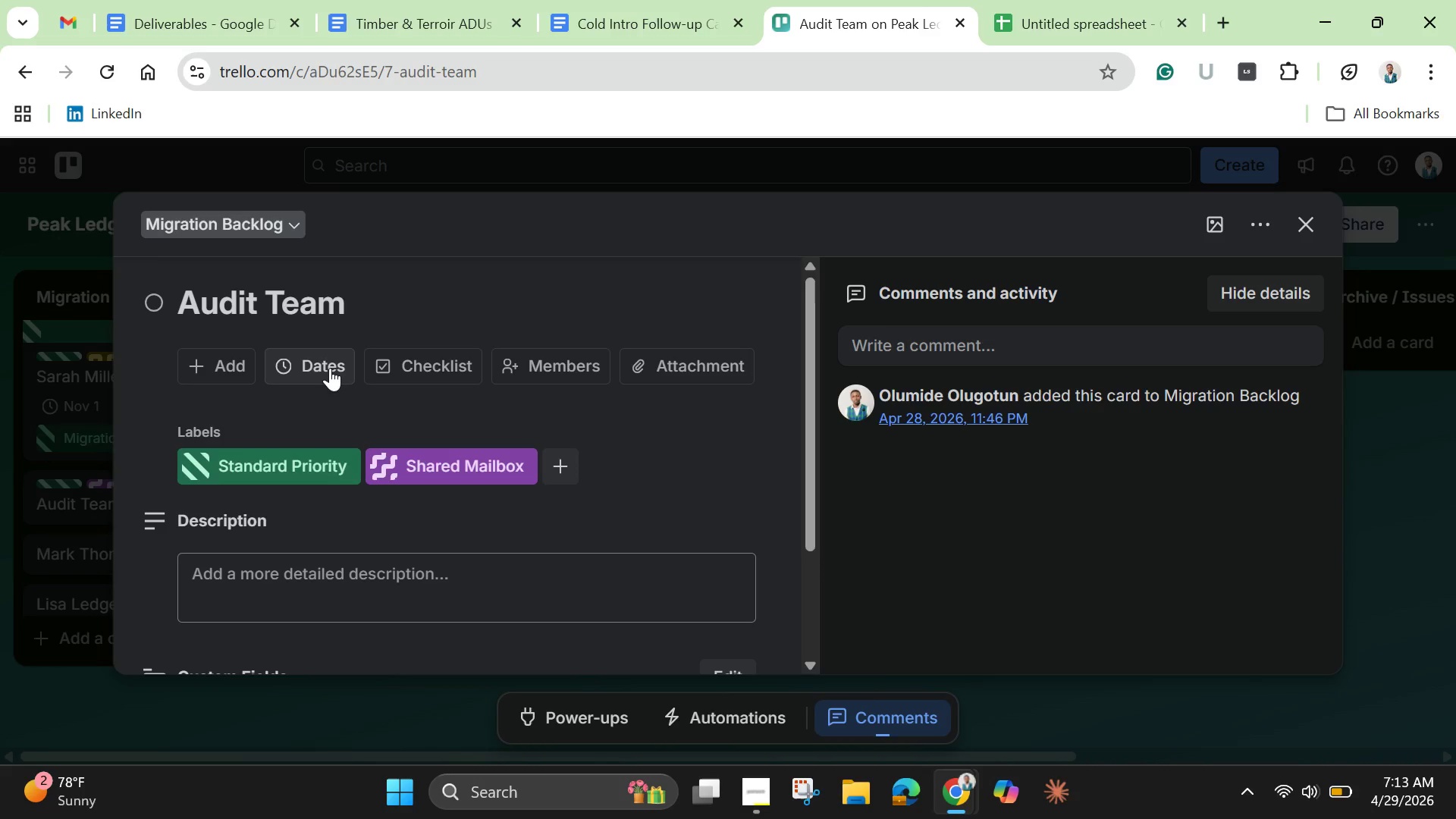 
left_click([330, 368])
 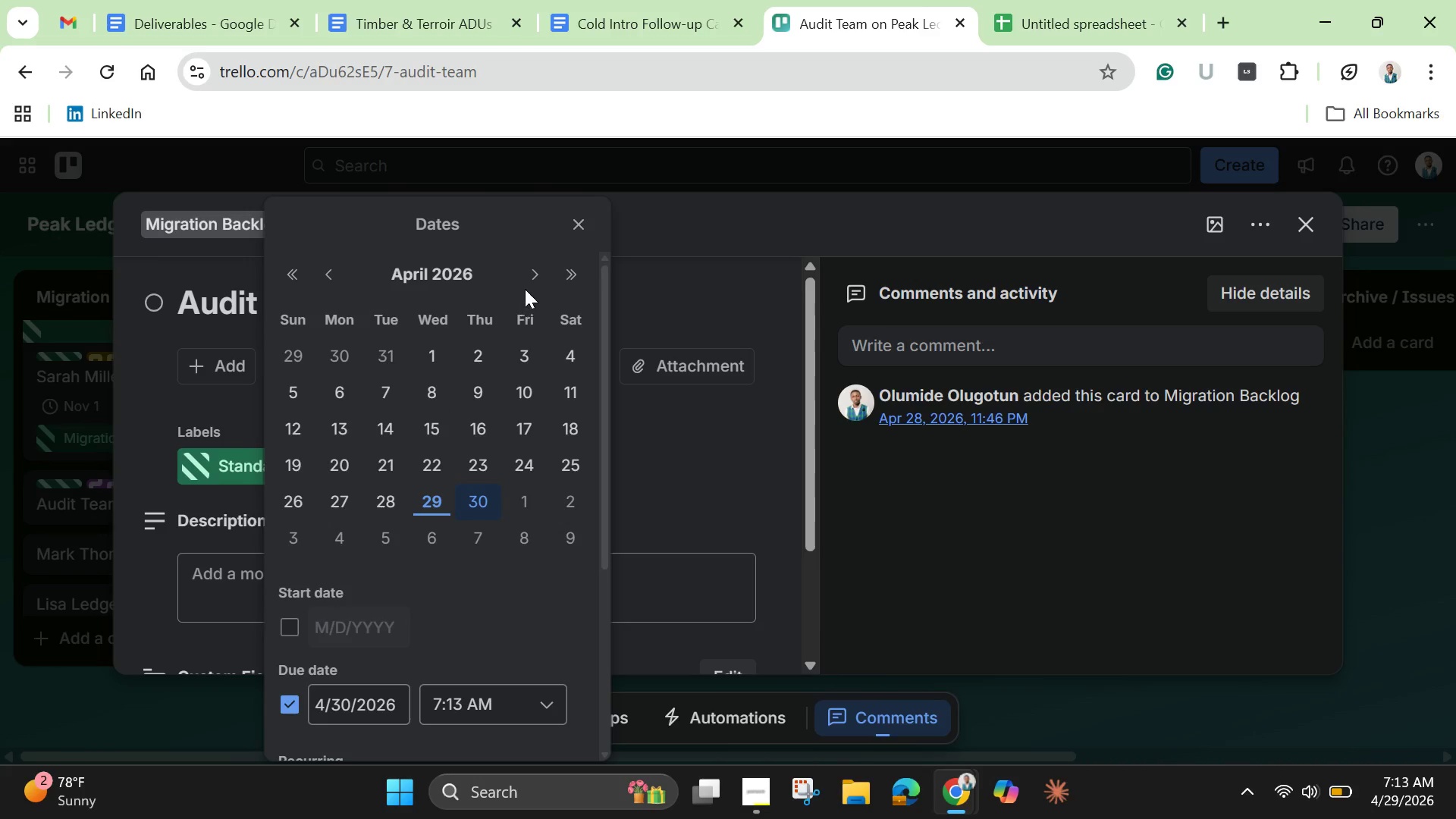 
double_click([531, 280])
 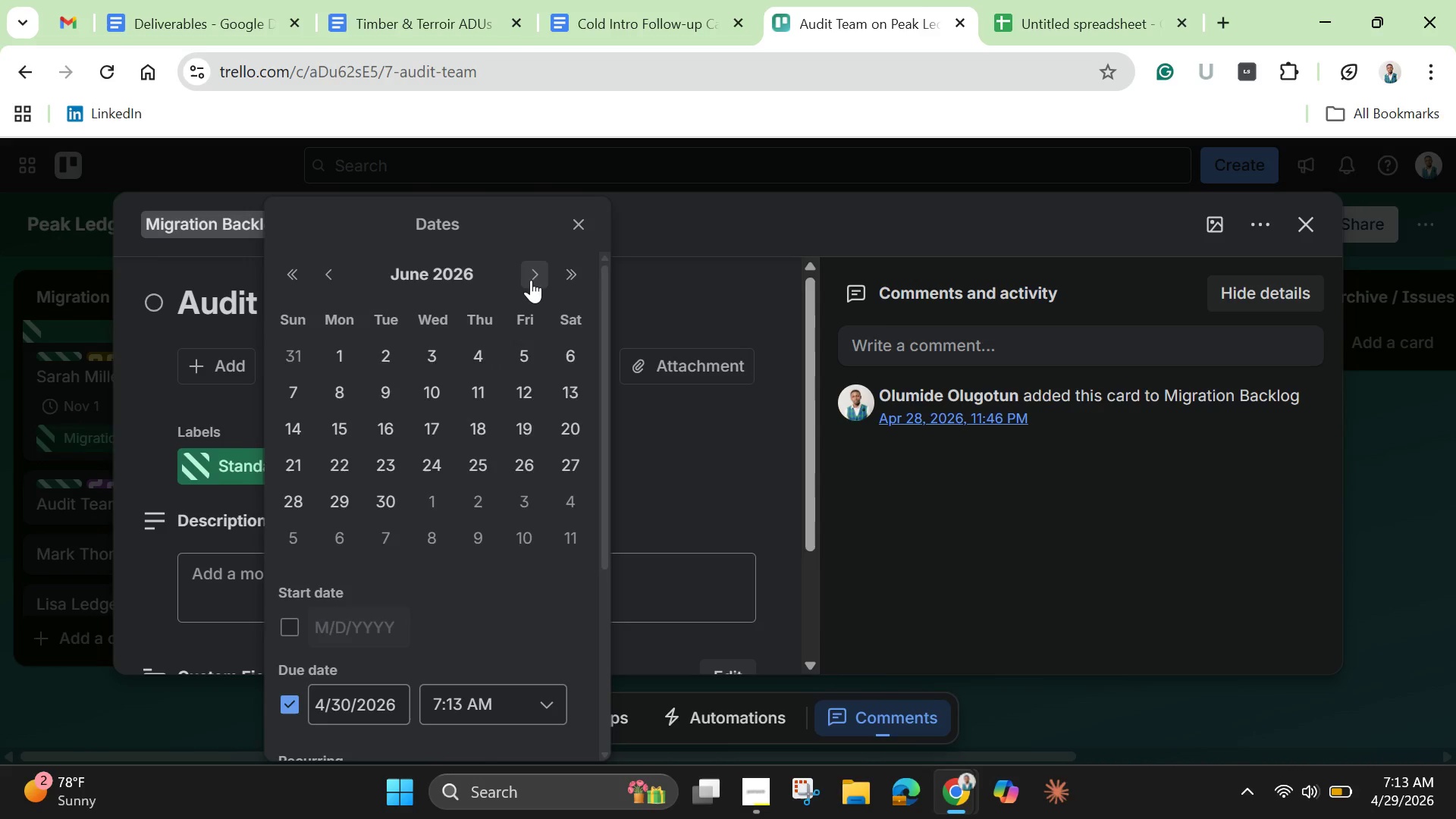 
triple_click([531, 280])
 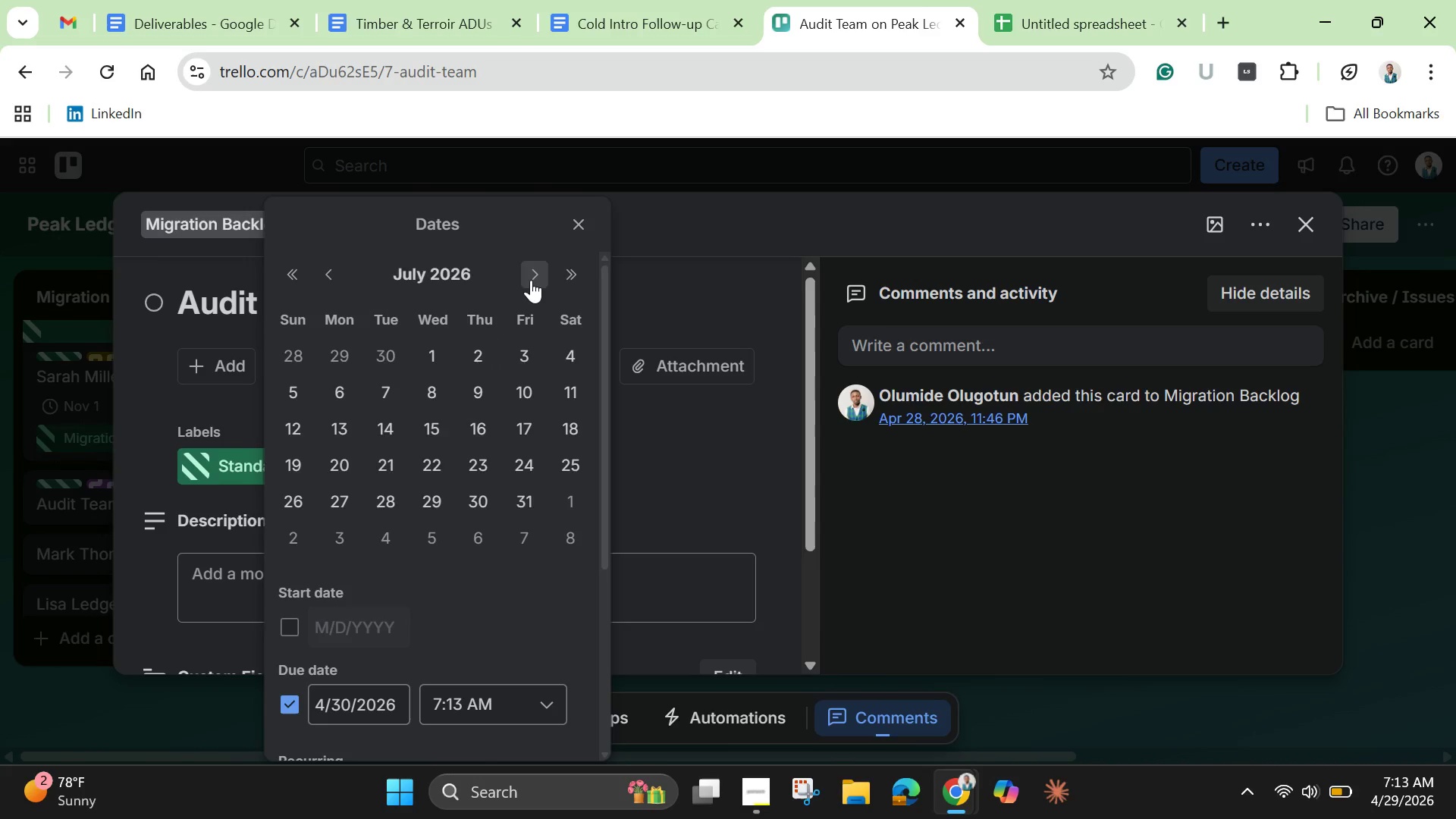 
triple_click([531, 280])
 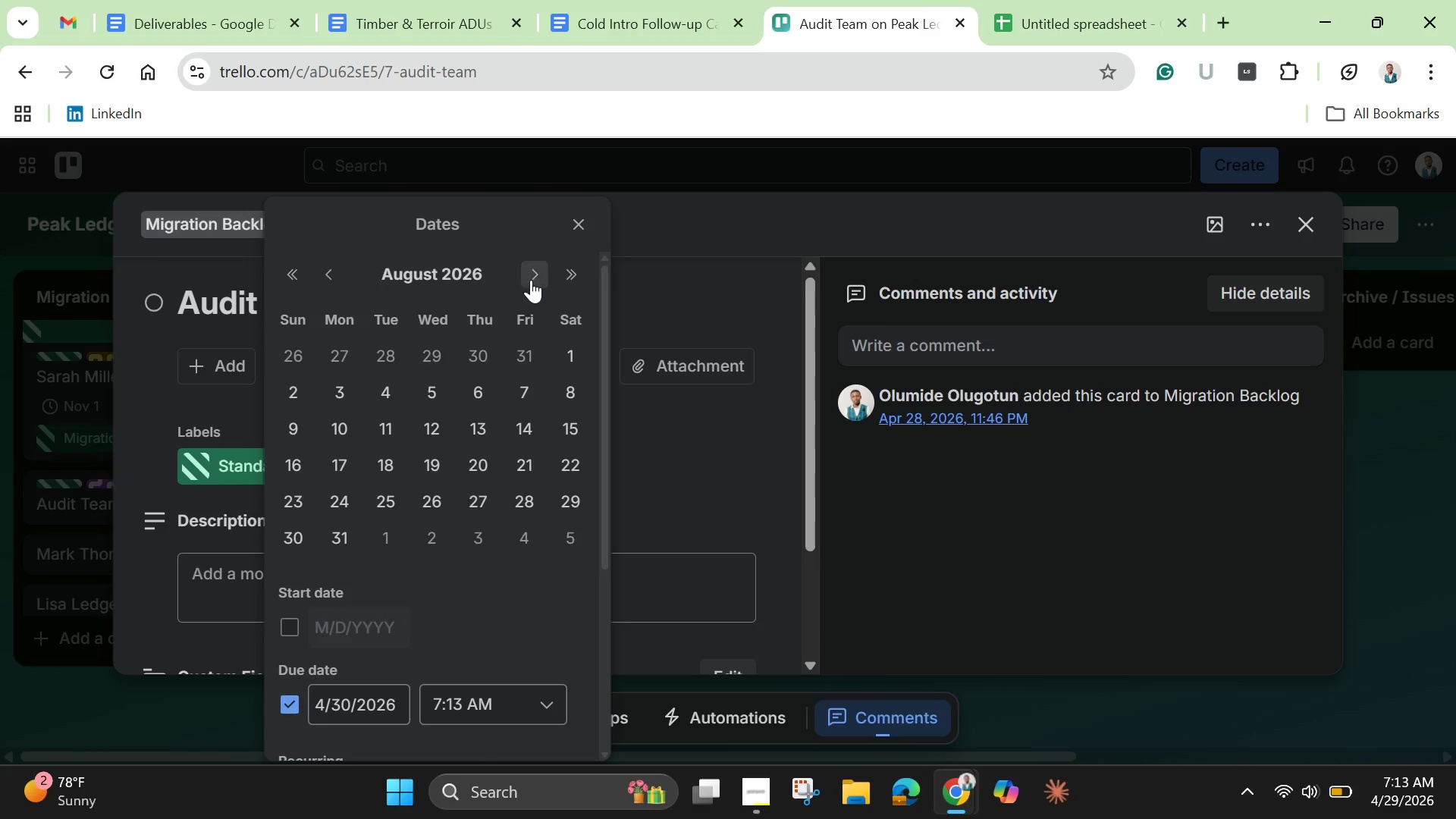 
left_click([531, 280])
 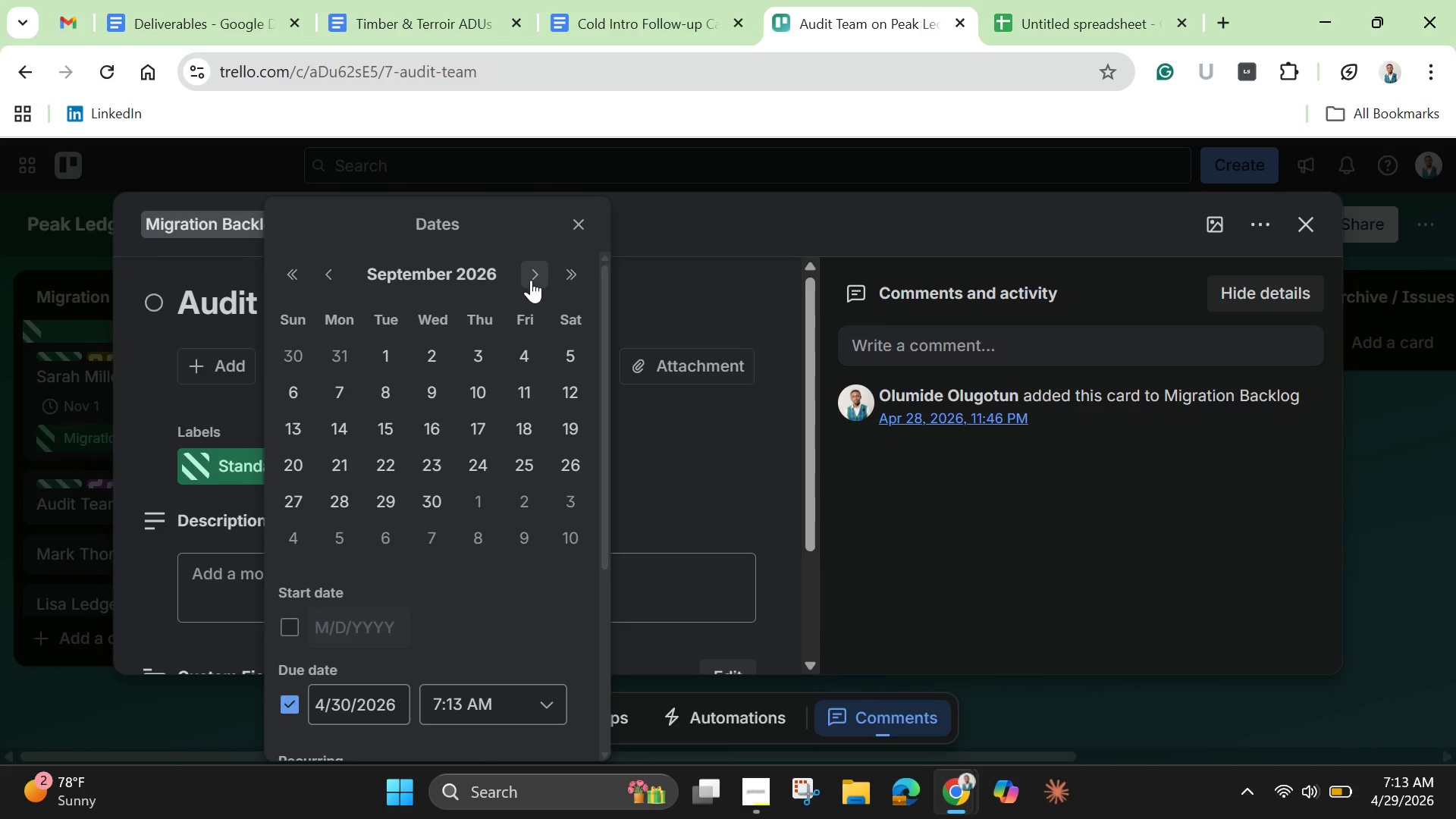 
left_click([531, 280])
 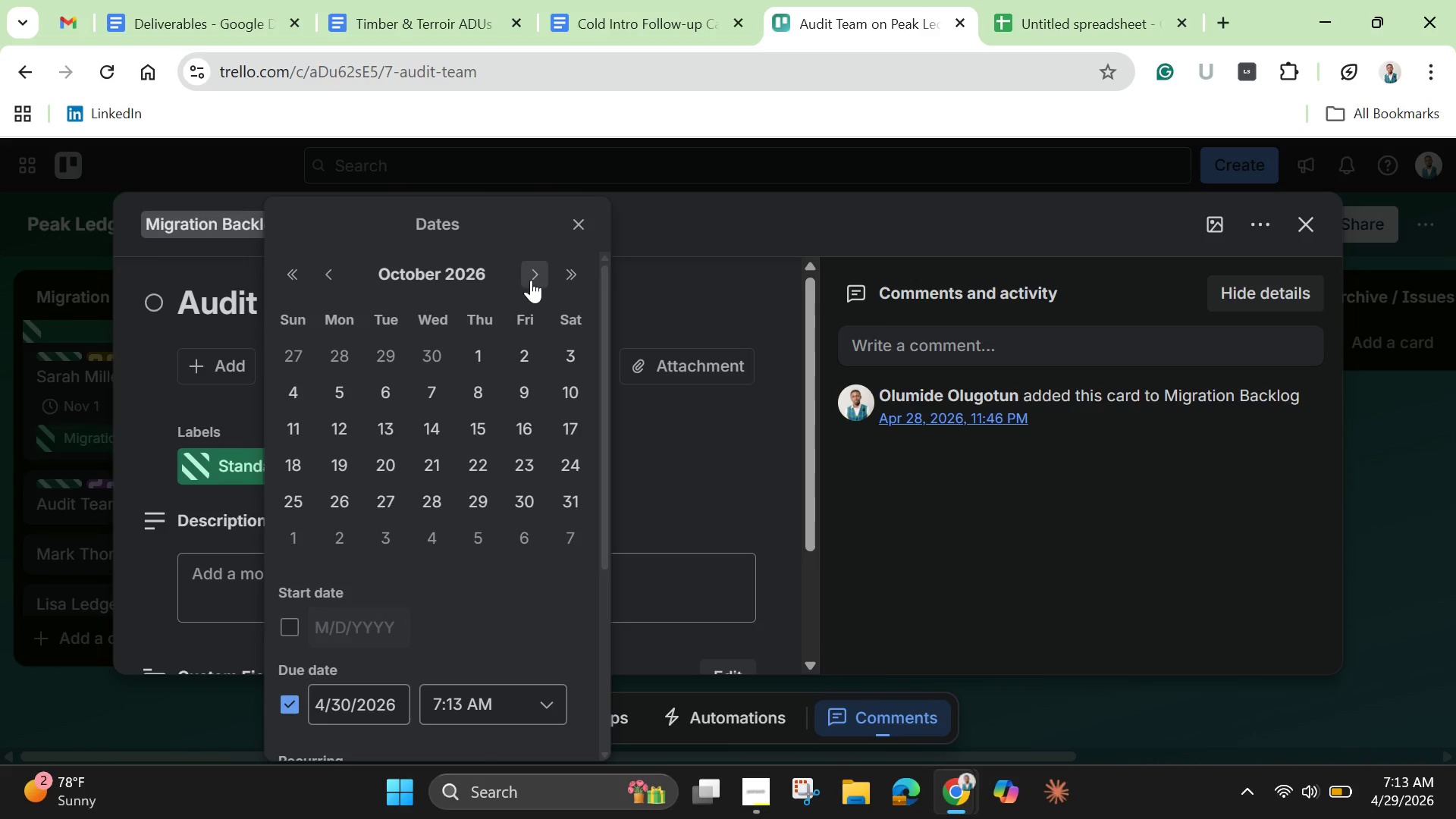 
left_click([531, 280])
 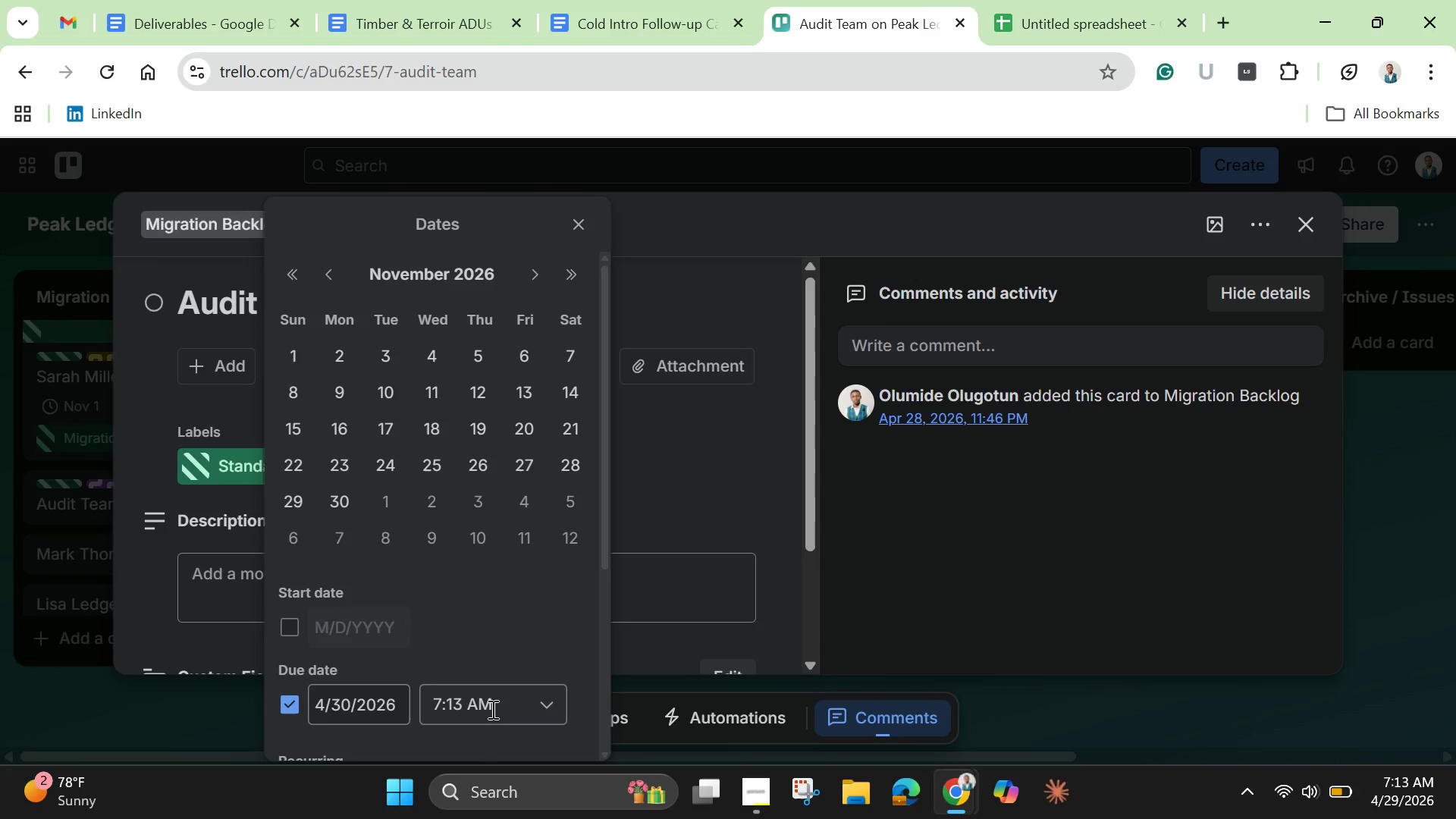 
left_click([538, 703])
 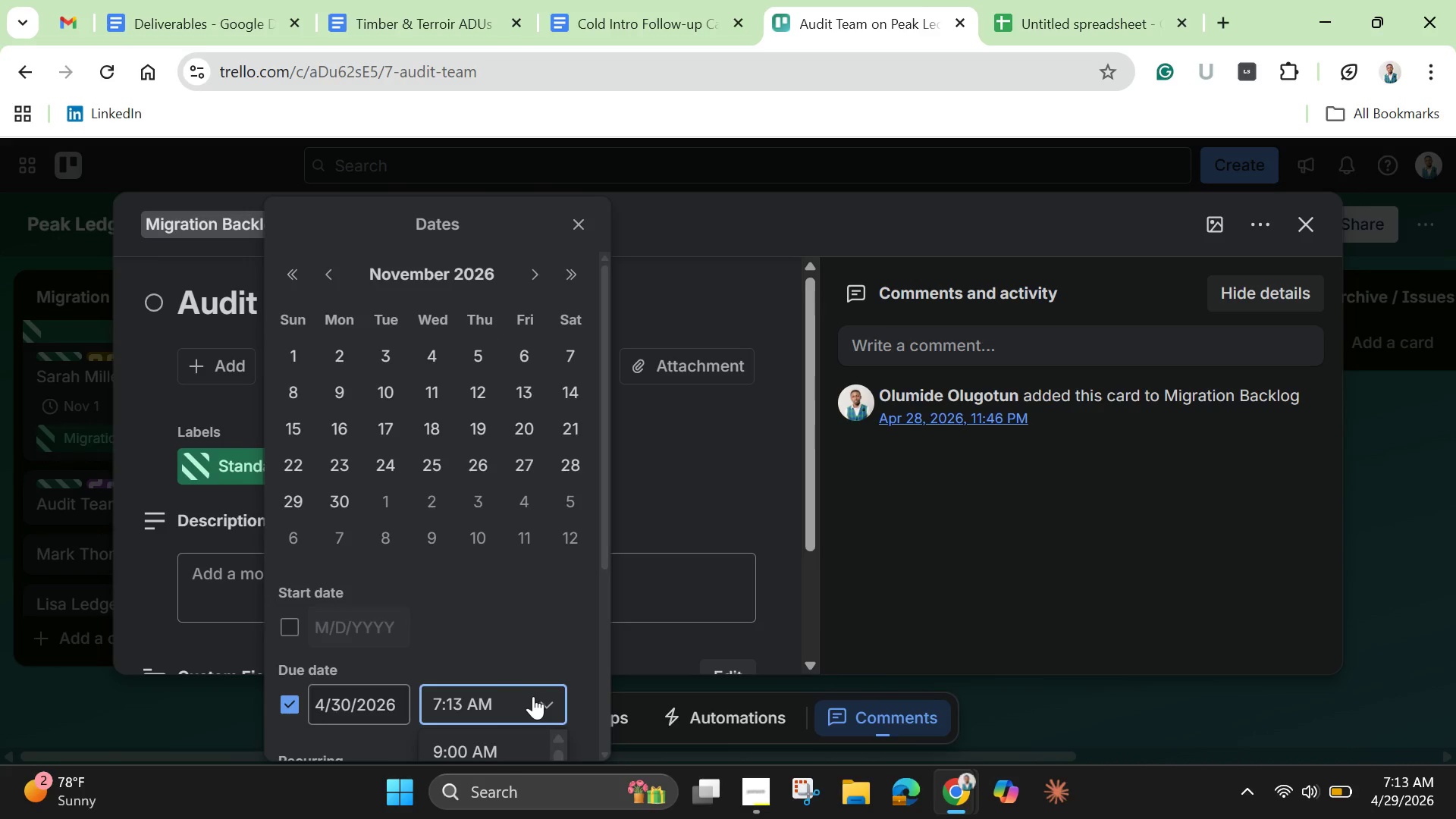 
scroll: coordinate [487, 711], scroll_direction: down, amount: 3.0
 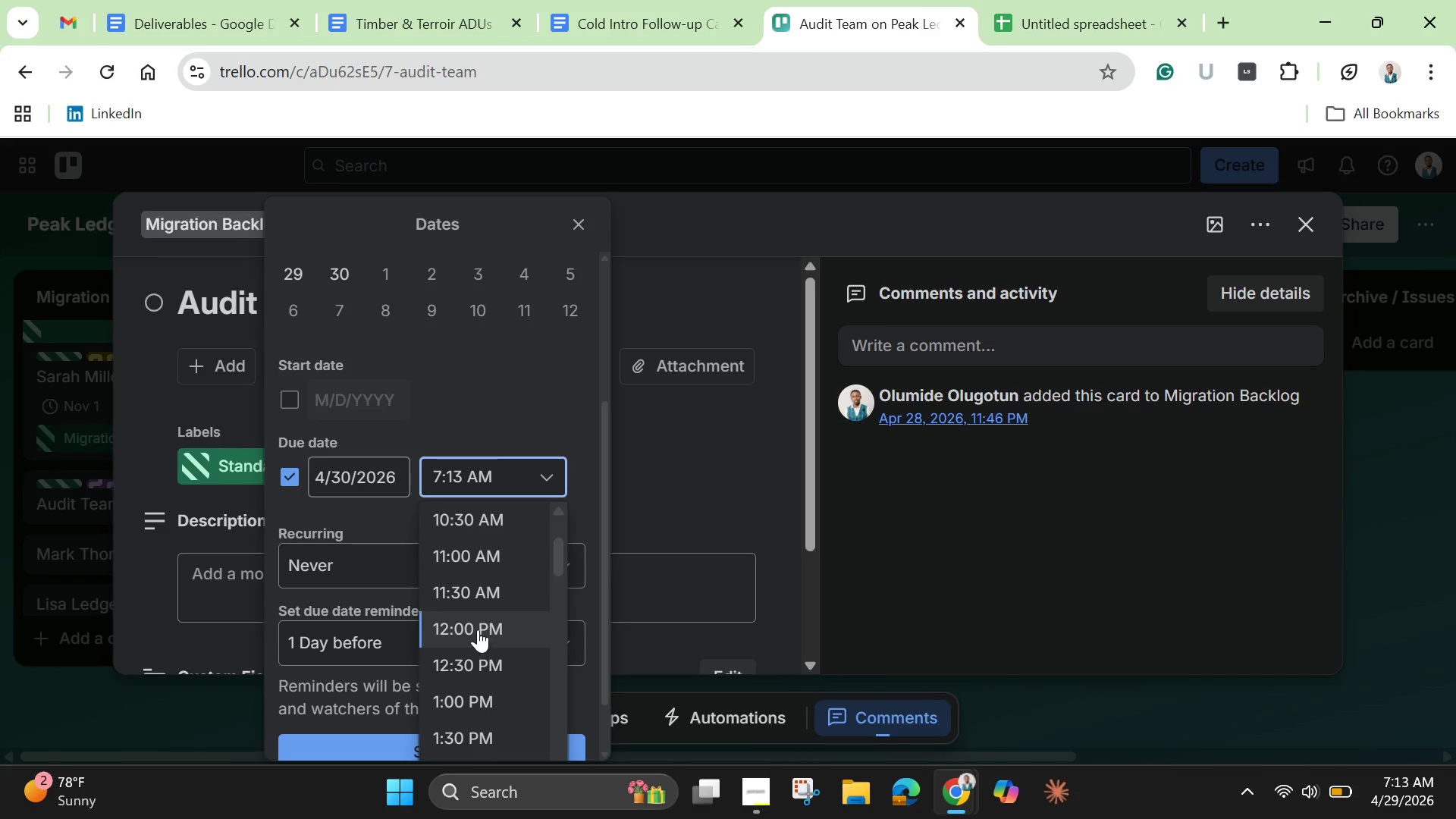 
left_click([476, 627])
 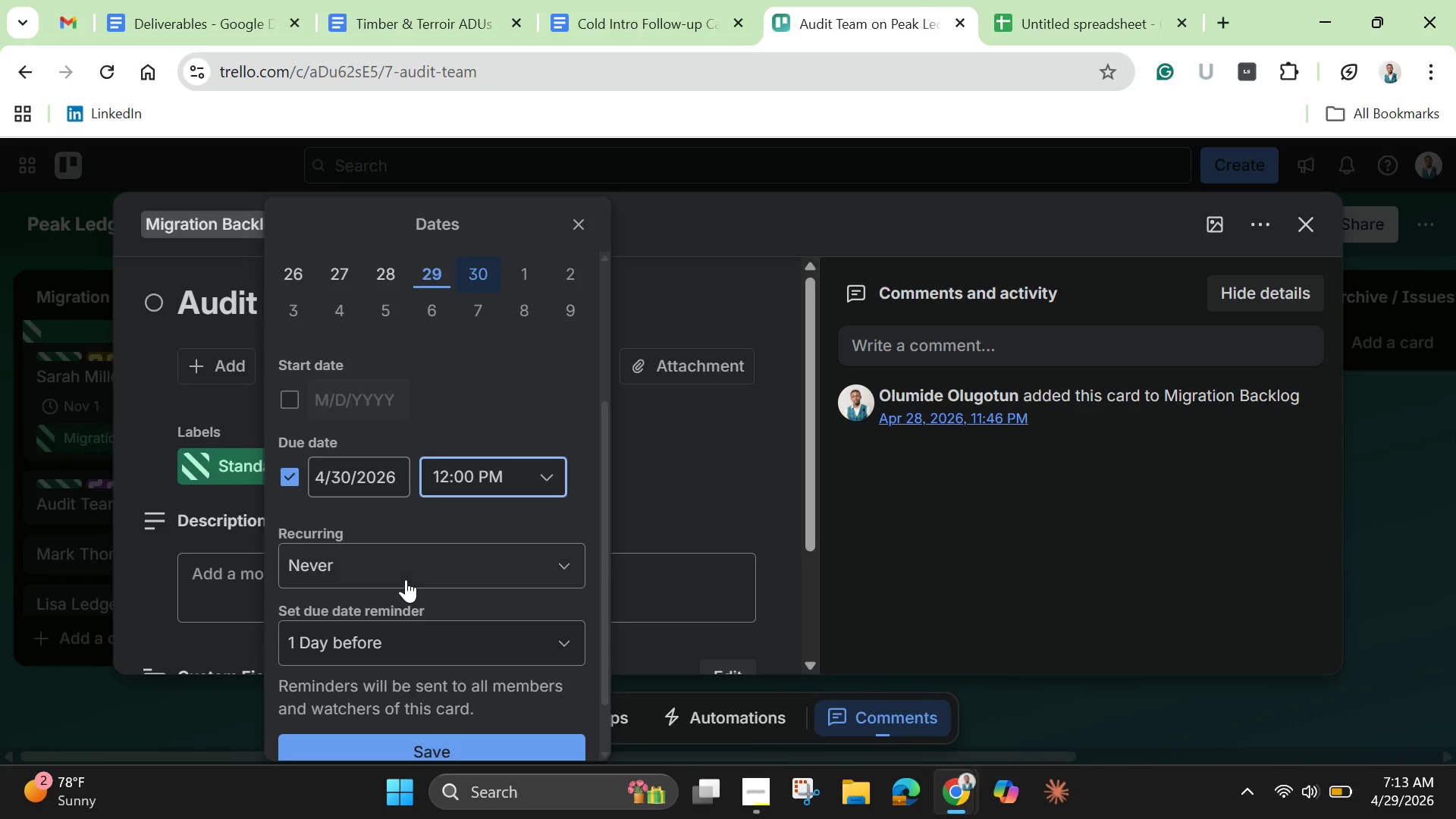 
scroll: coordinate [406, 596], scroll_direction: down, amount: 3.0
 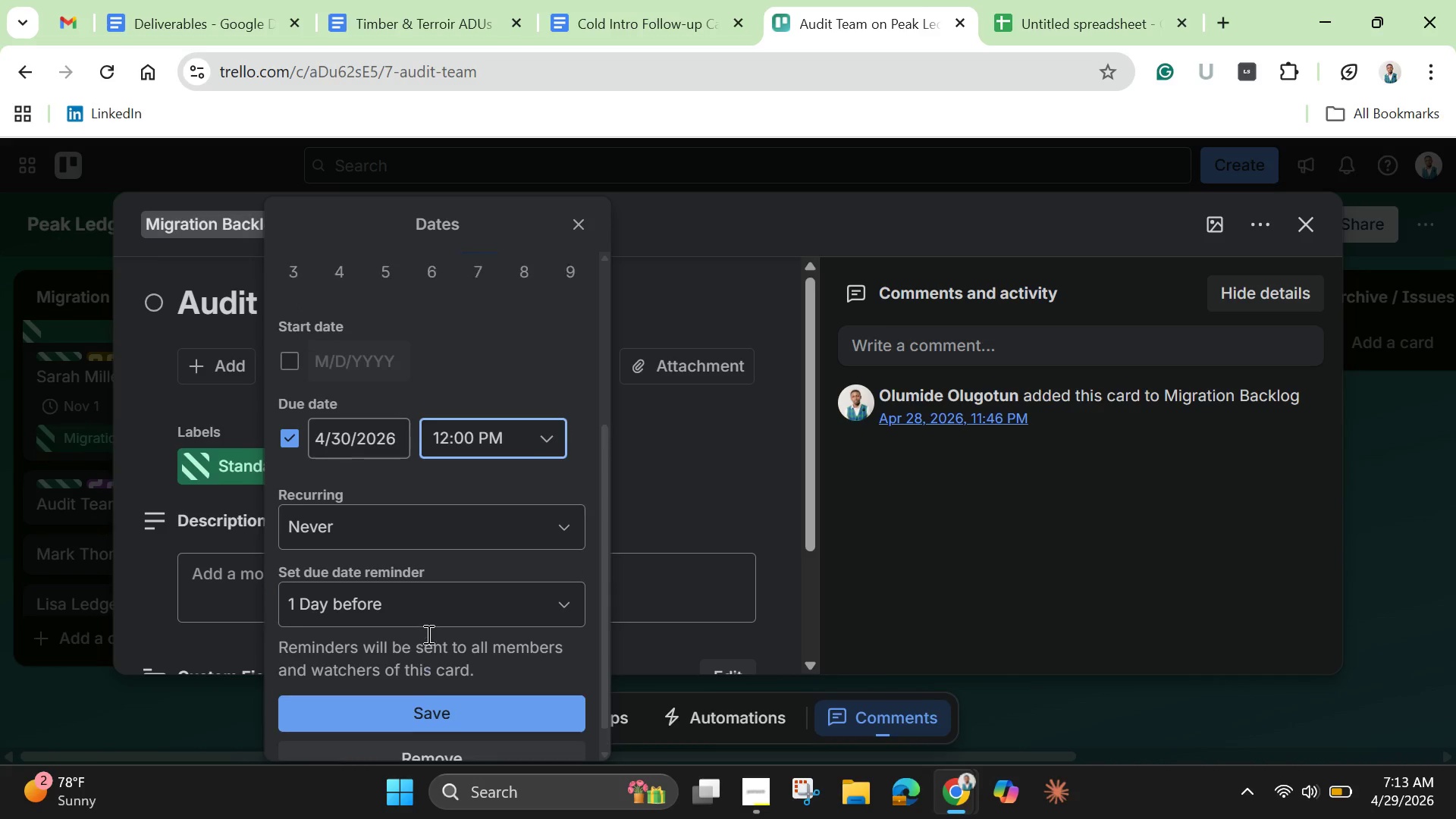 
scroll: coordinate [427, 634], scroll_direction: up, amount: 3.0
 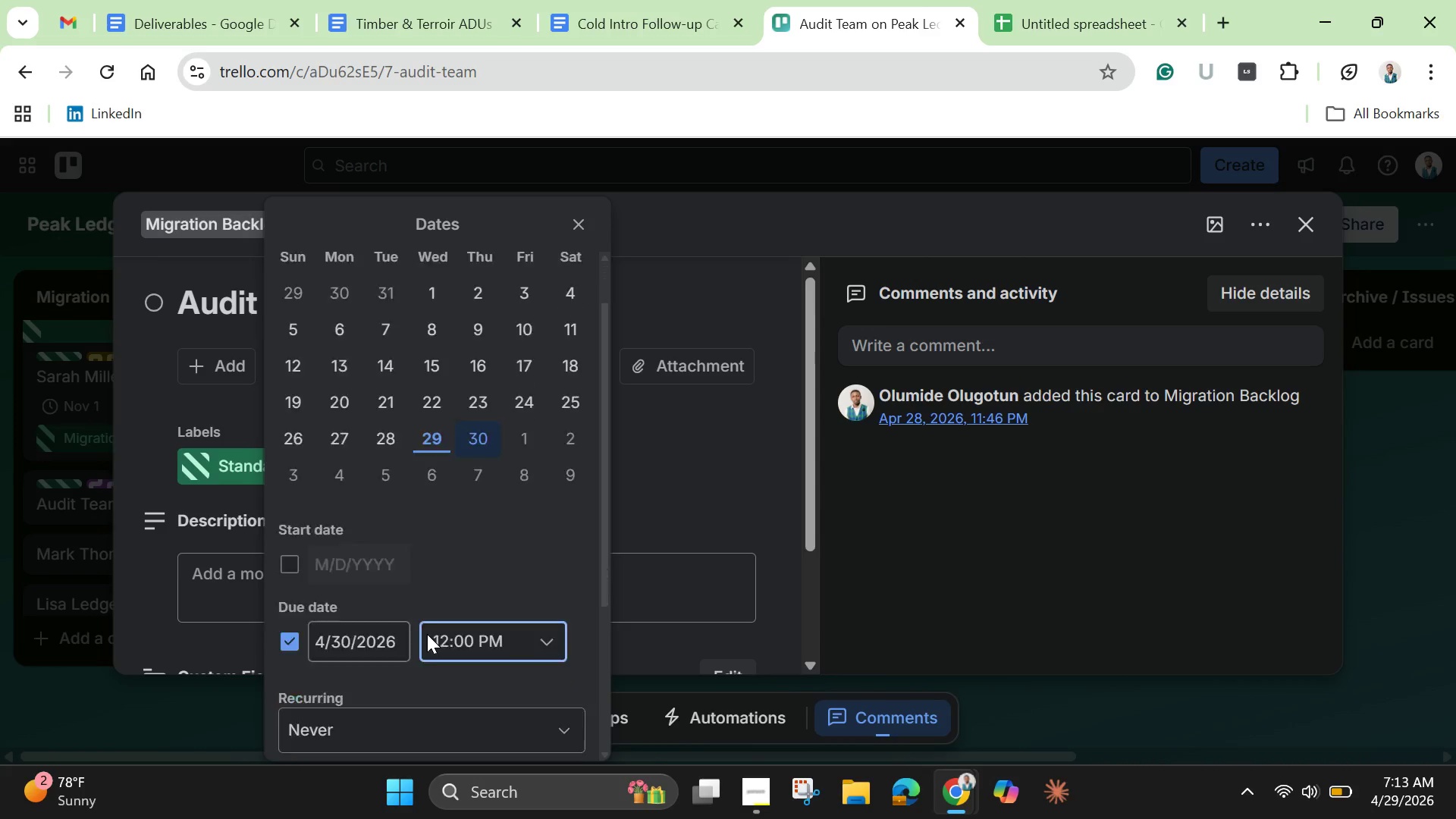 
scroll: coordinate [427, 634], scroll_direction: down, amount: 1.0
 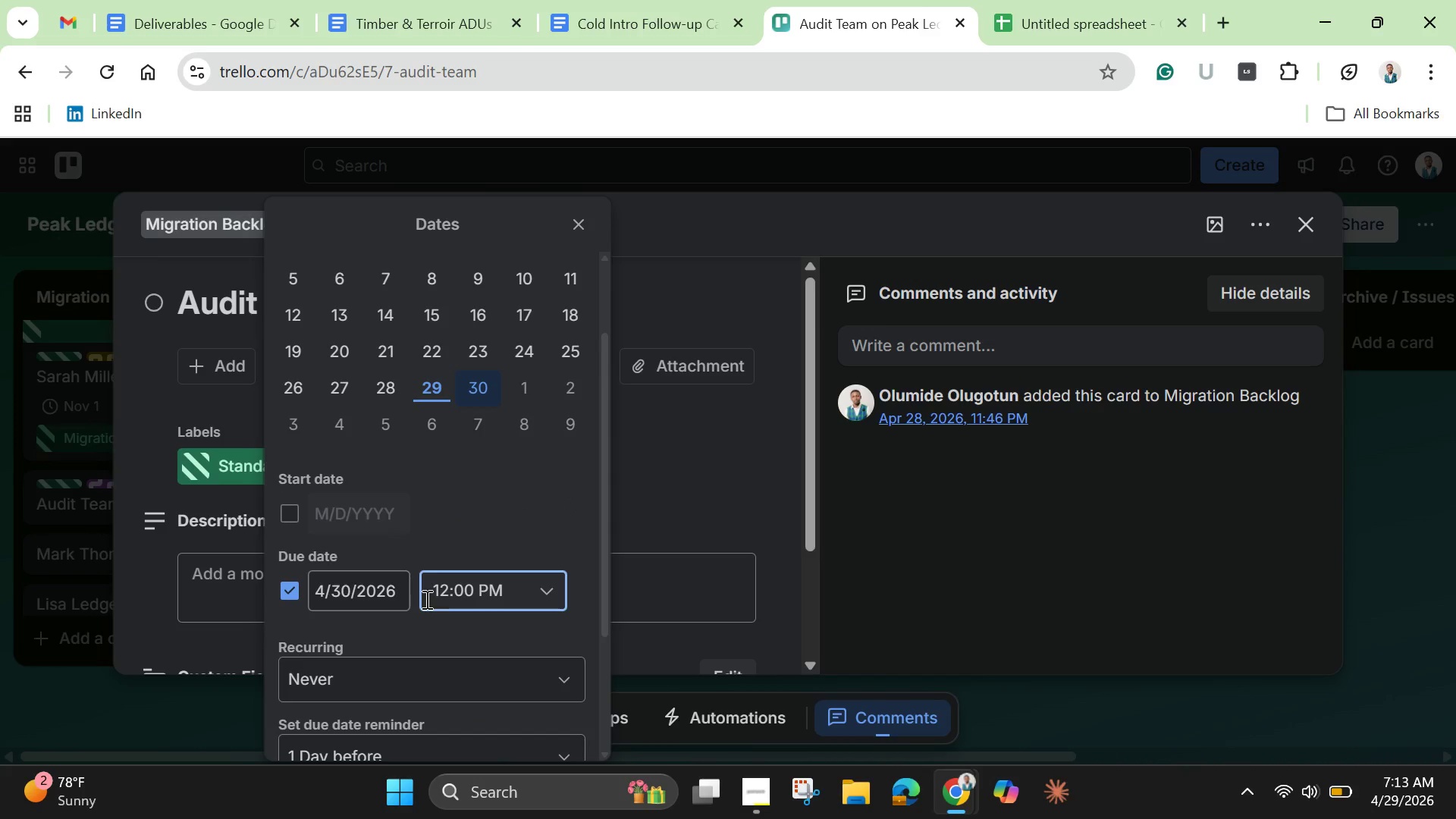 
scroll: coordinate [422, 578], scroll_direction: up, amount: 1.0
 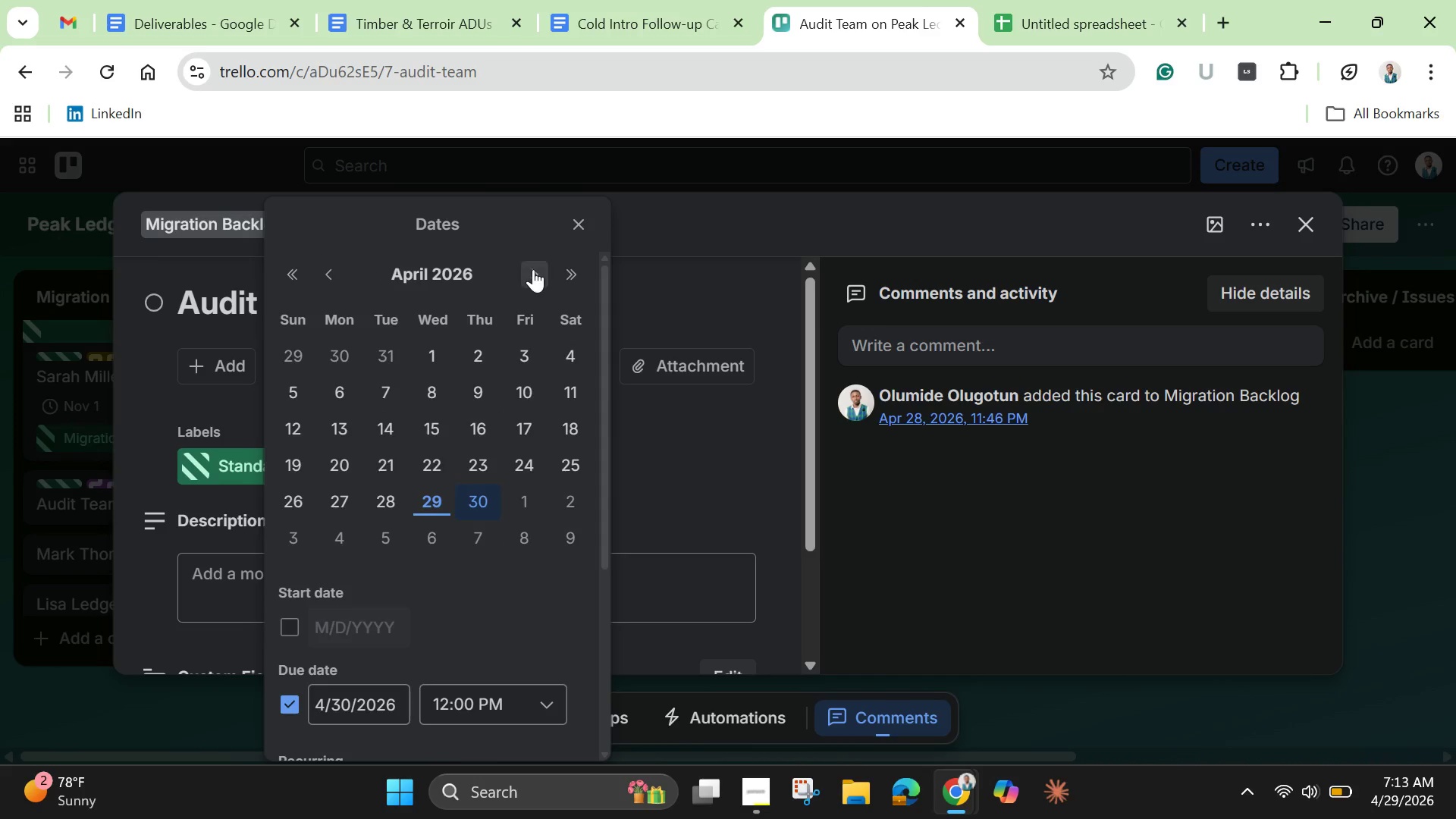 
double_click([529, 270])
 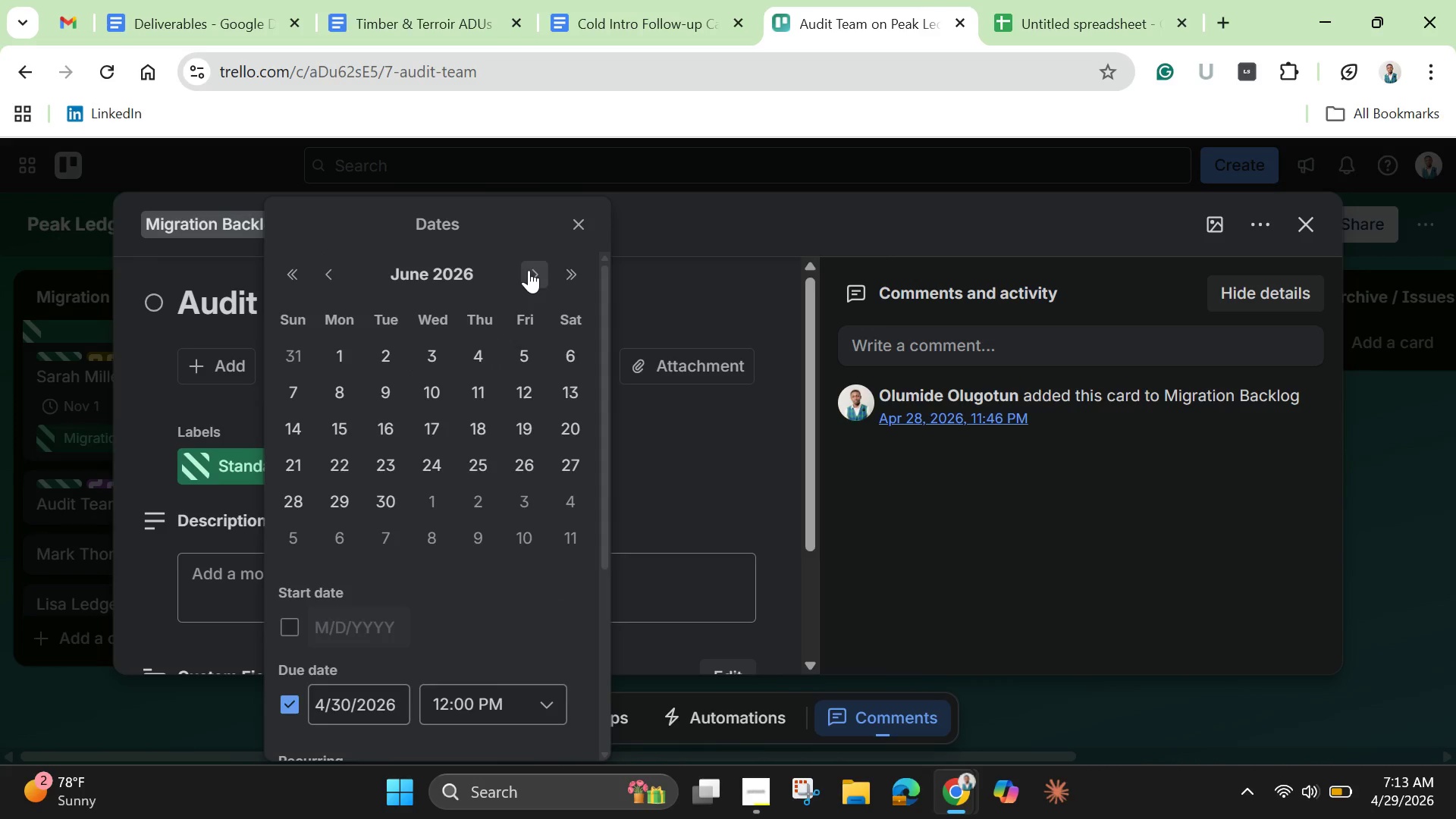 
left_click([529, 270])
 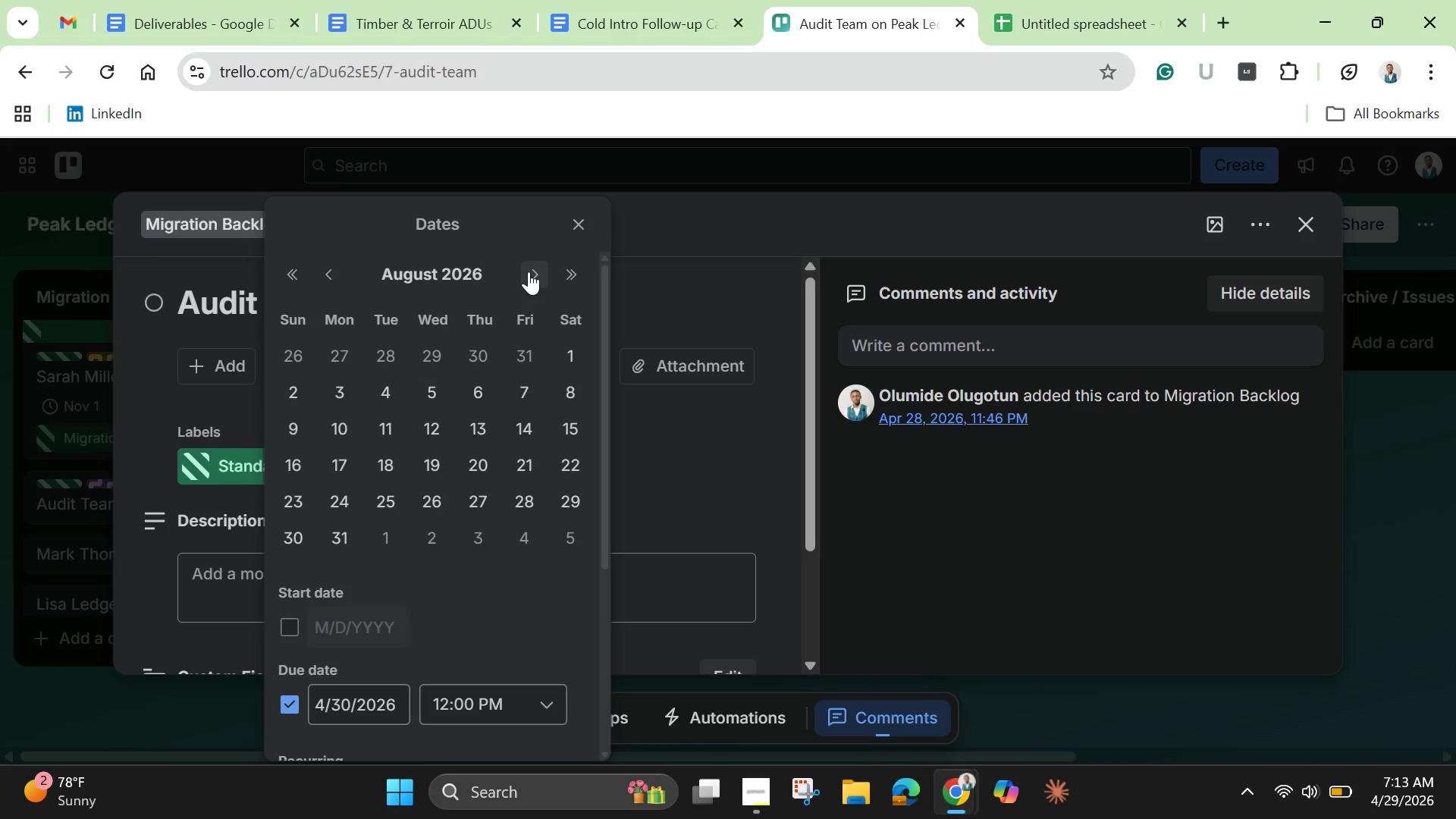 
double_click([529, 271])
 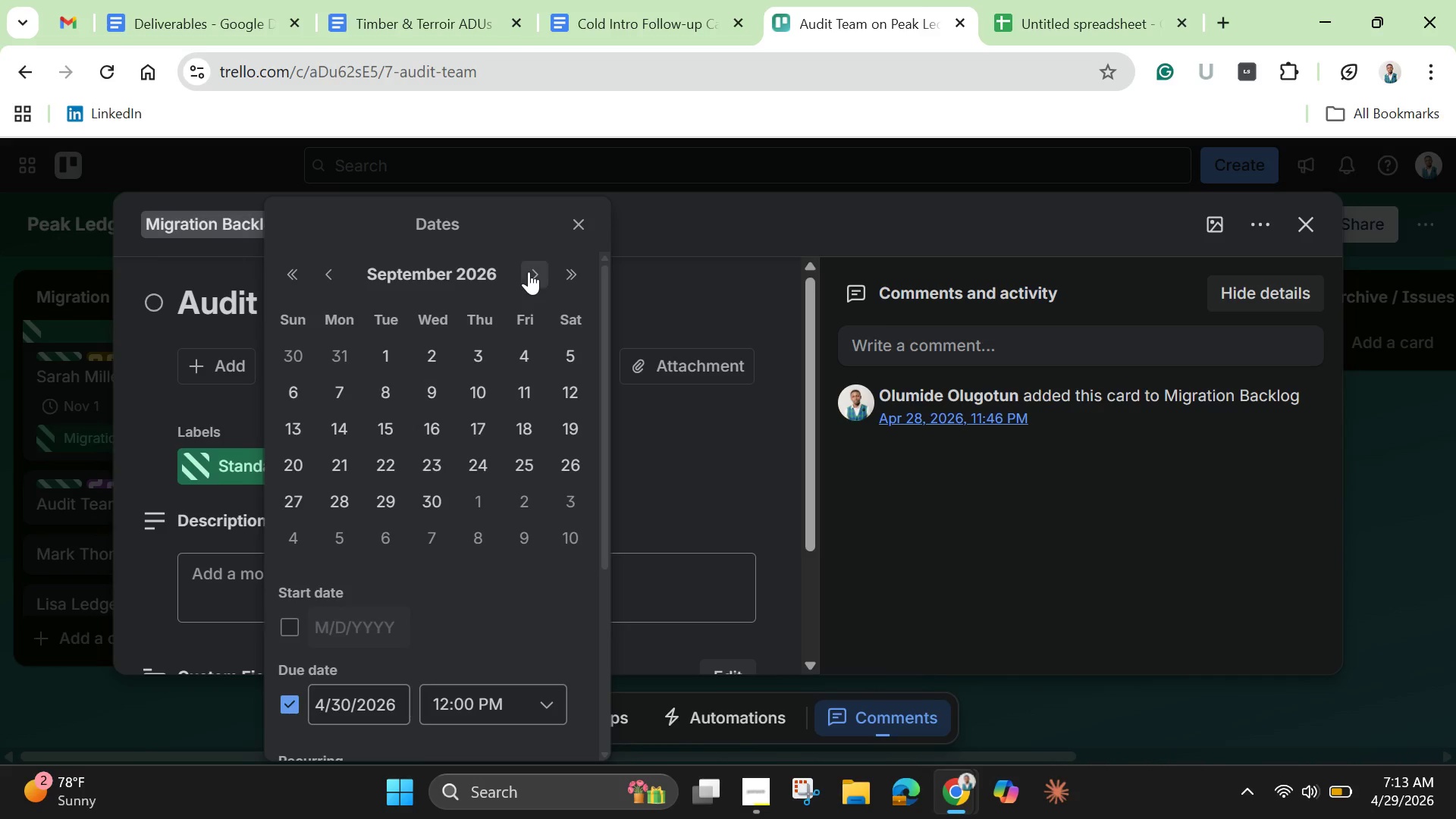 
left_click([529, 271])
 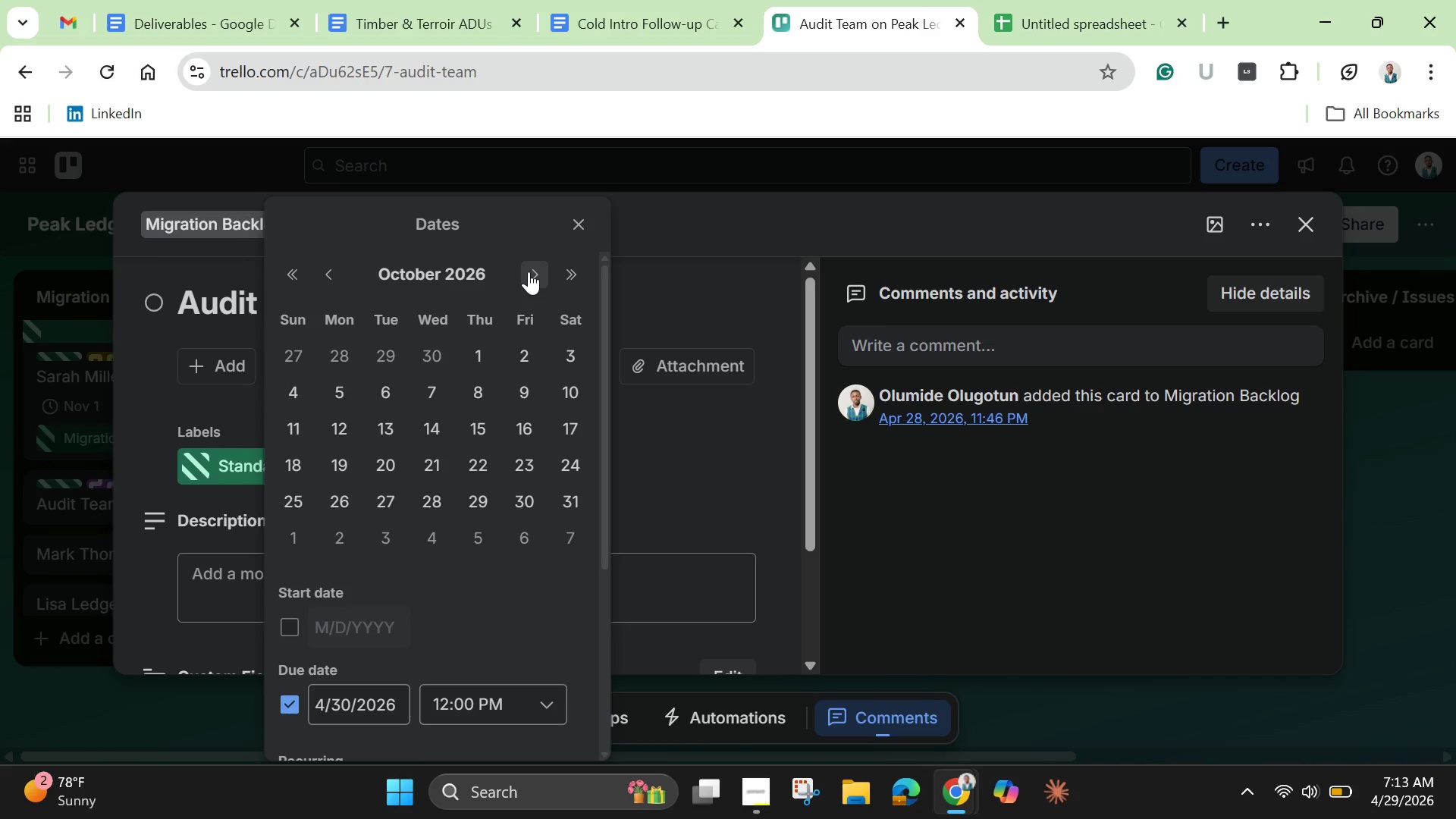 
left_click([529, 271])
 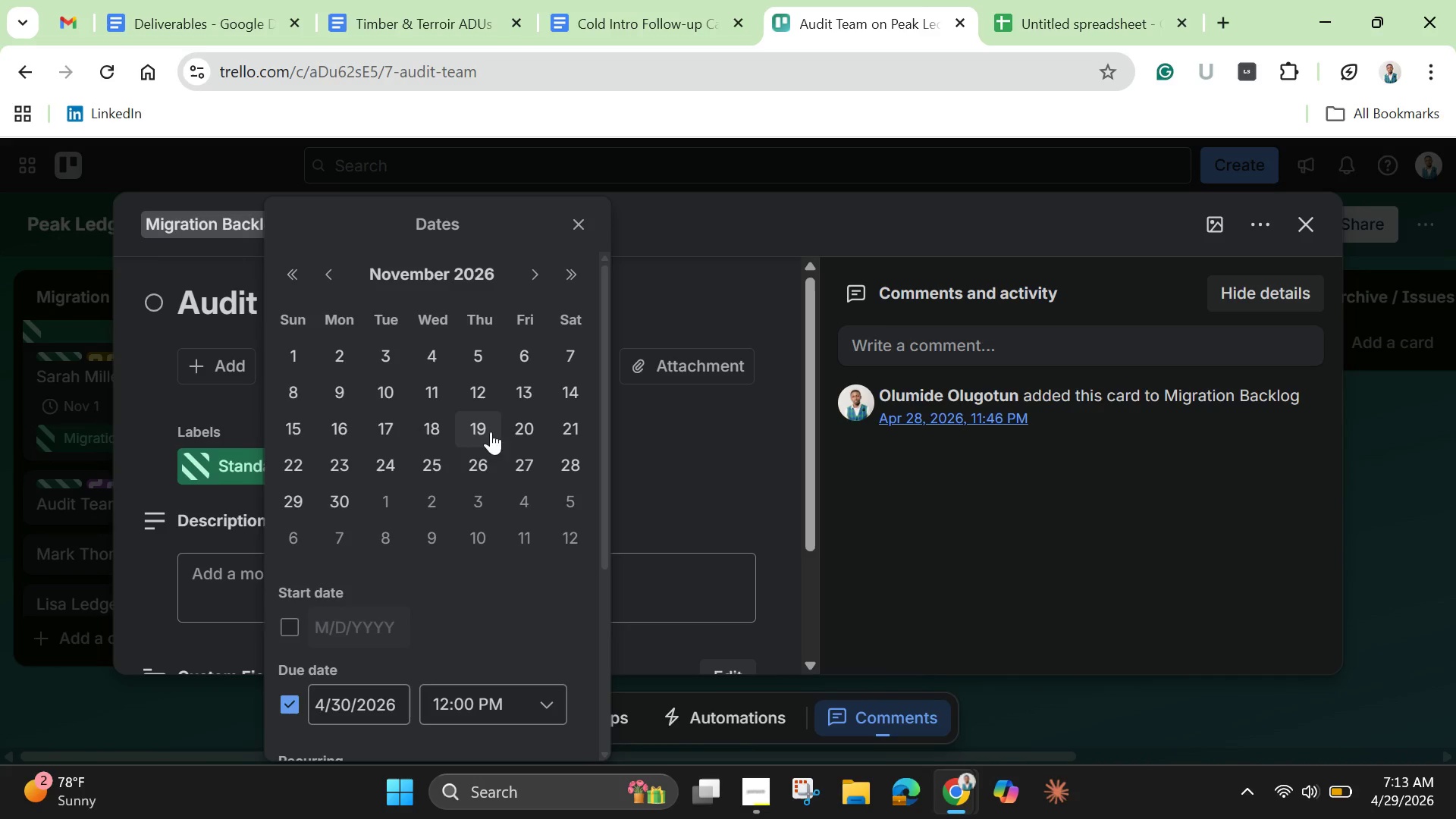 
left_click([529, 428])
 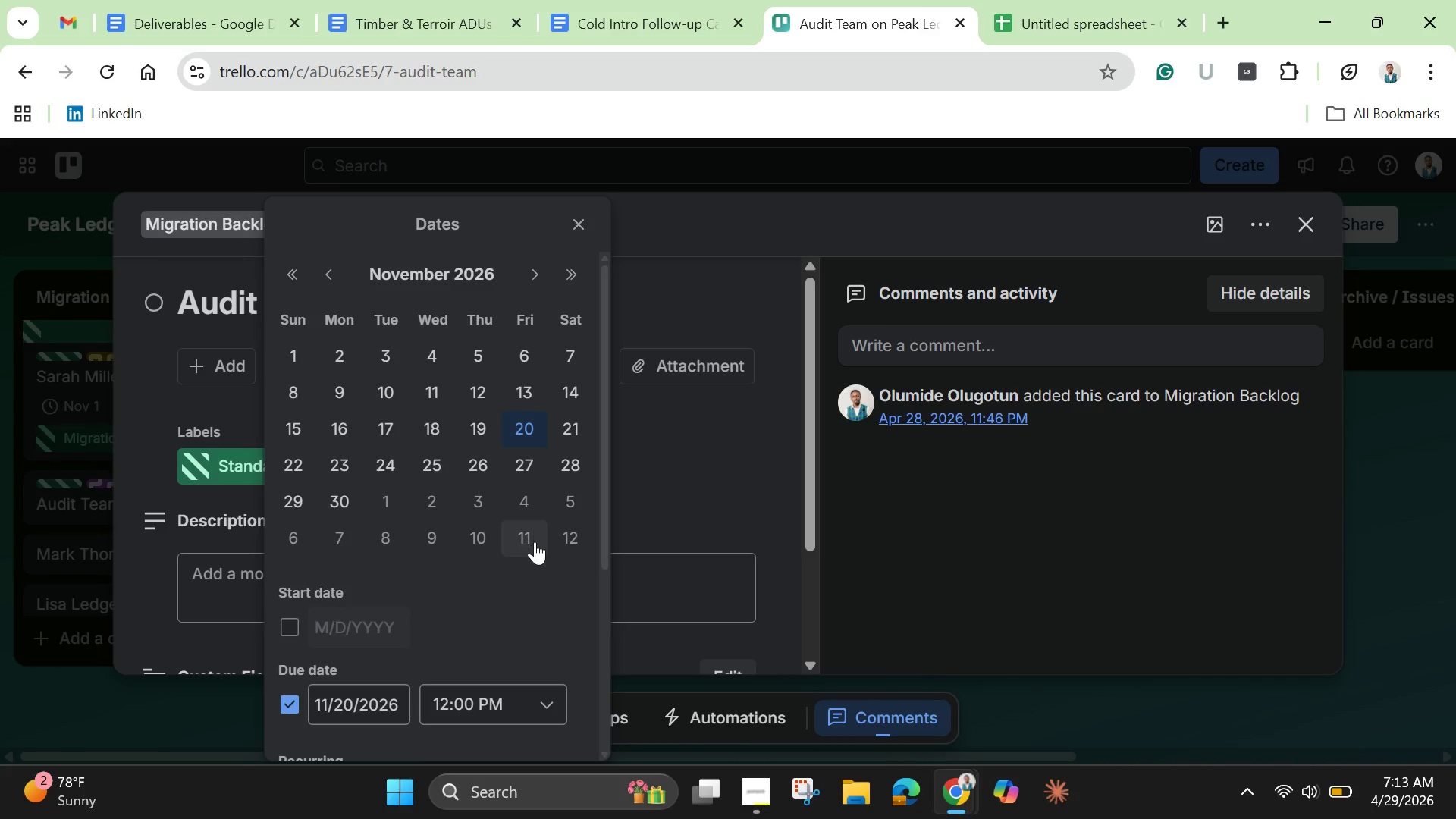 
scroll: coordinate [535, 579], scroll_direction: down, amount: 3.0
 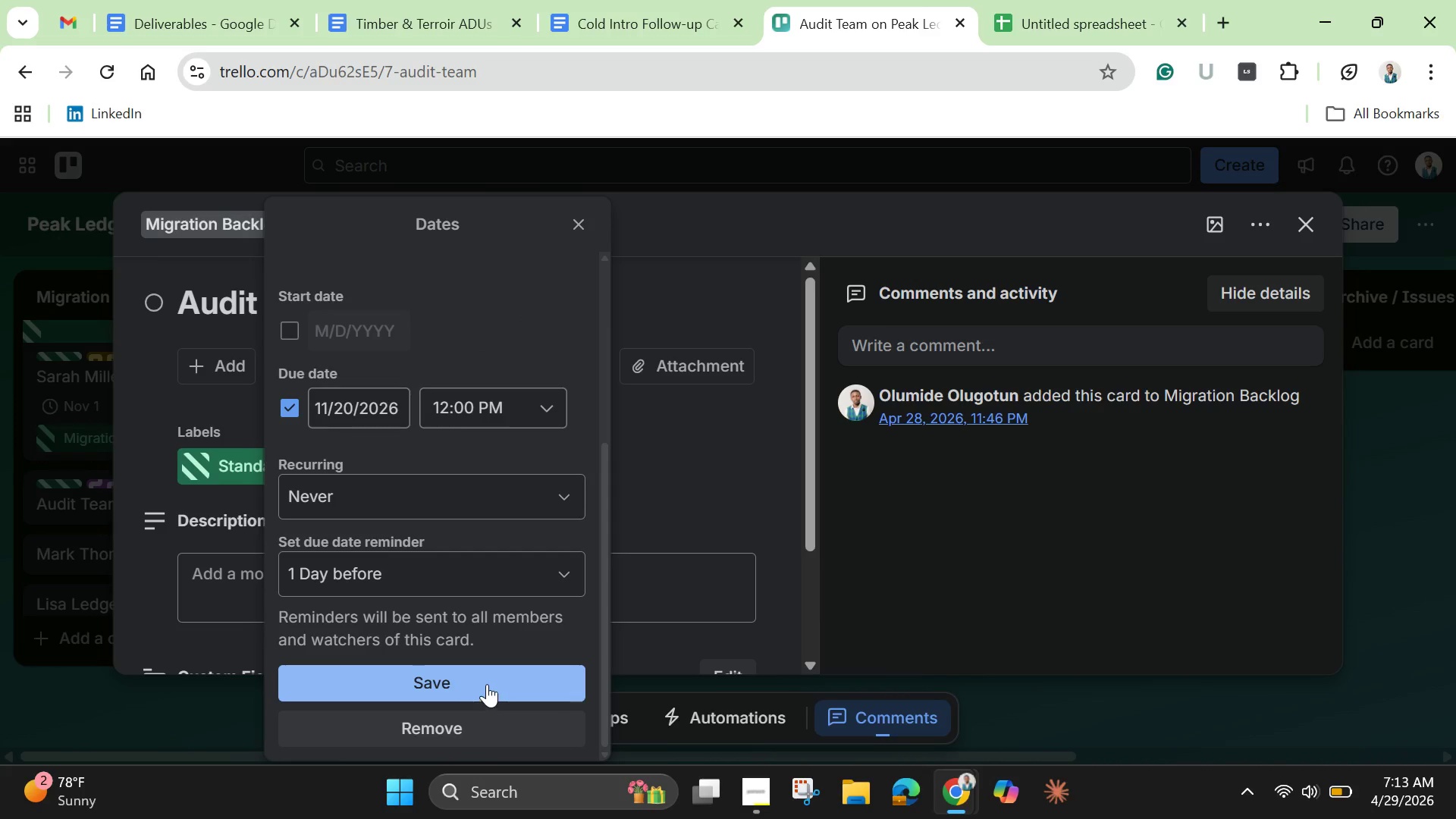 
left_click([487, 684])
 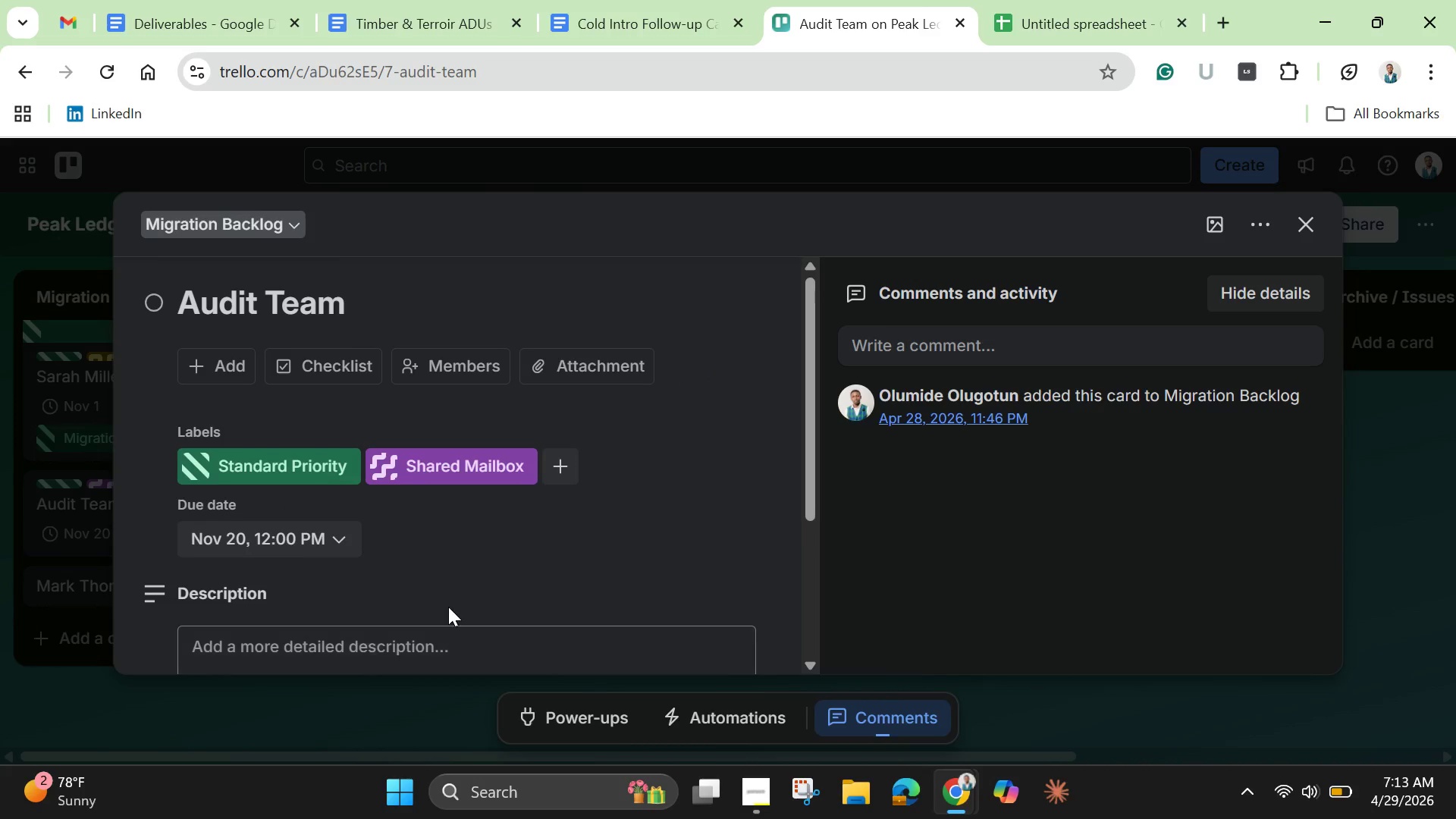 
scroll: coordinate [448, 607], scroll_direction: down, amount: 2.0
 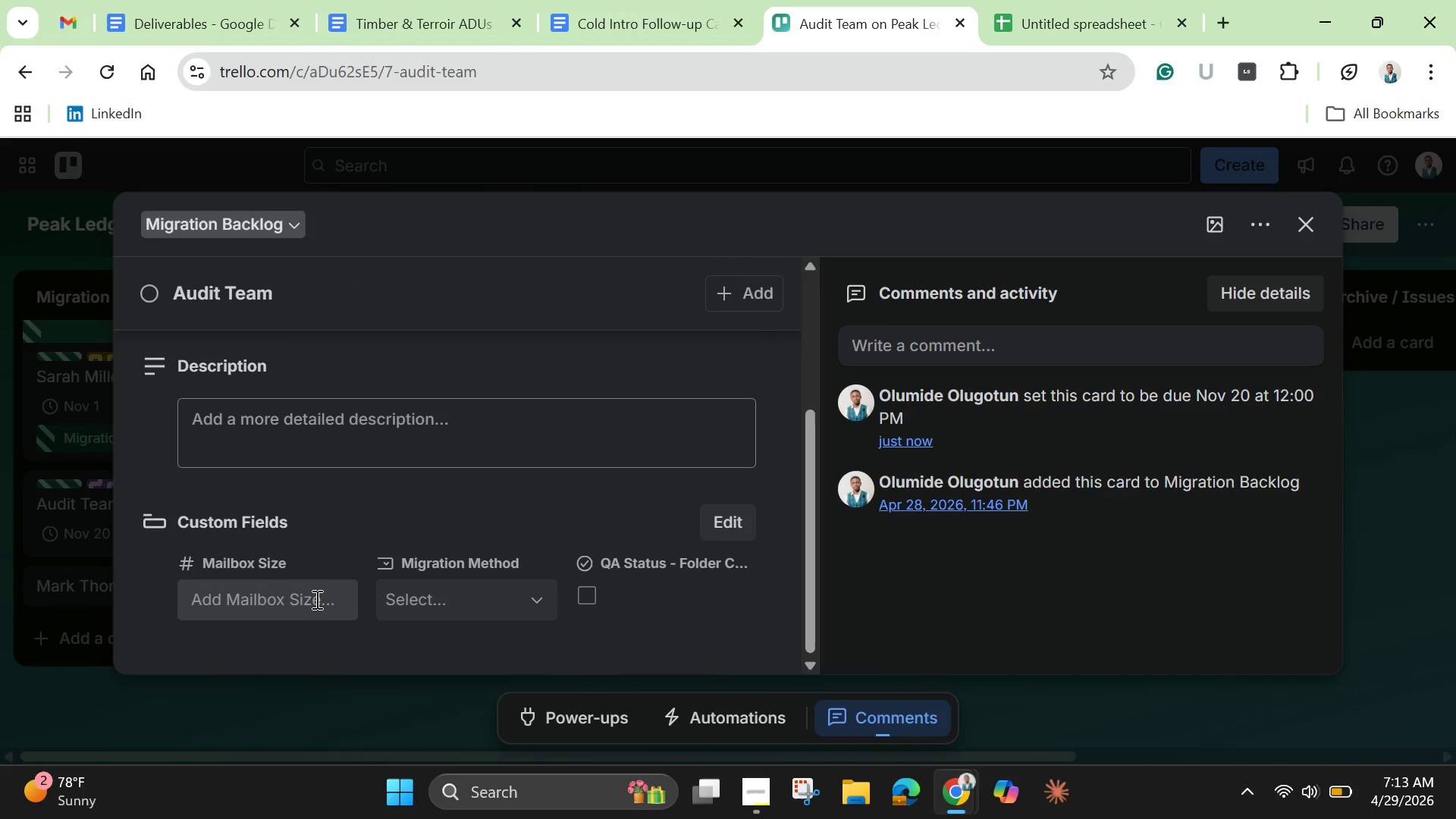 
left_click([315, 599])
 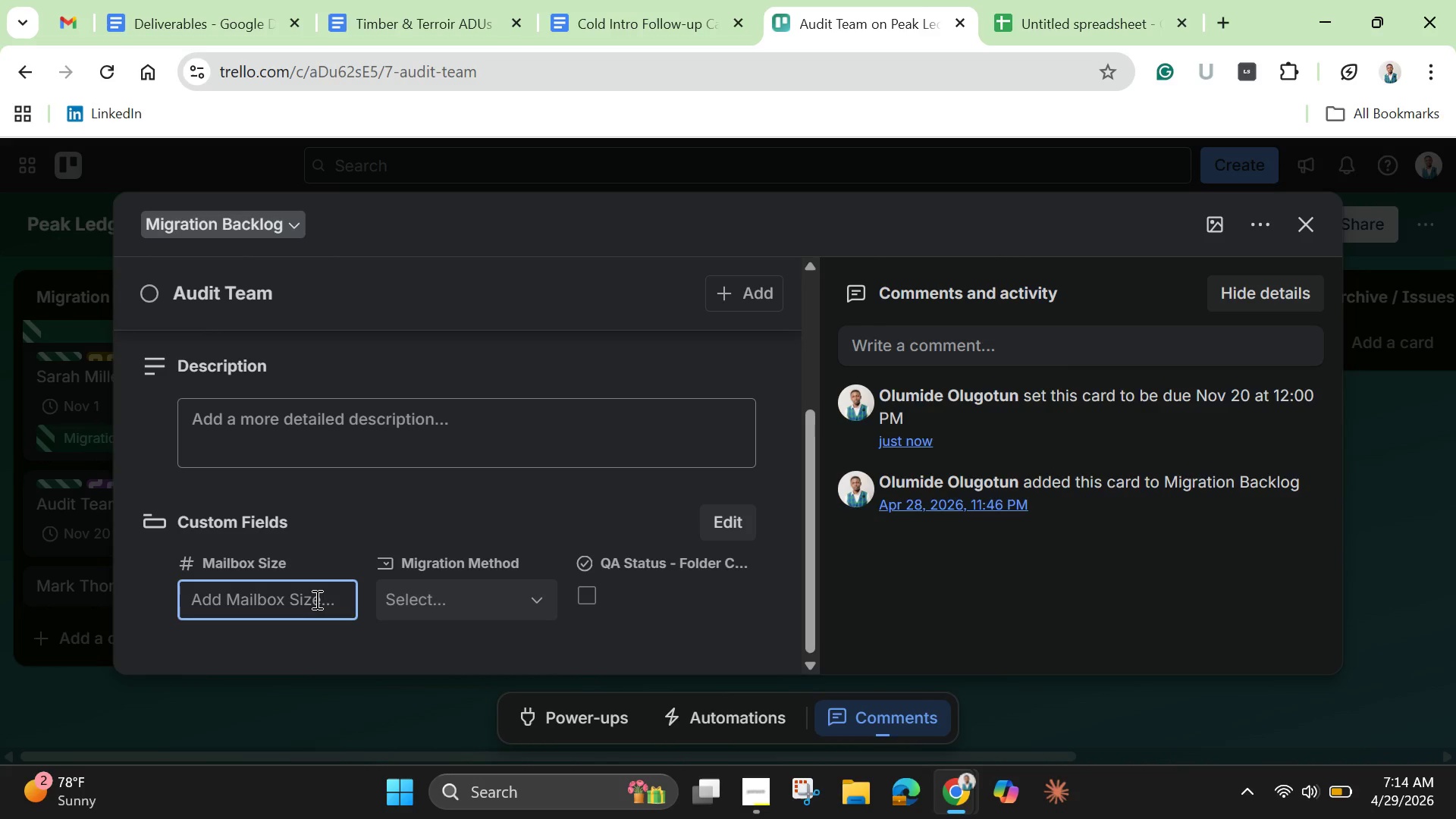 
wait(13.95)
 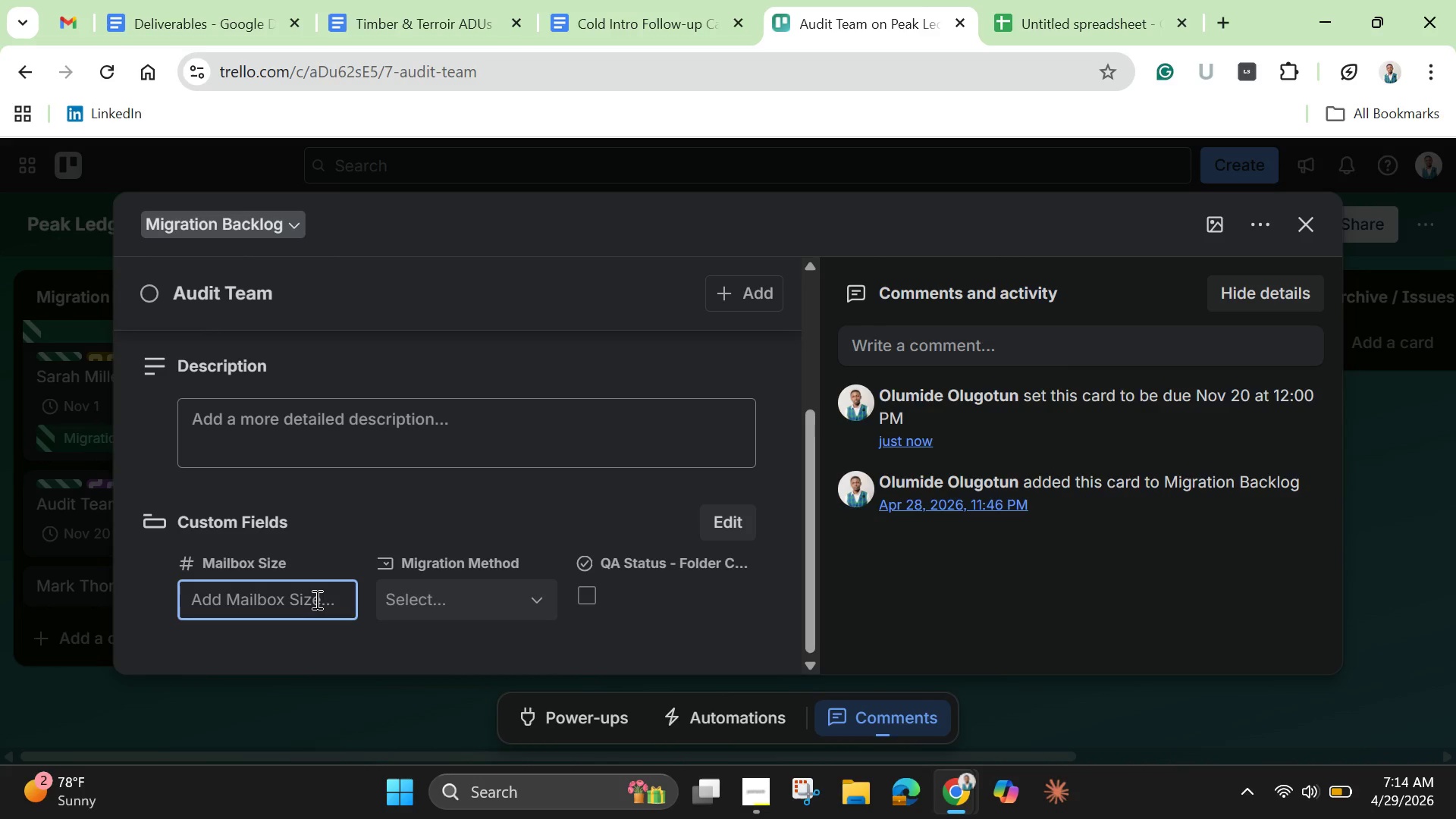 
type(w)
key(Backspace)
type(22.15)
 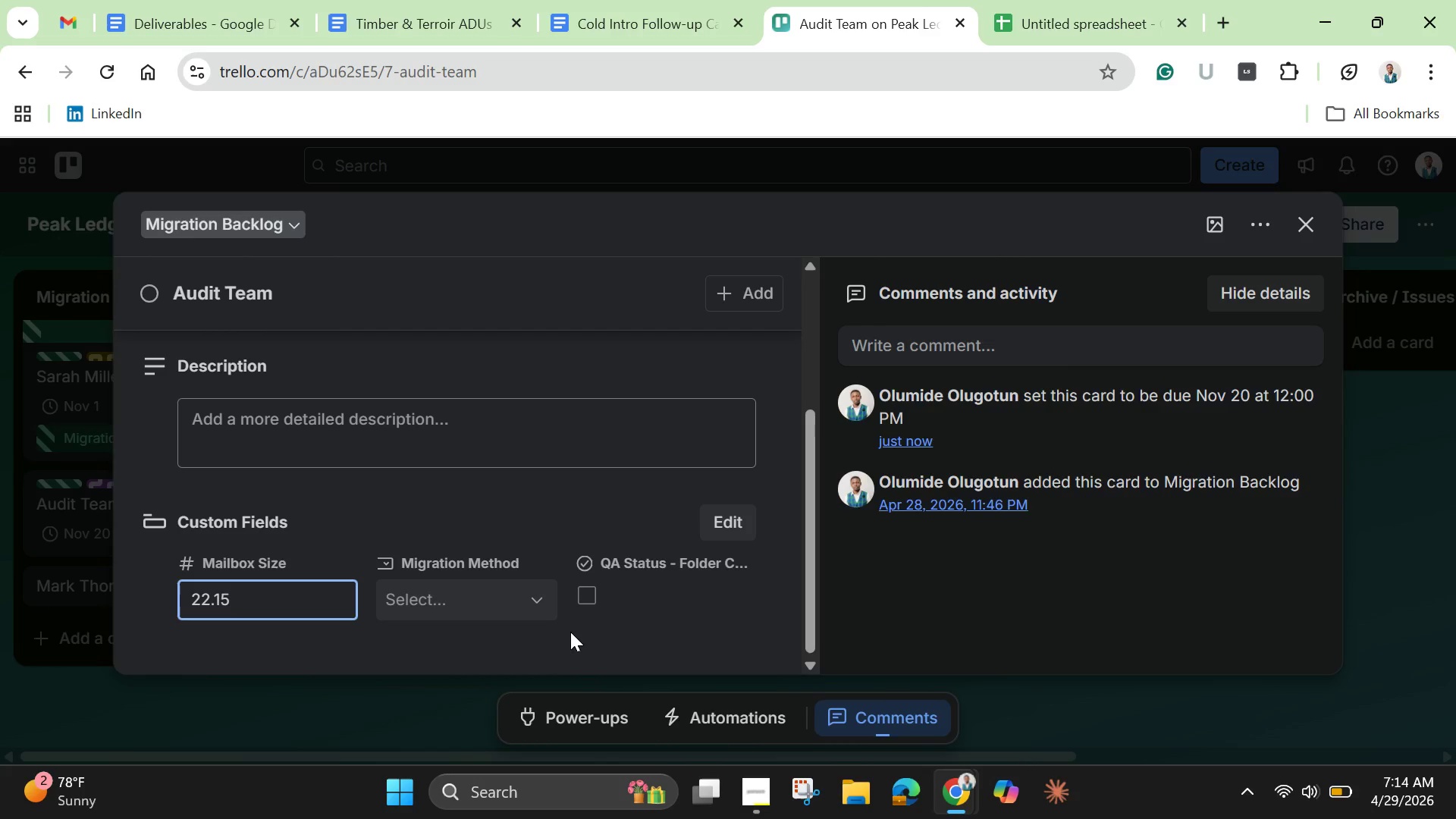 
left_click([532, 599])
 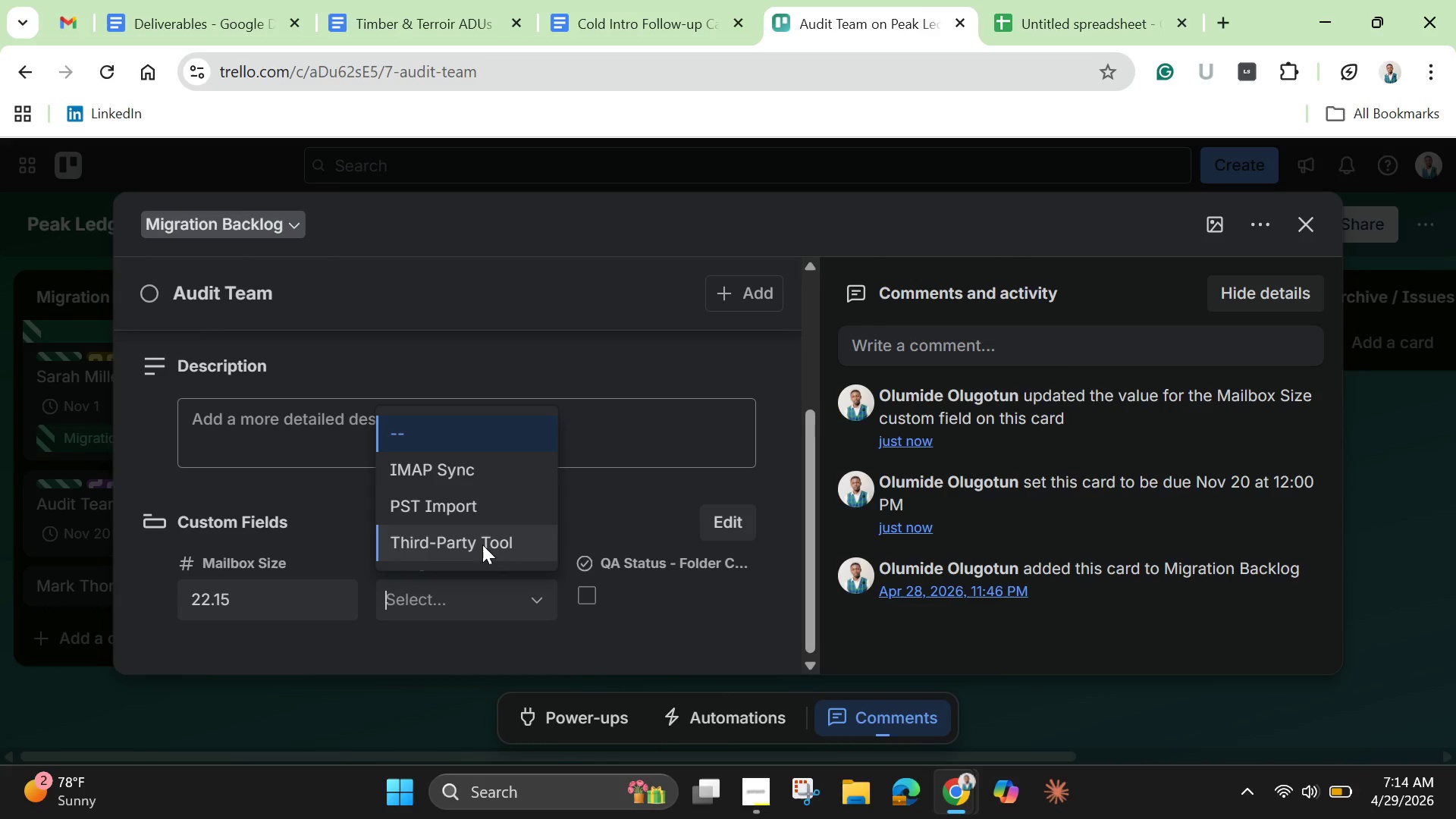 
left_click([482, 544])
 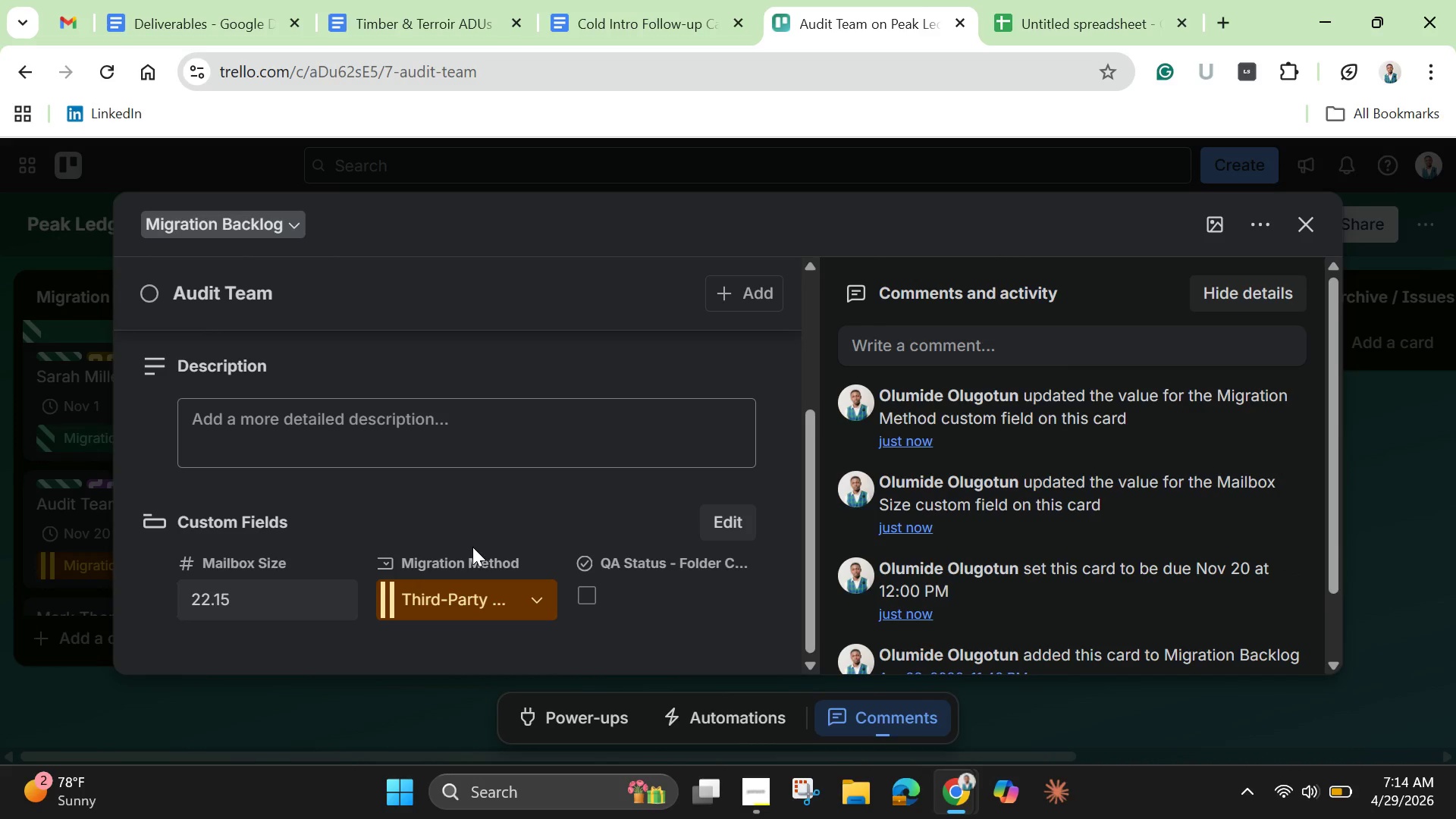 
wait(7.5)
 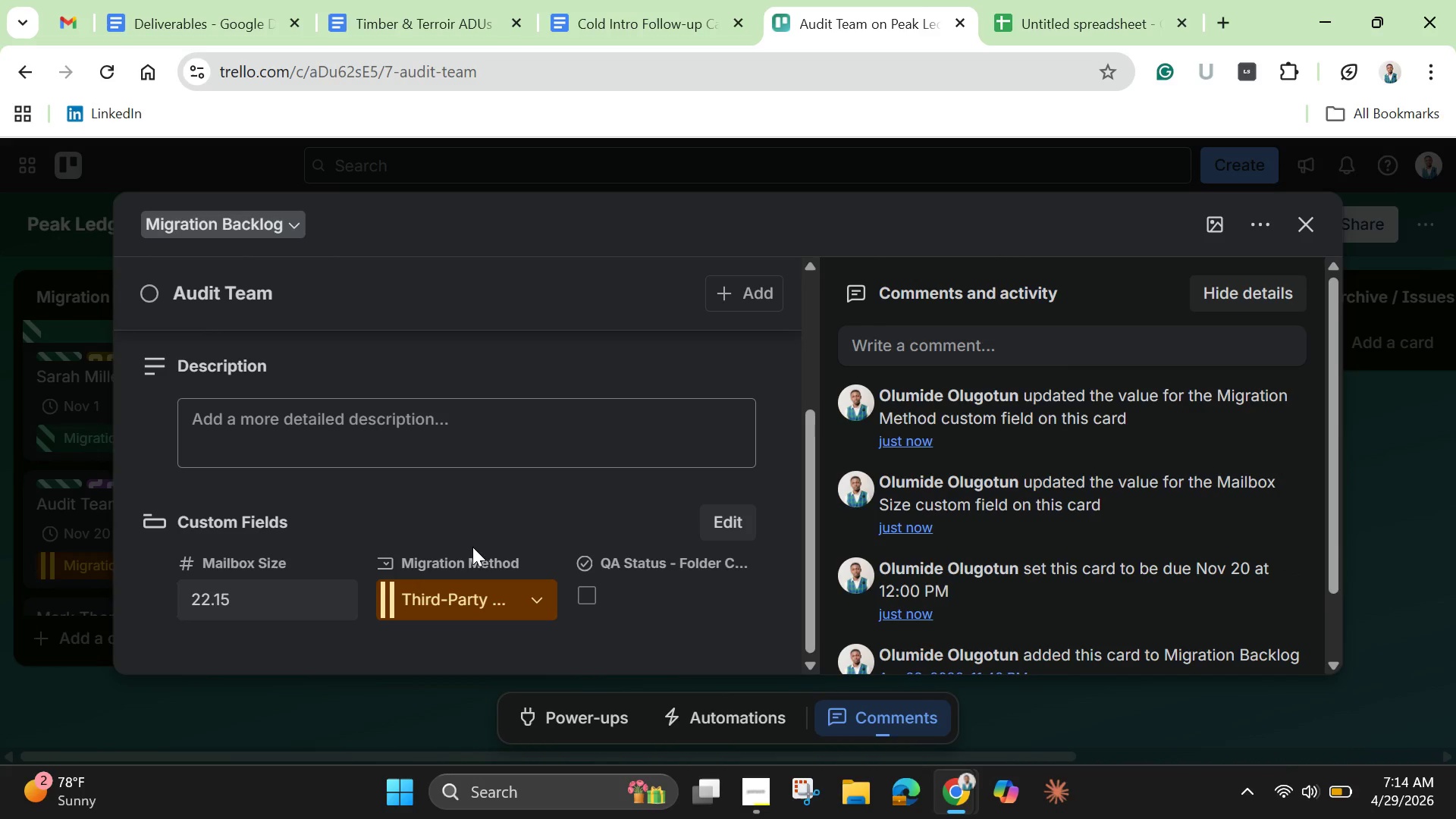 
left_click([337, 417])
 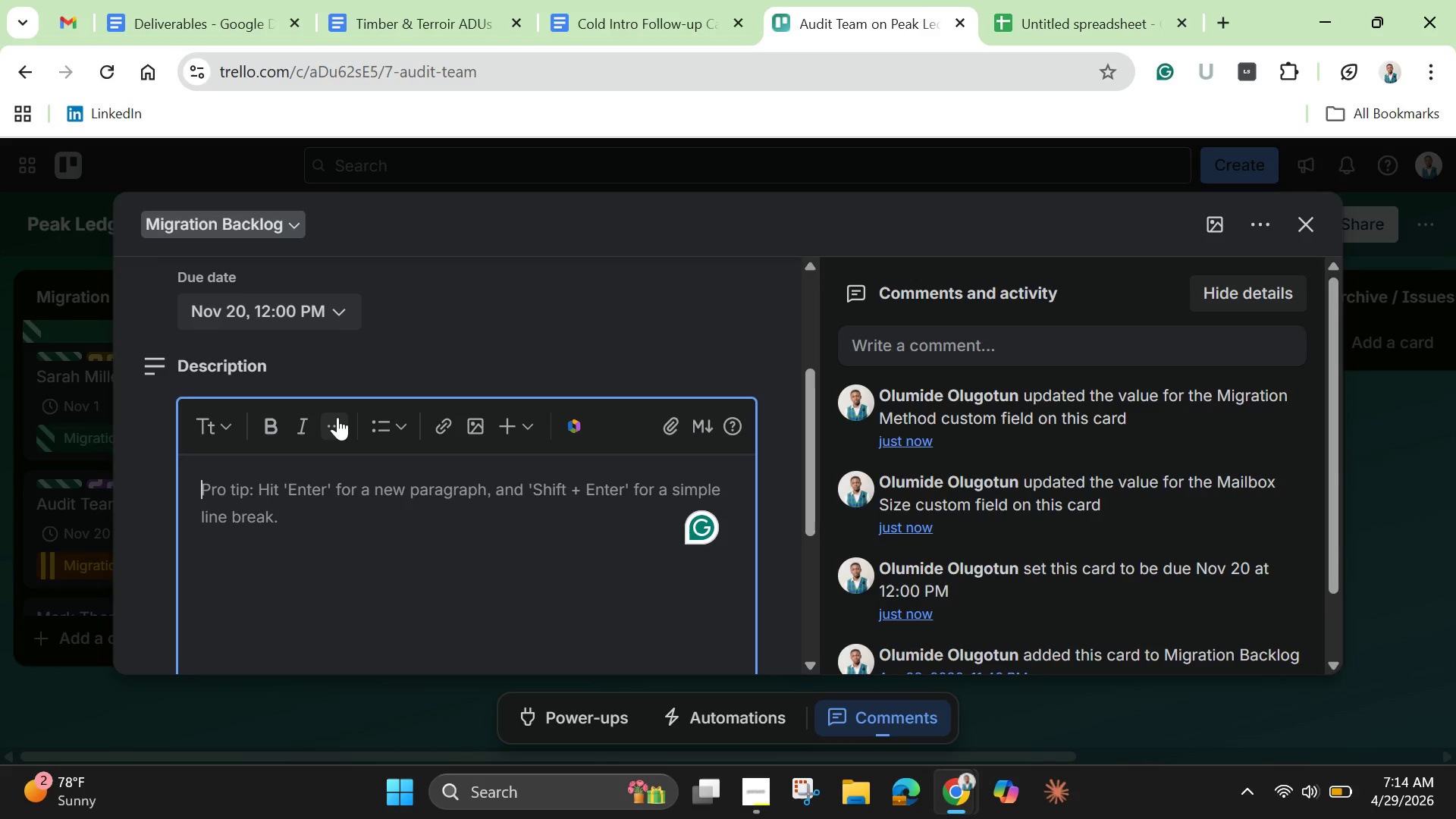 
scroll: coordinate [359, 447], scroll_direction: up, amount: 2.0
 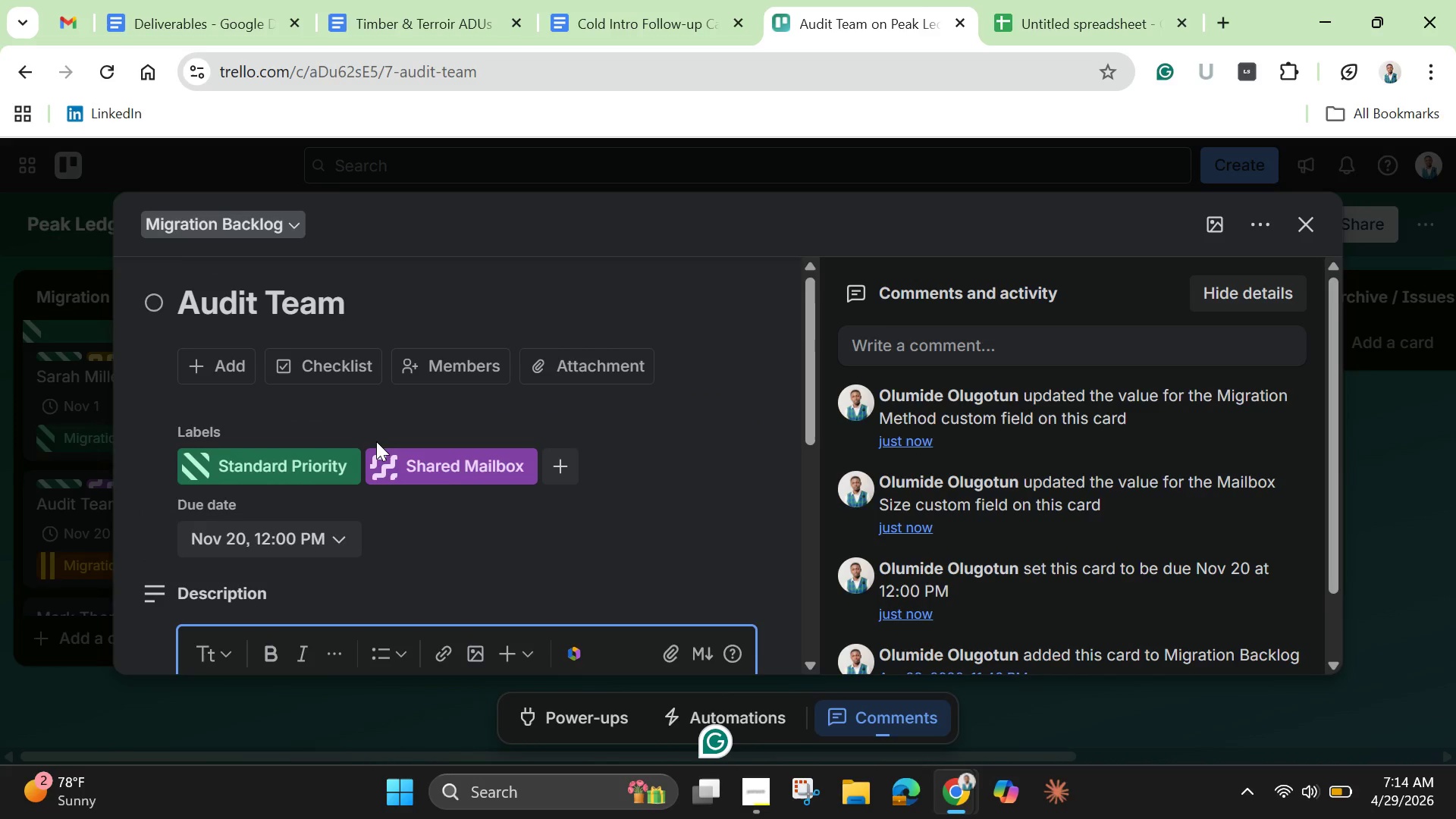 
scroll: coordinate [382, 455], scroll_direction: down, amount: 3.0
 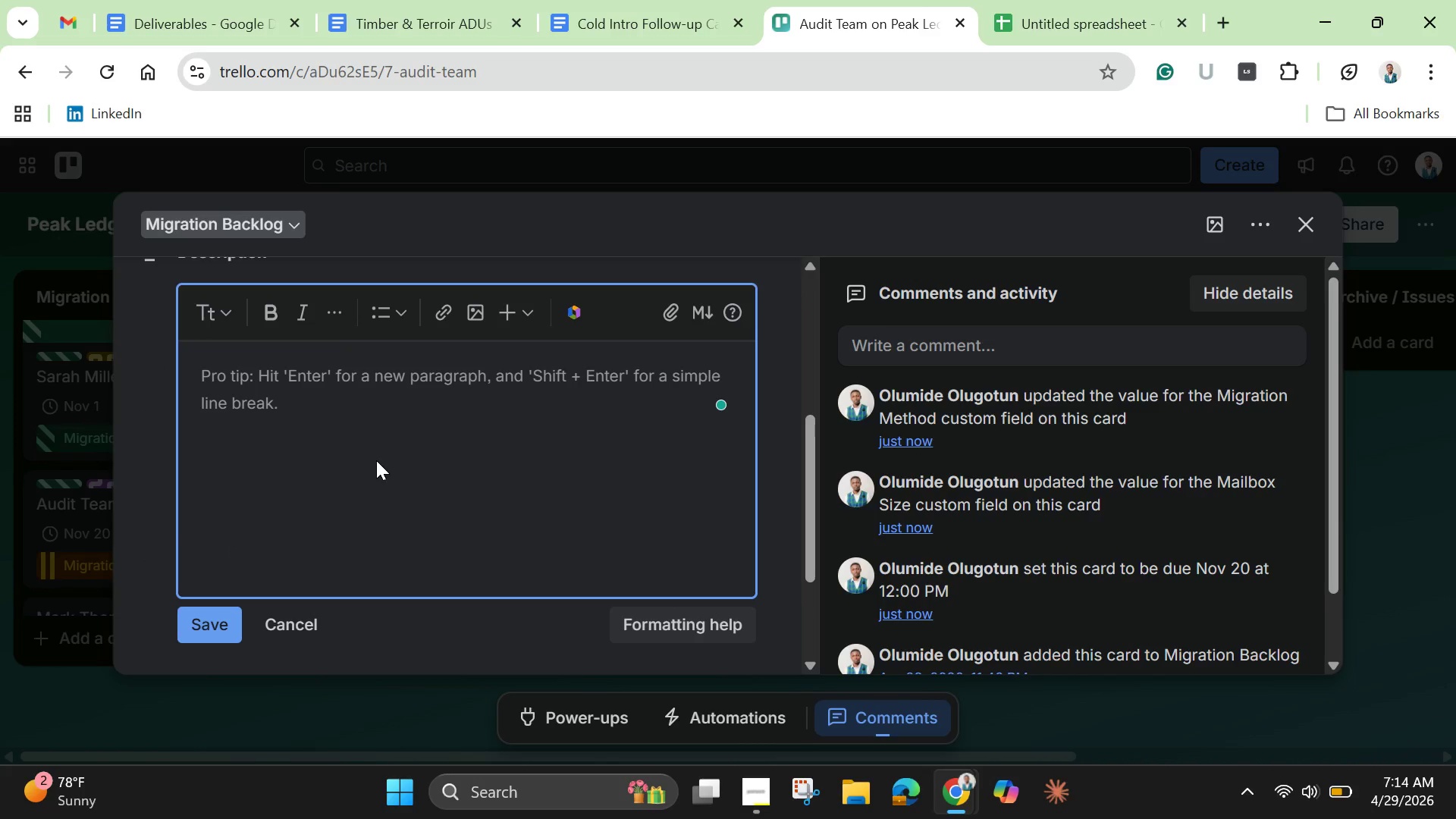 
hold_key(key=CapsLock, duration=0.52)
 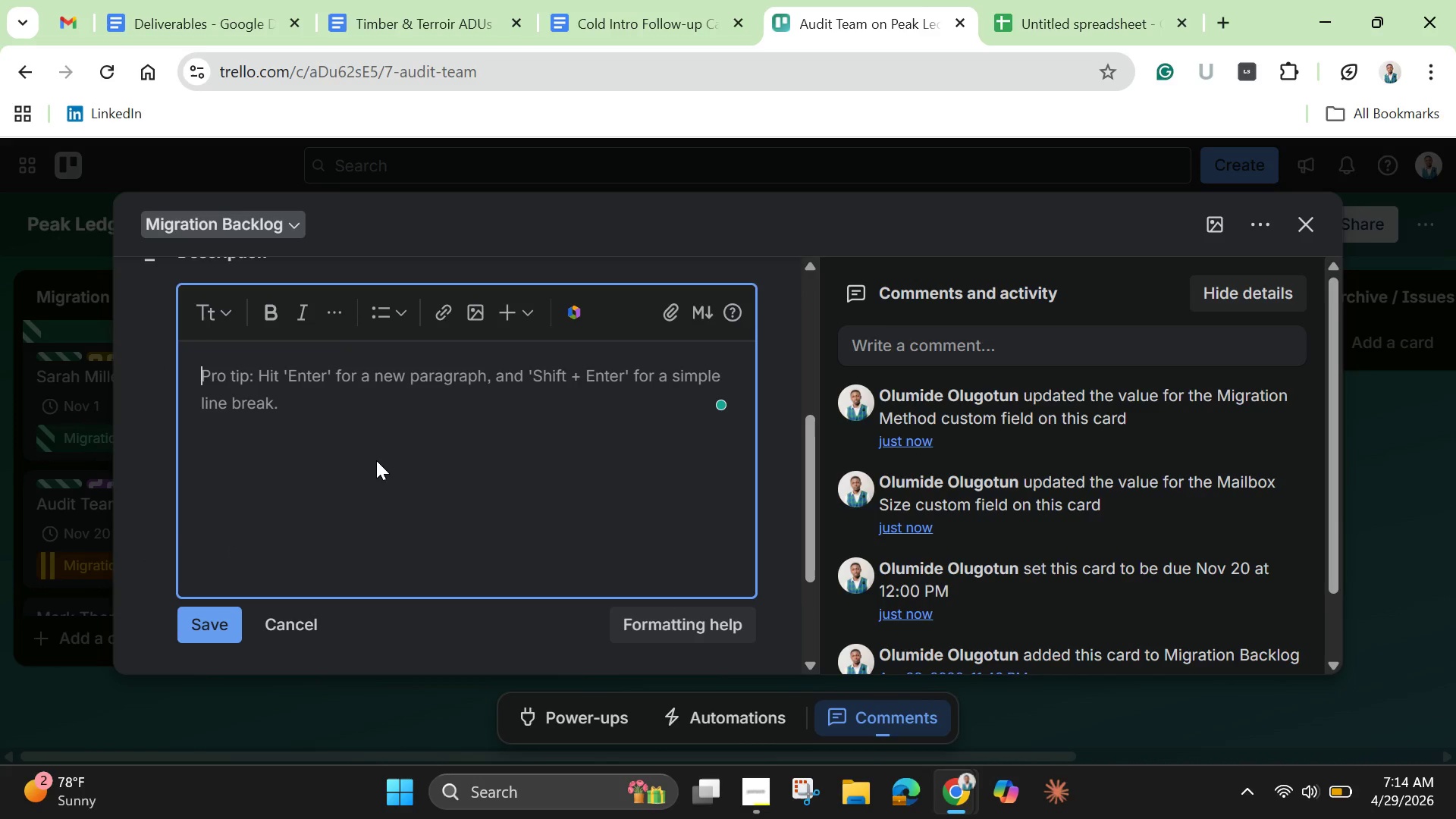 
type(Email addre)
key(Backspace)
key(Backspace)
key(Backspace)
key(Backspace)
key(Backspace)
type(Address> )
 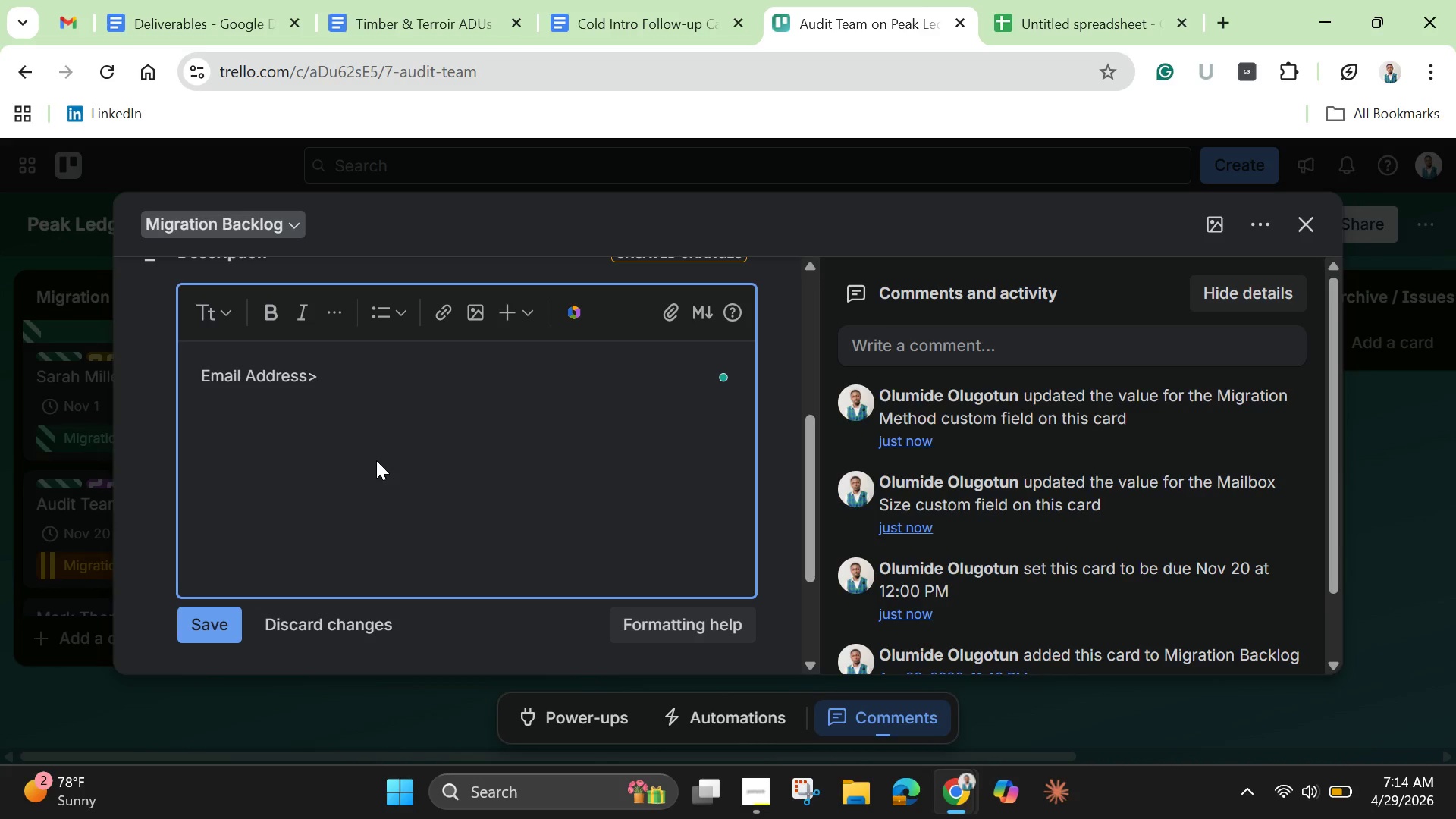 
wait(5.06)
 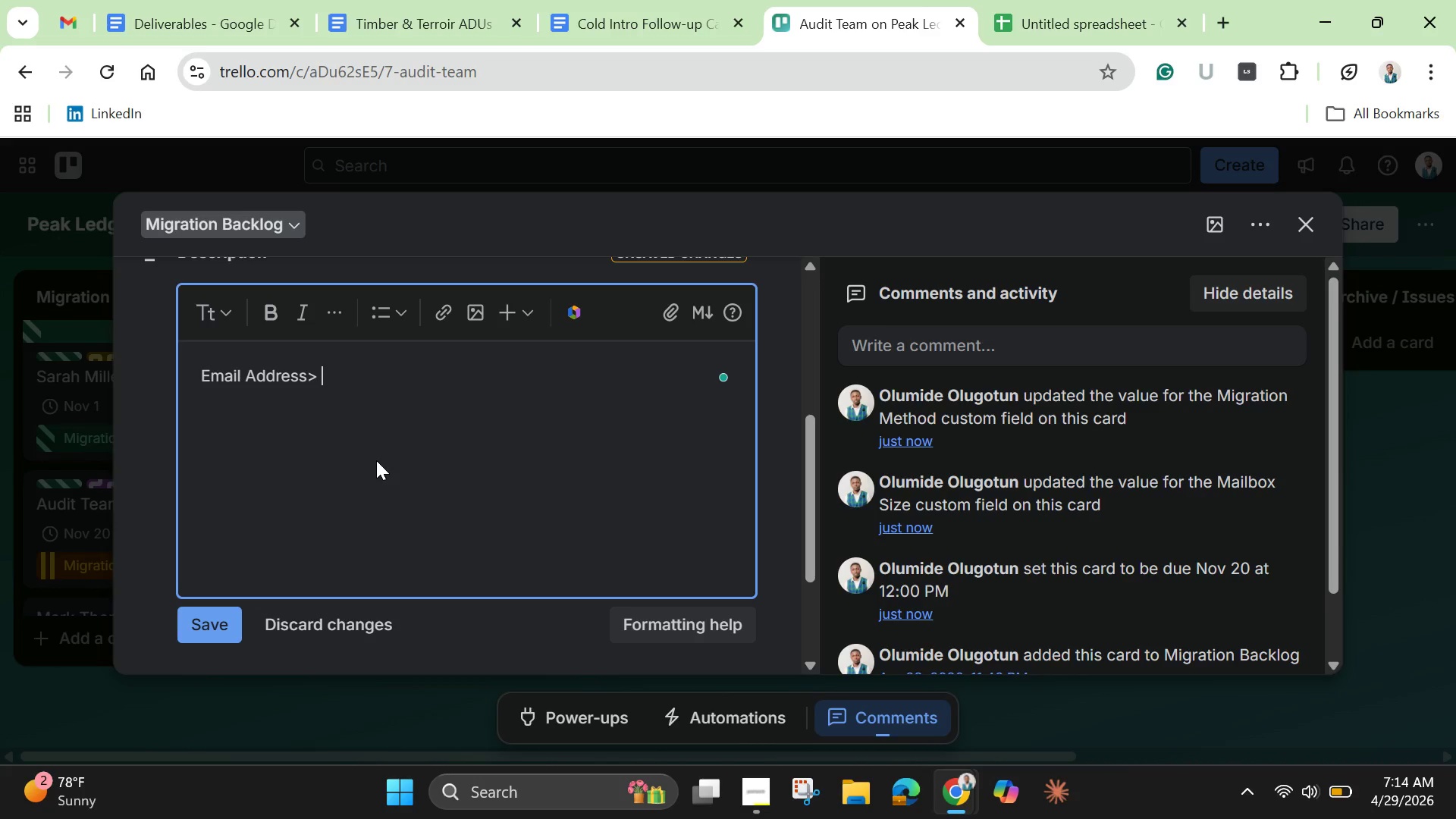 
key(Backspace)
key(Backspace)
type(: peal)
key(Backspace)
type(kledger.com)
 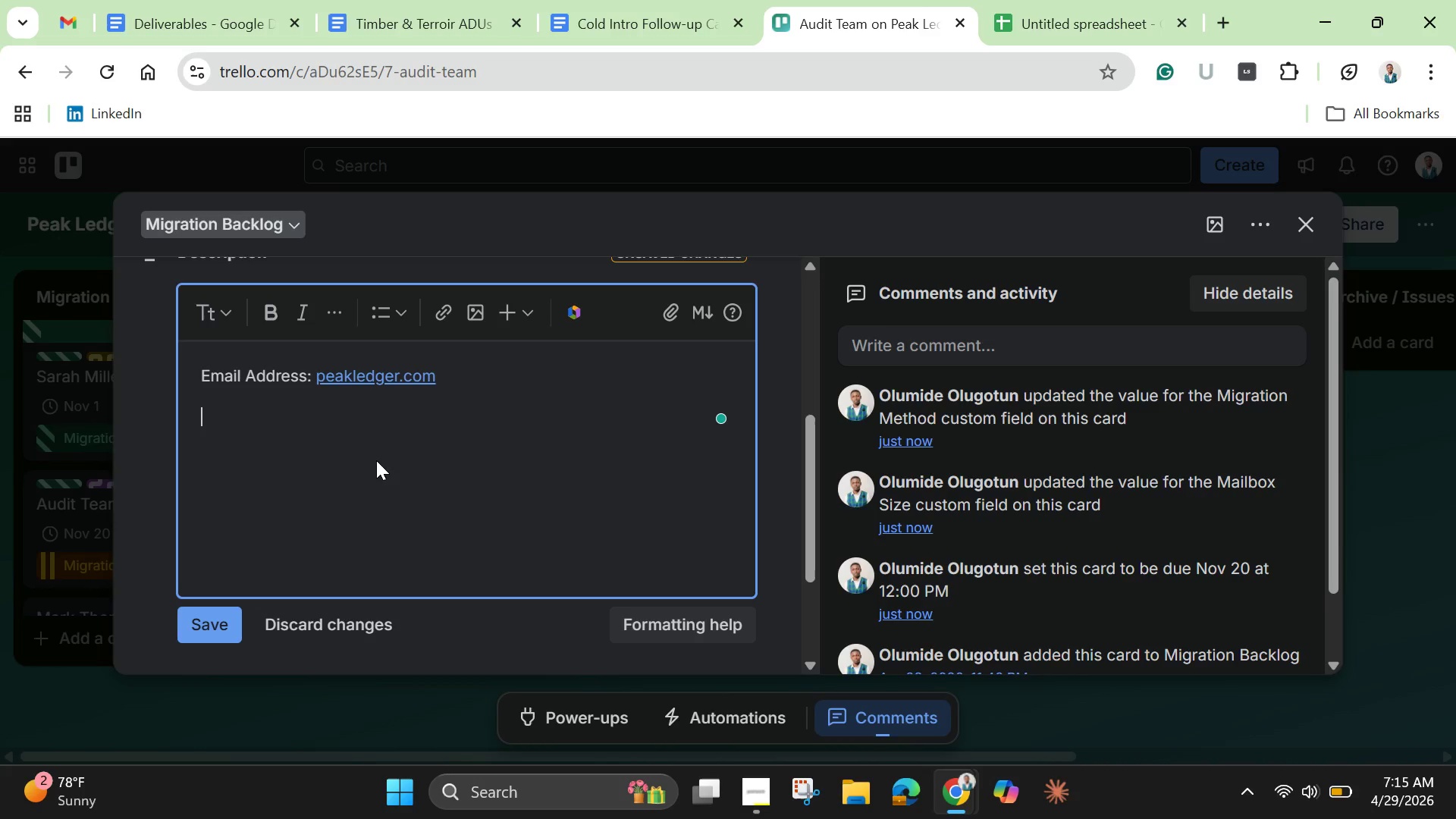 
 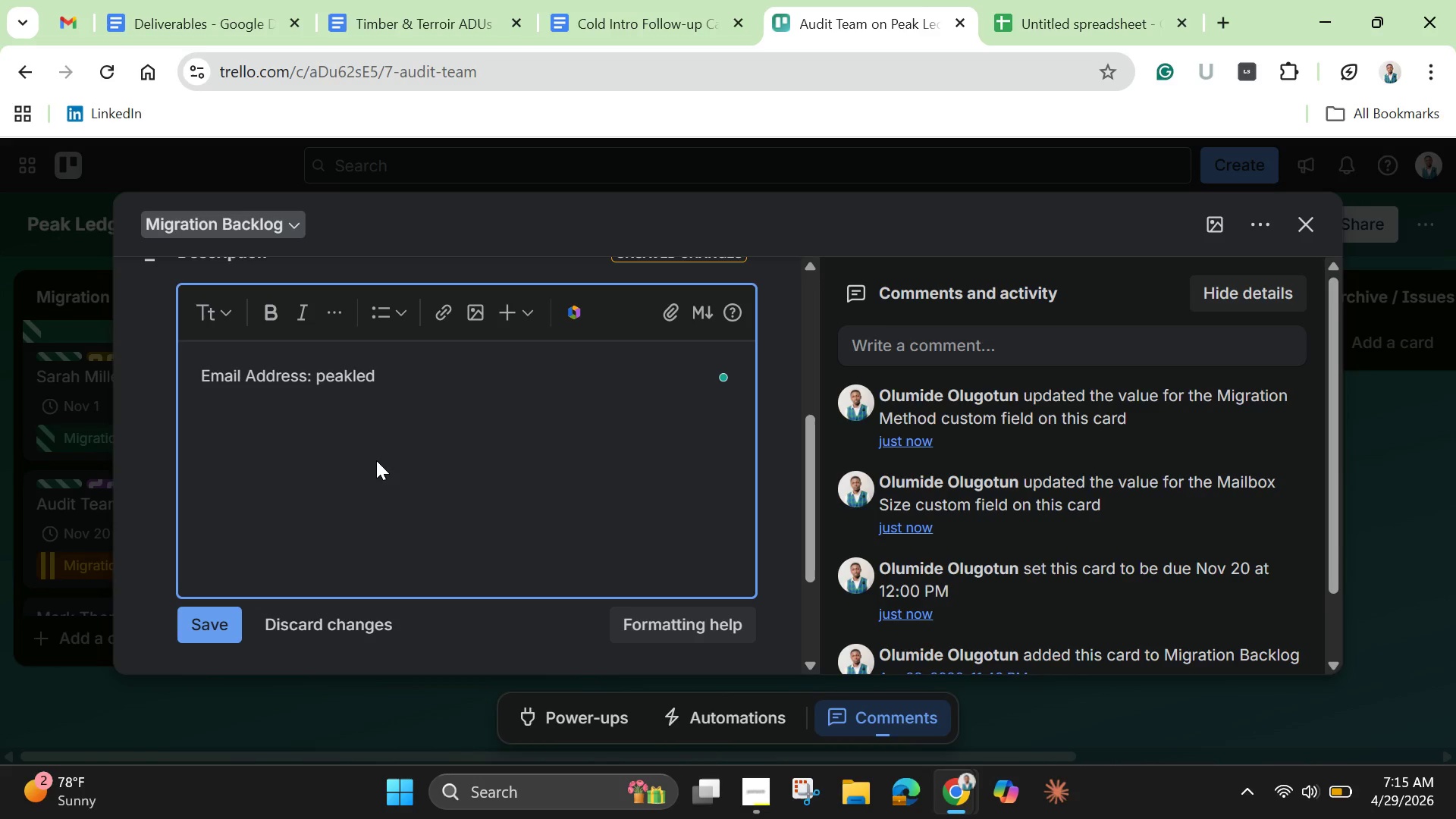 
key(Enter)
 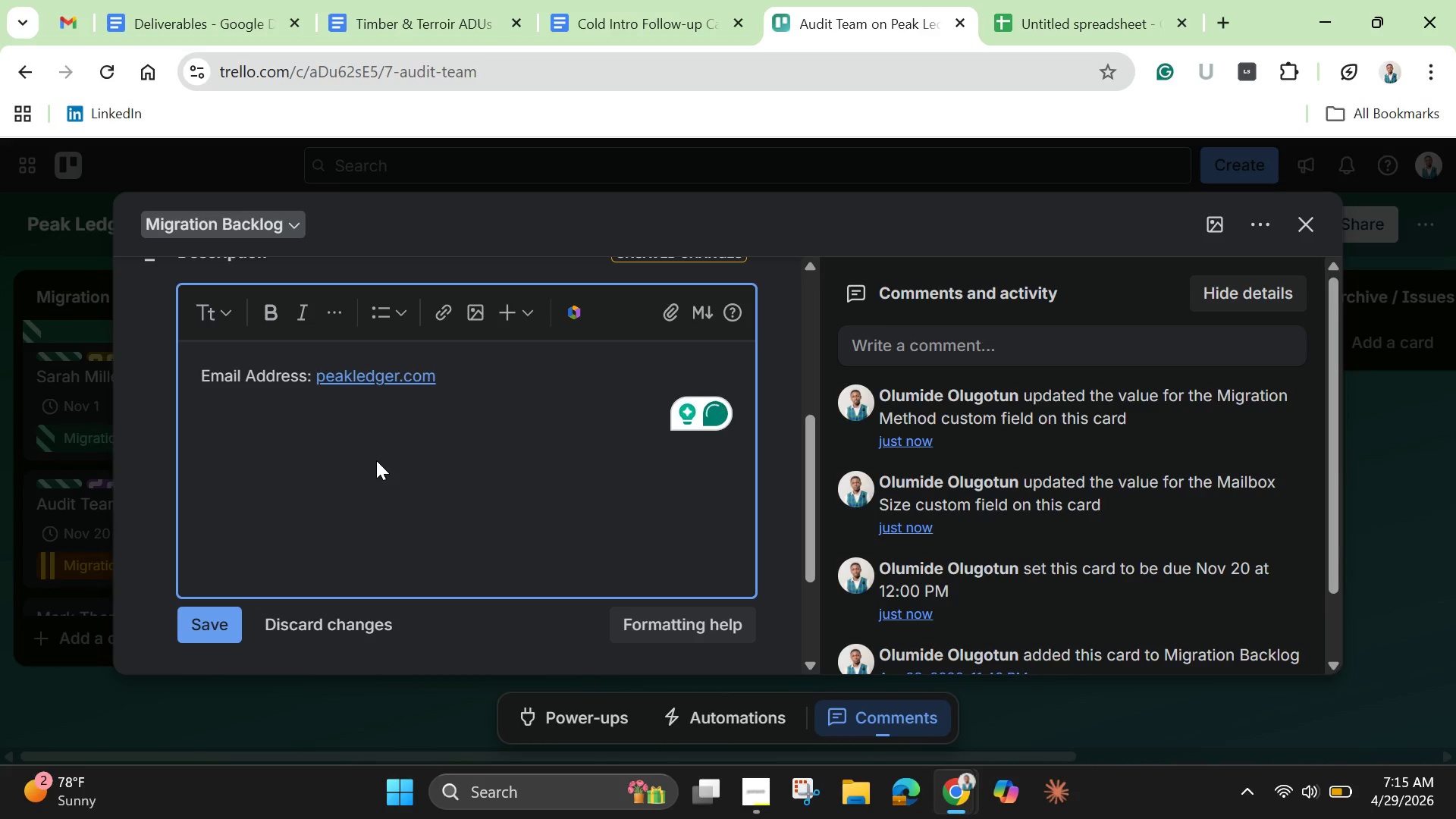 
type(Mailbox Type)
 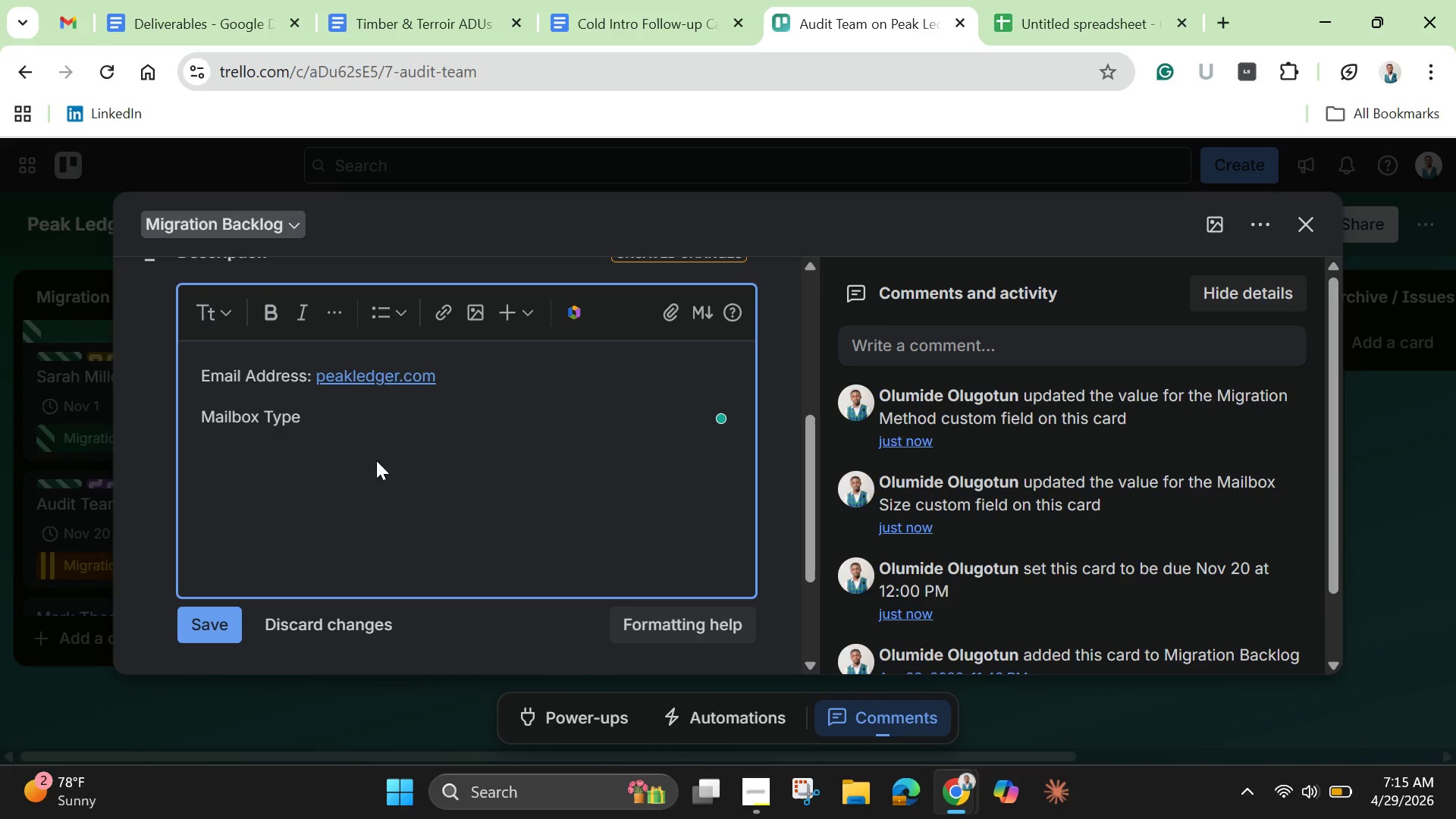 
hold_key(key=ShiftLeft, duration=1.53)
 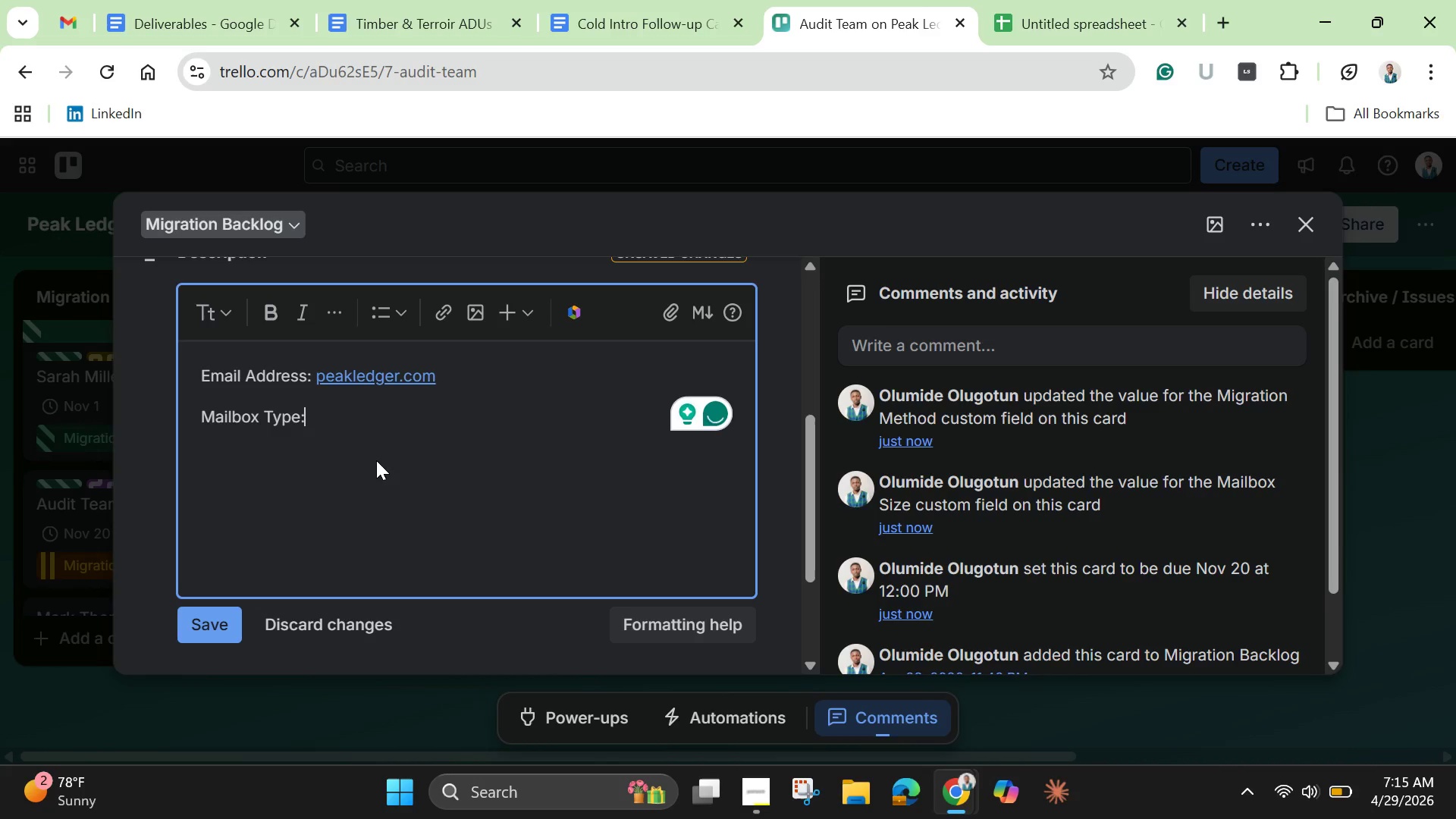 
key(Shift+Semicolon)
 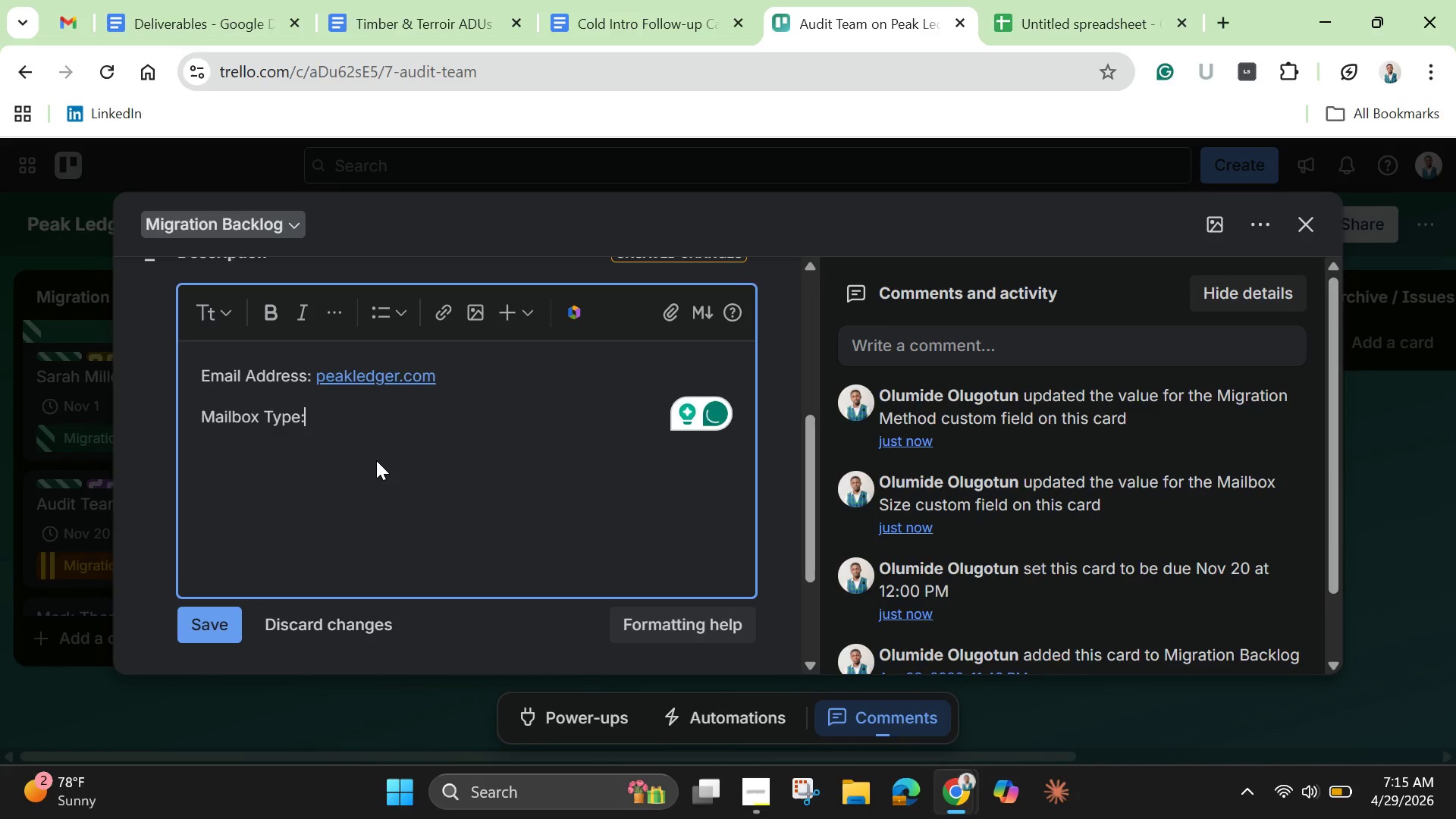 
key(Enter)
 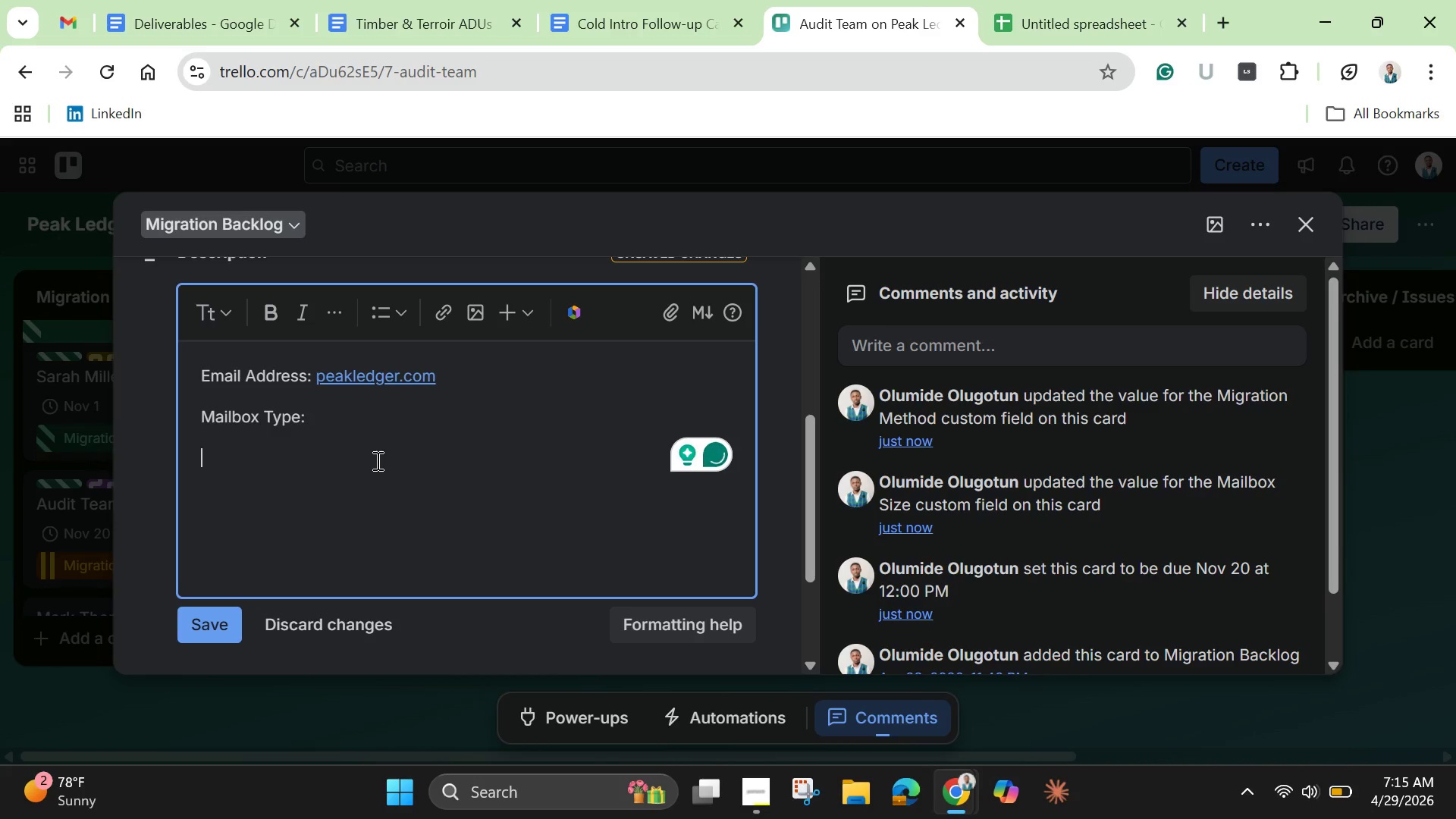 
type(Migration Method)
 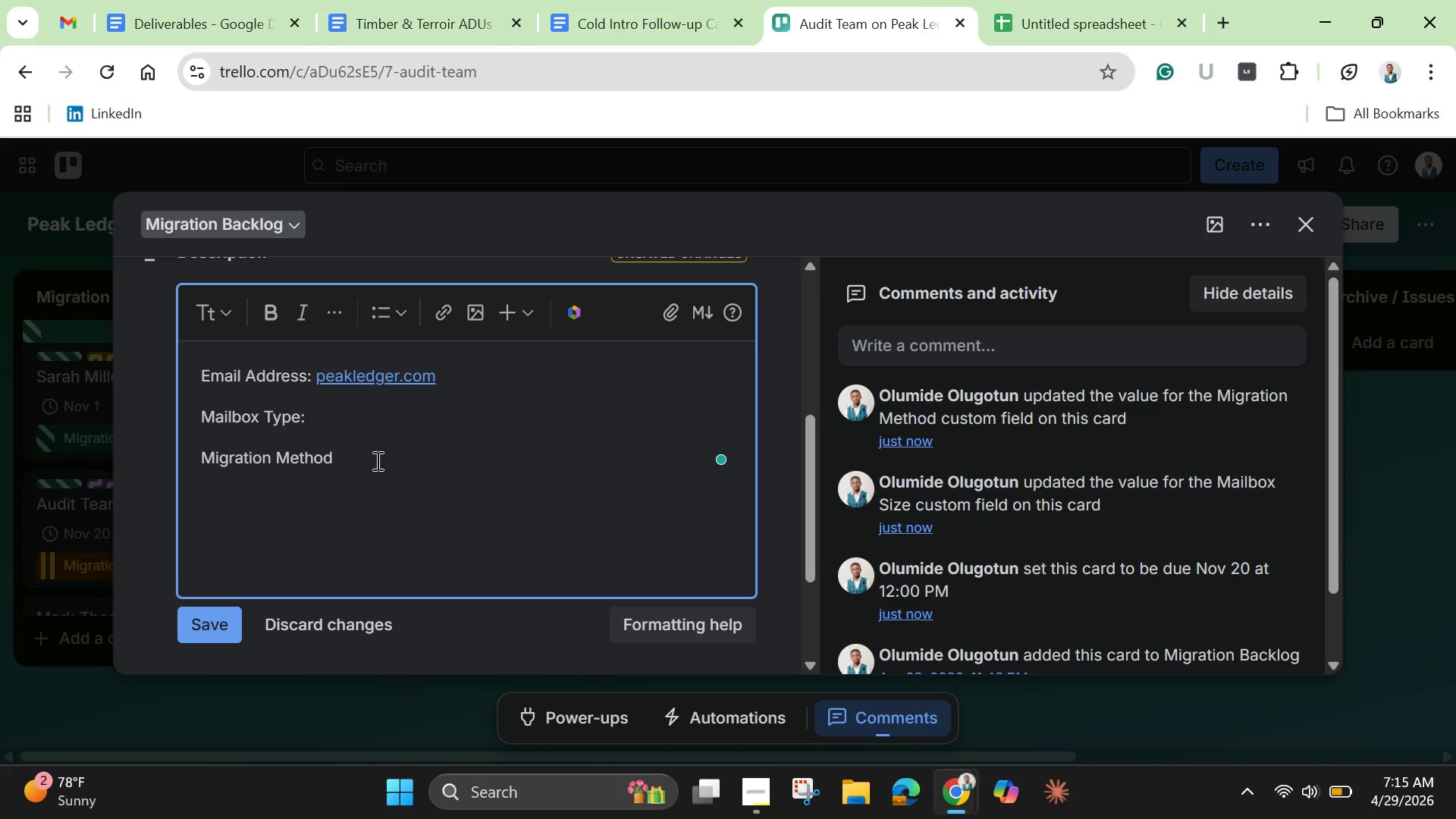 
hold_key(key=ShiftLeft, duration=1.5)
 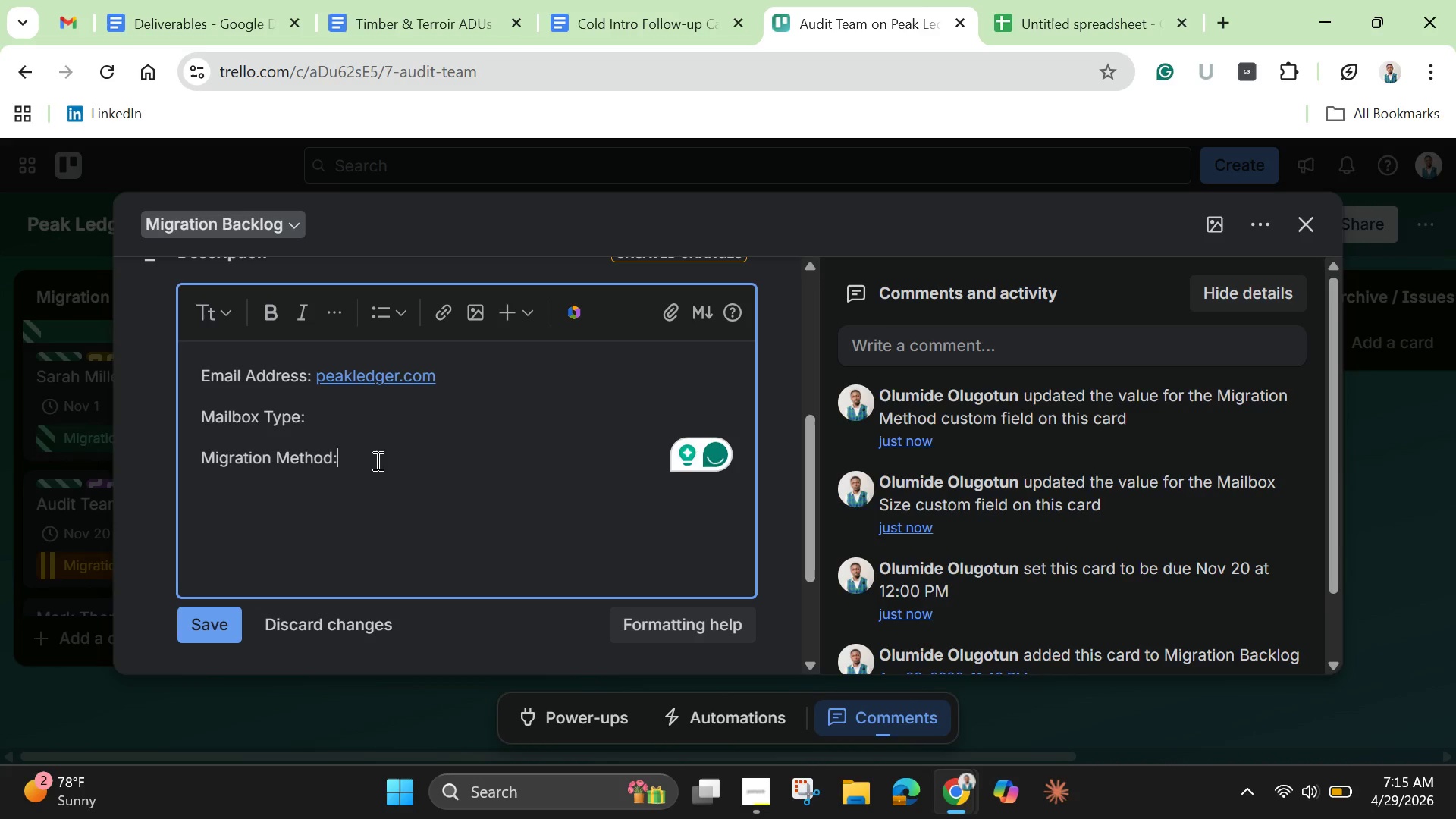 
key(Shift+Semicolon)
 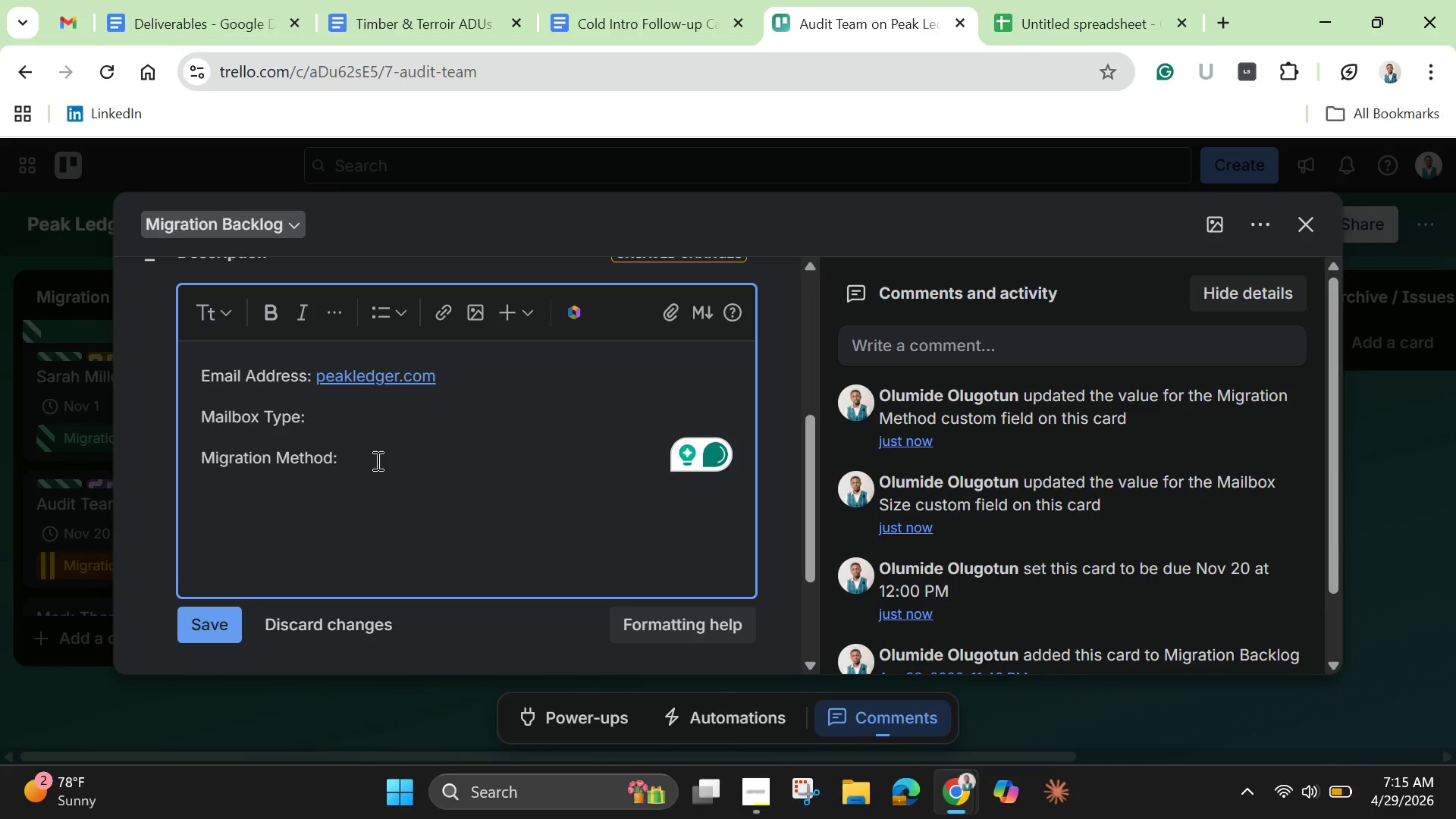 
key(Enter)
 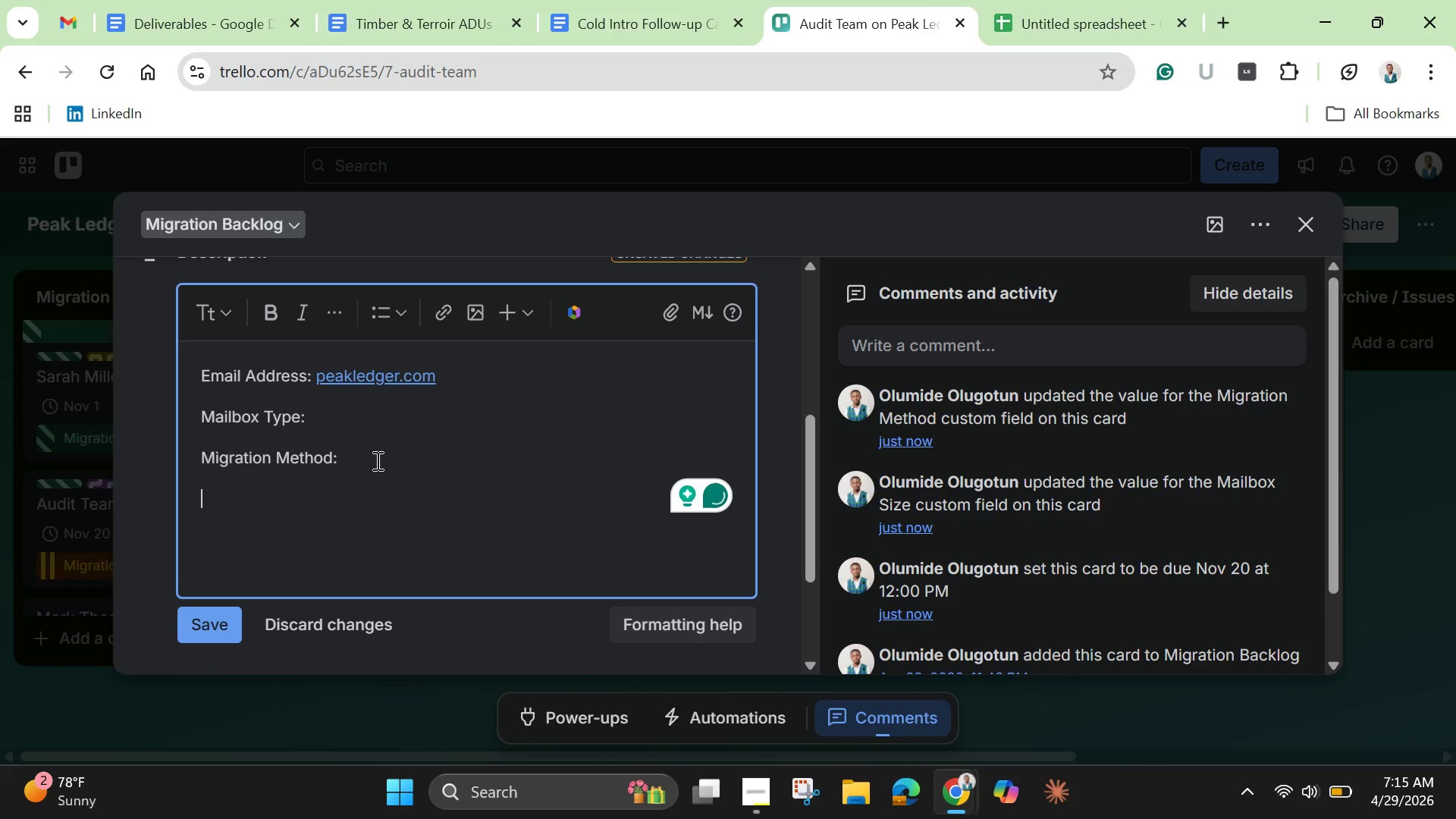 
type(Data Volume:)
 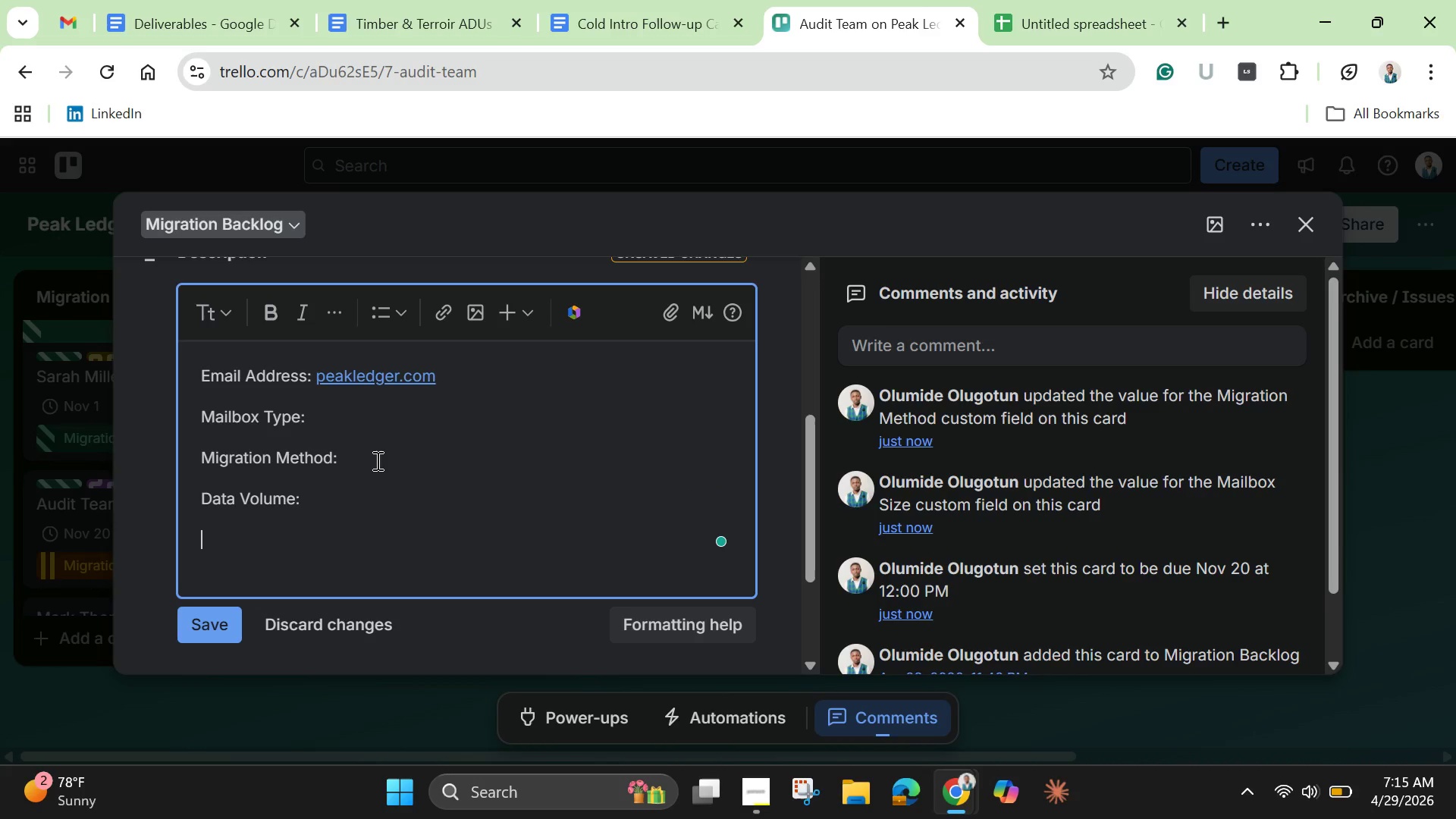 
 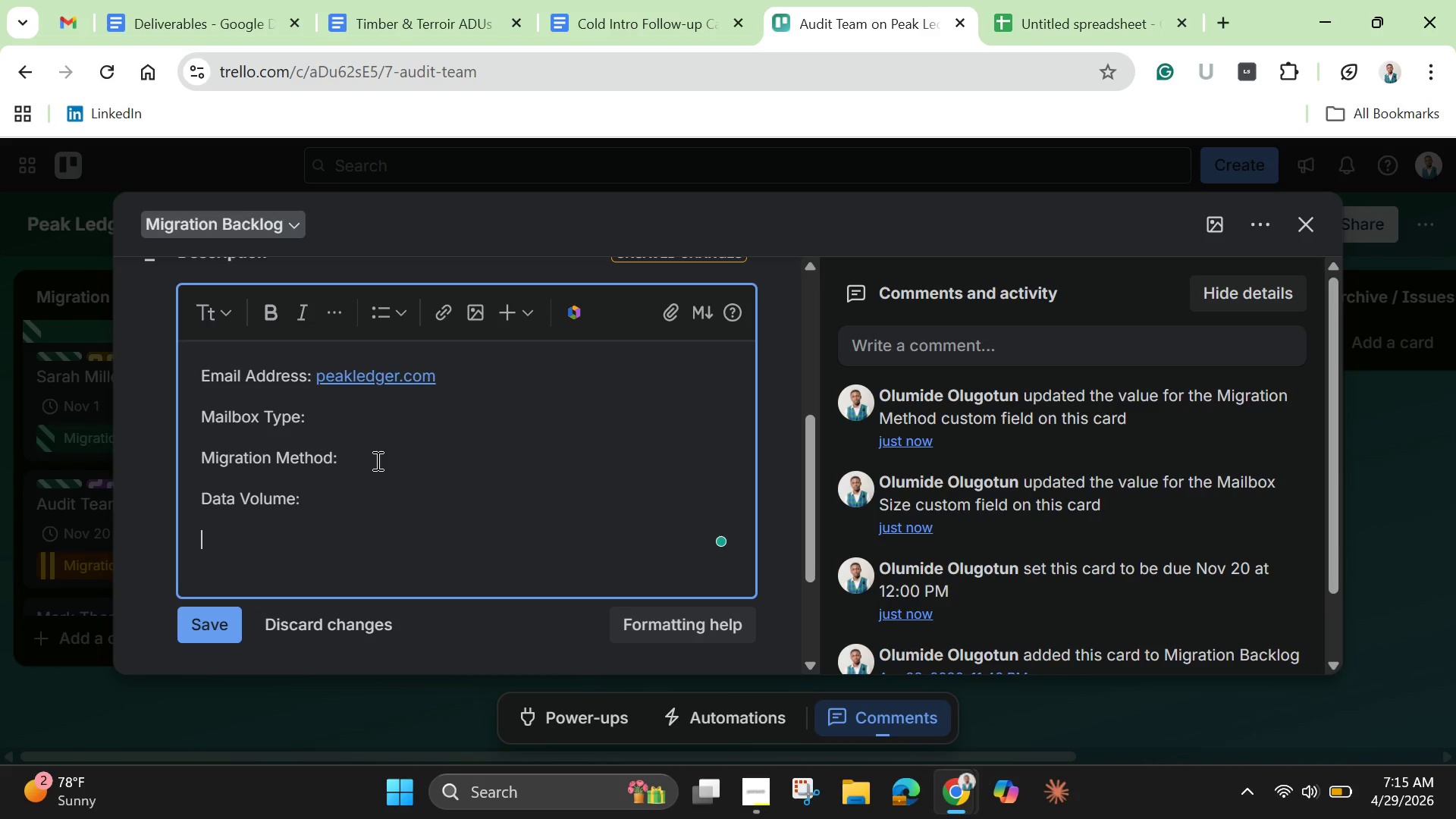 
key(Enter)
 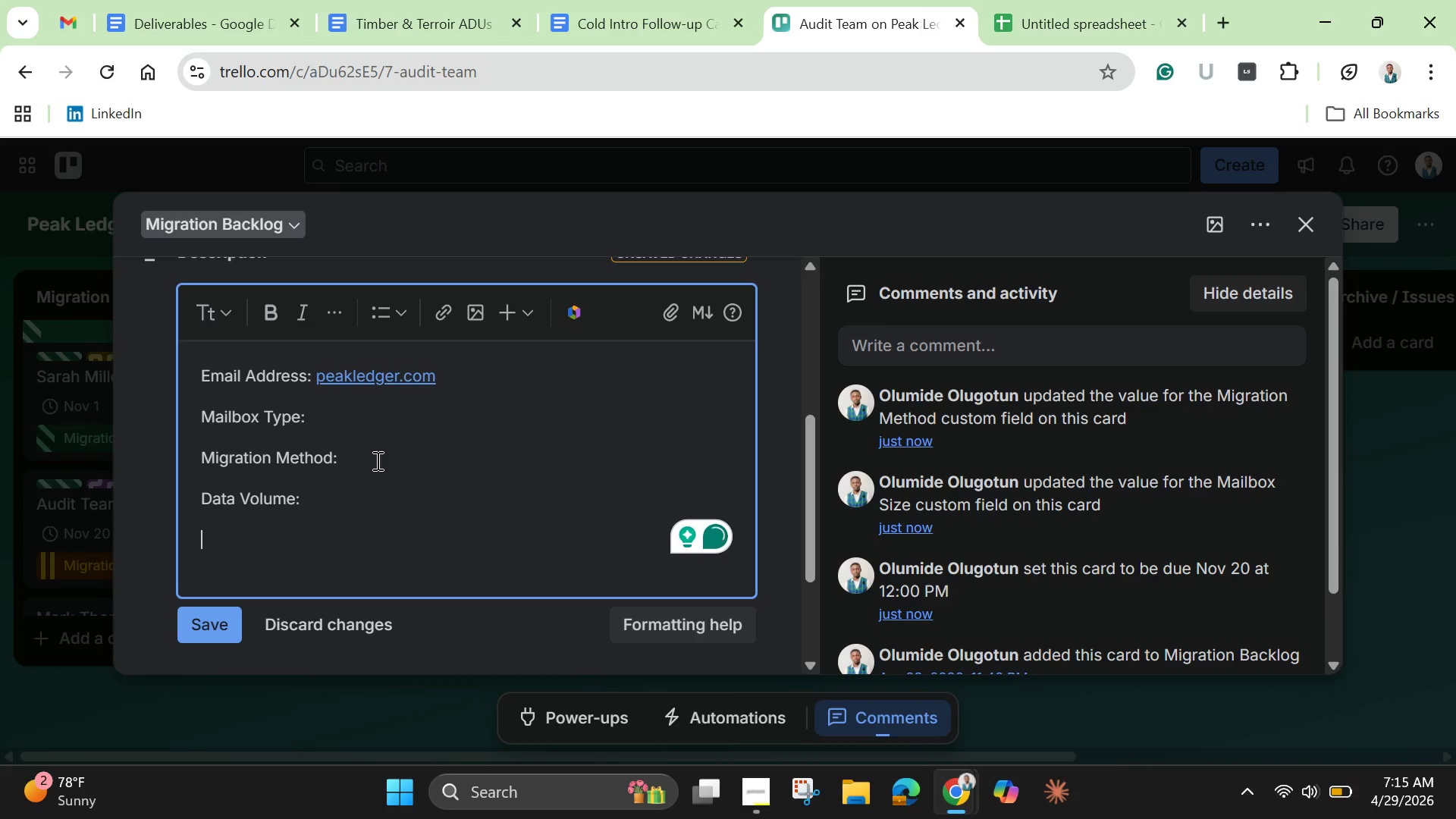 
key(Enter)
 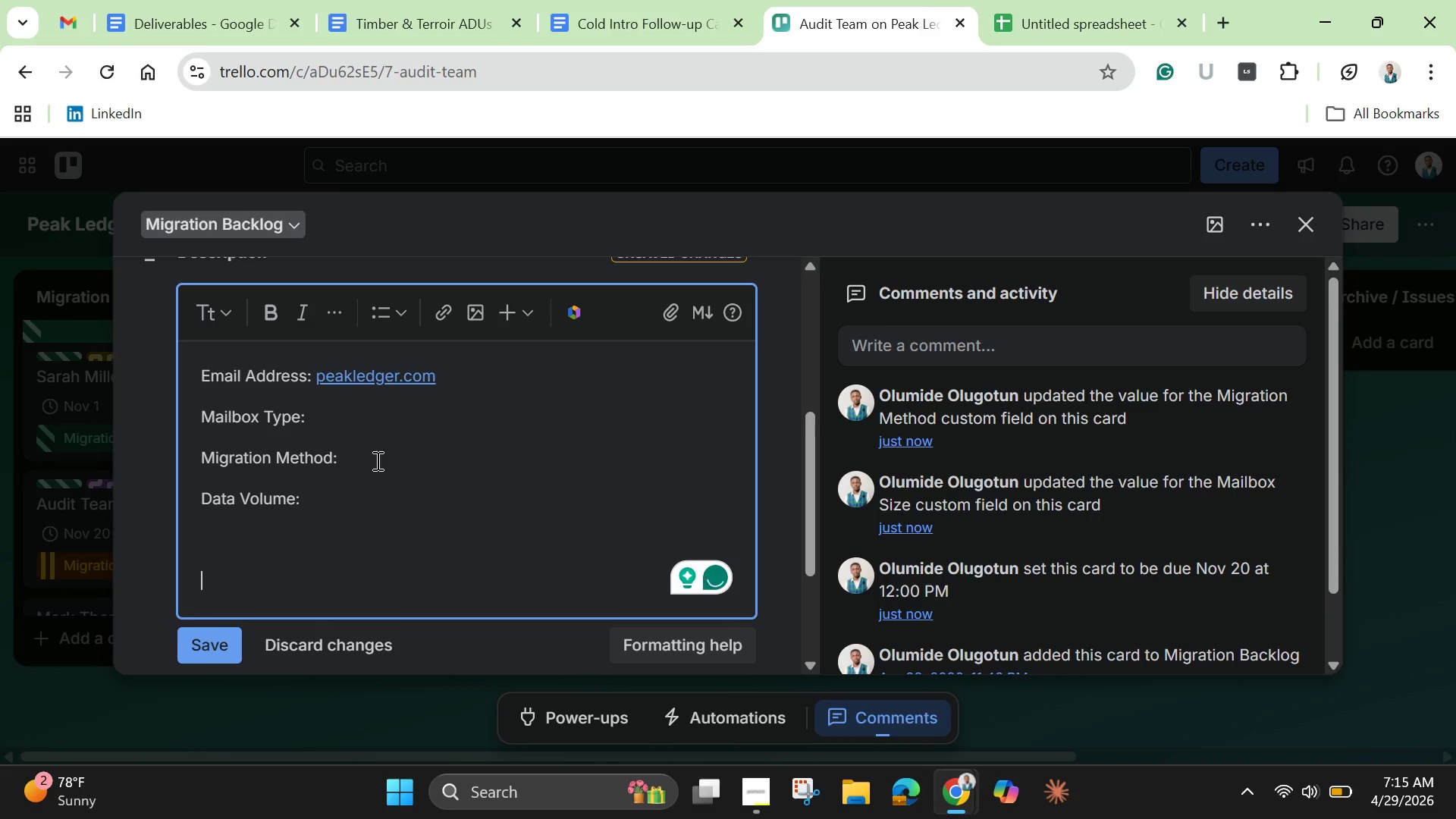 
type(Note)
 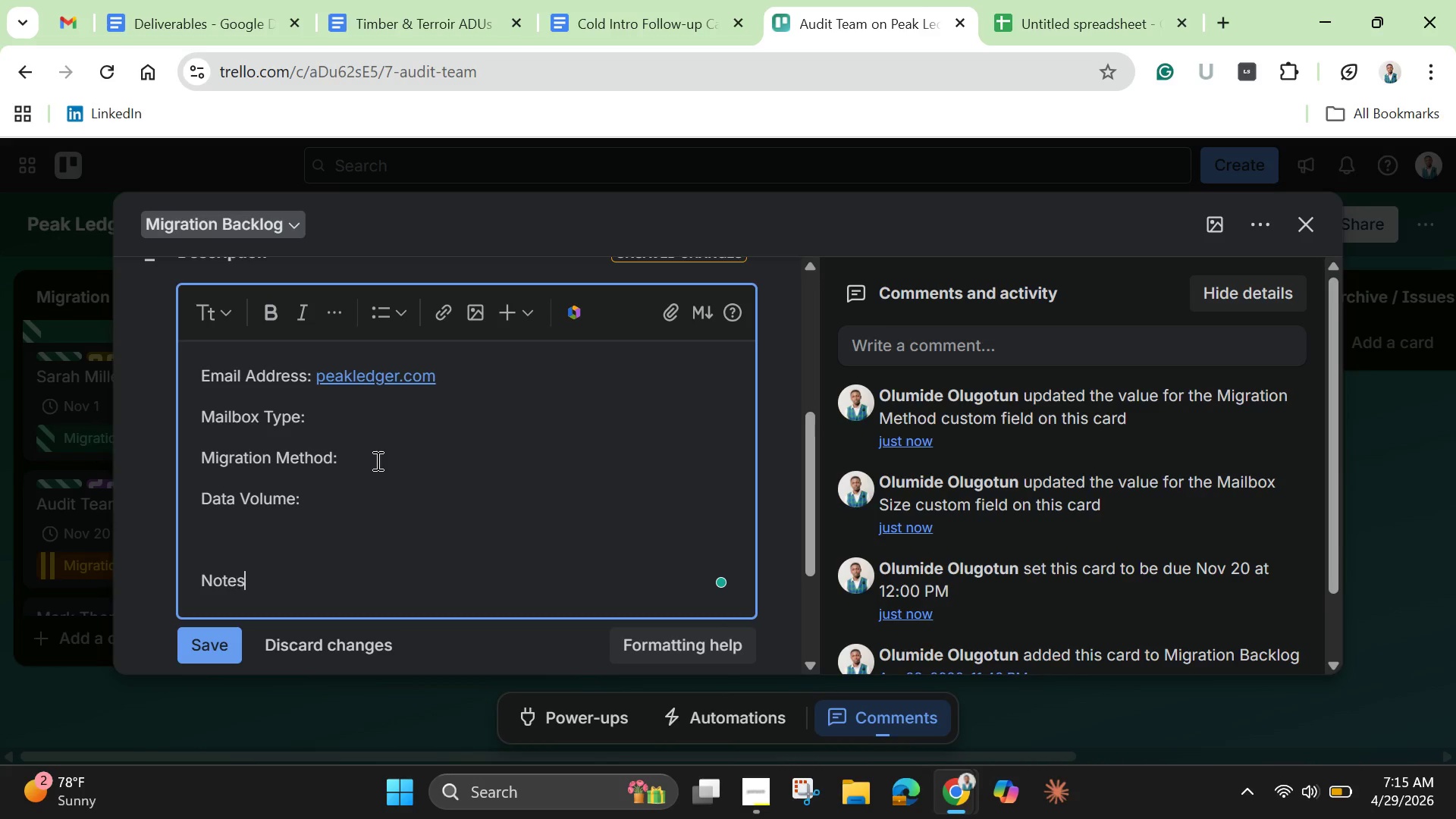 
hold_key(key=S, duration=0.31)
 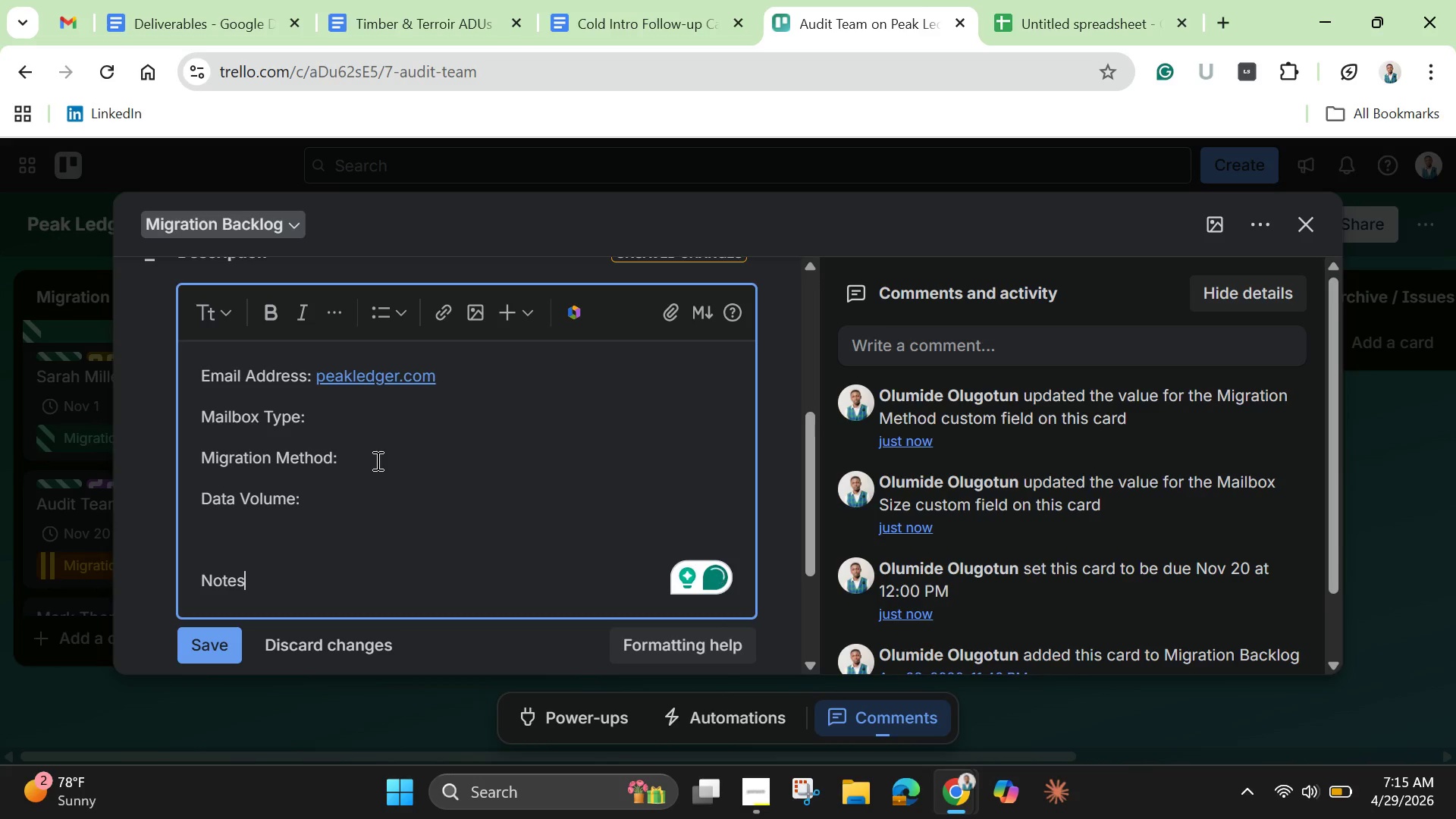 
key(Control+A)
 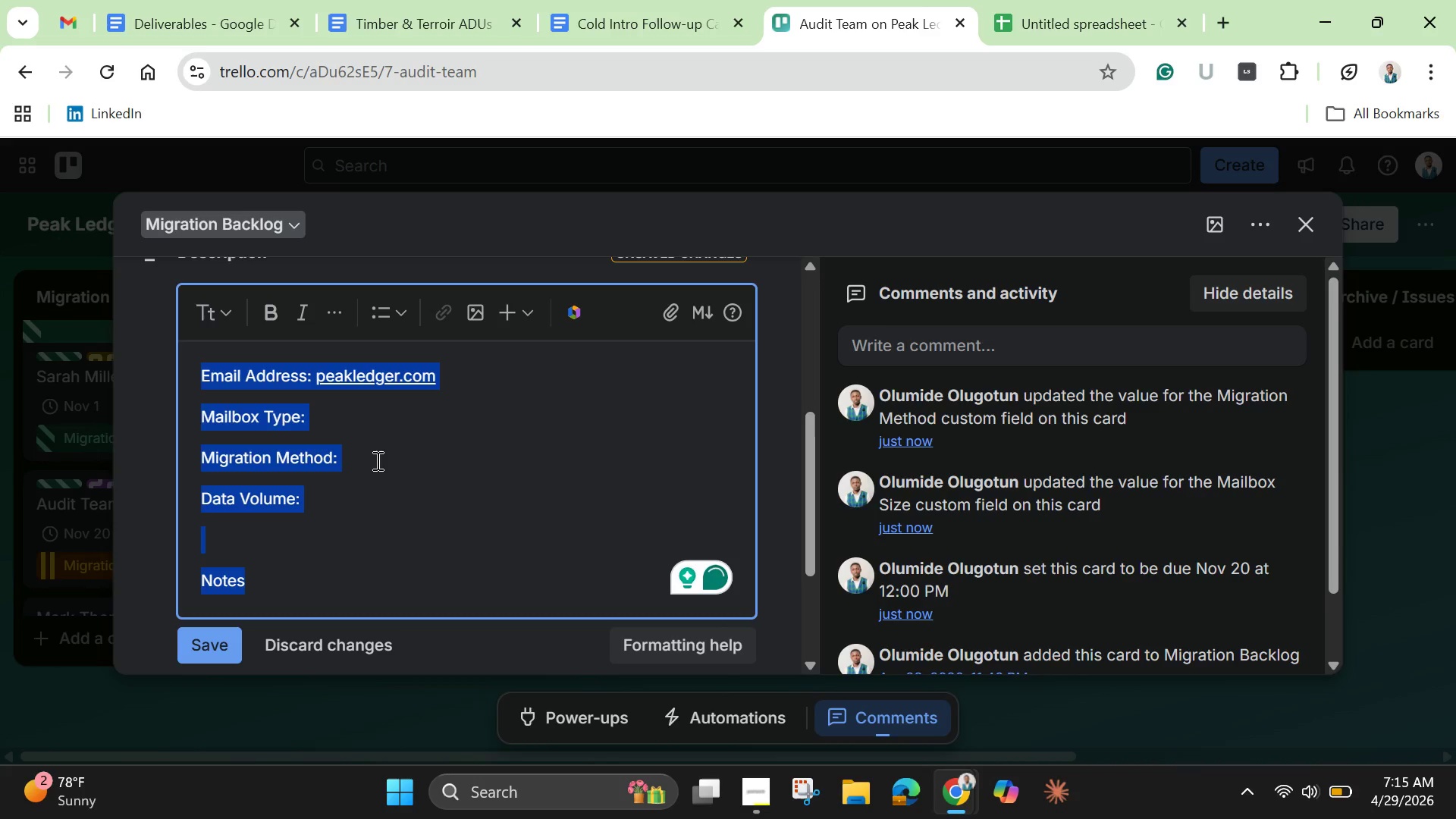 
key(Control+C)
 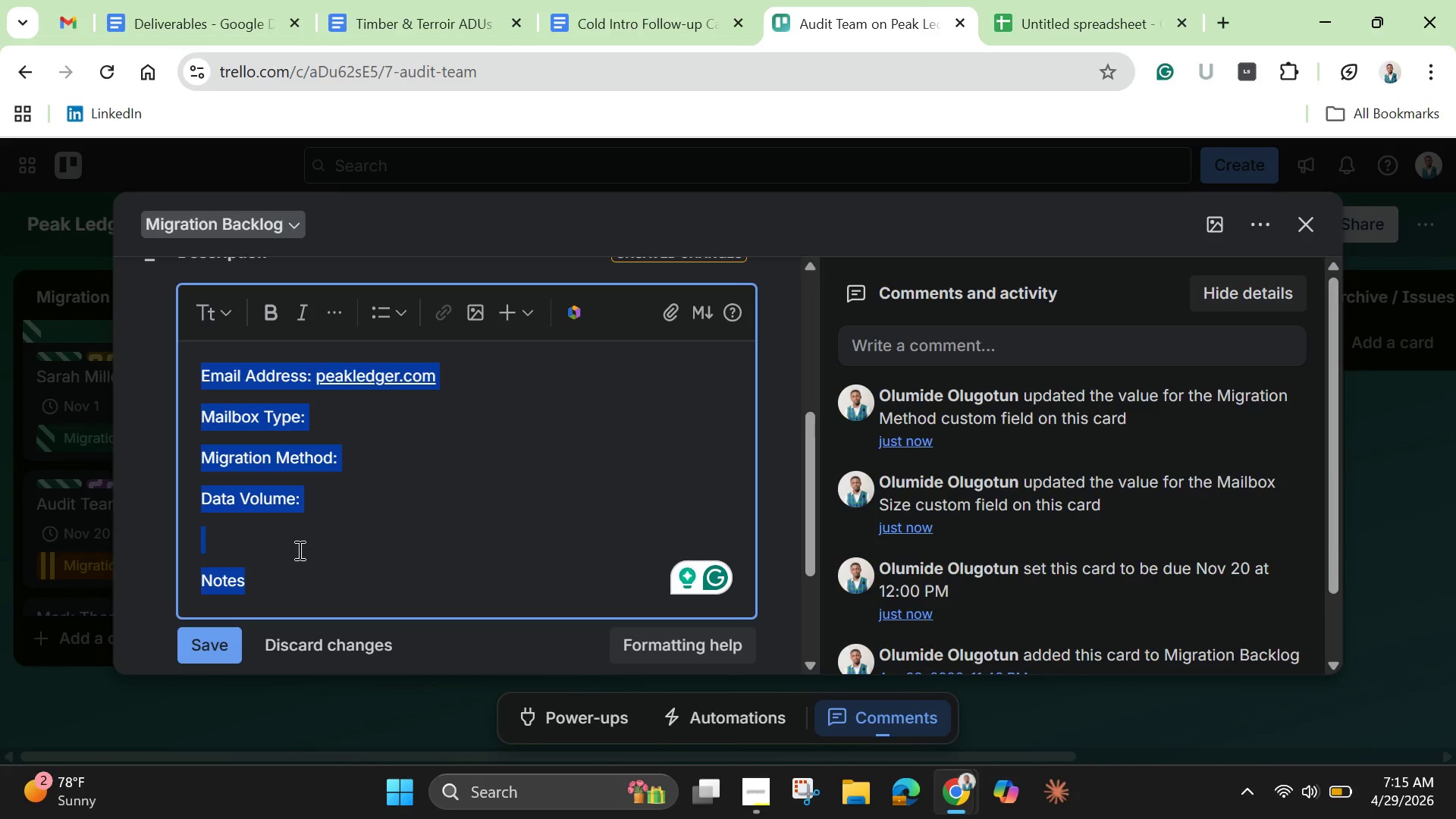 
wait(6.33)
 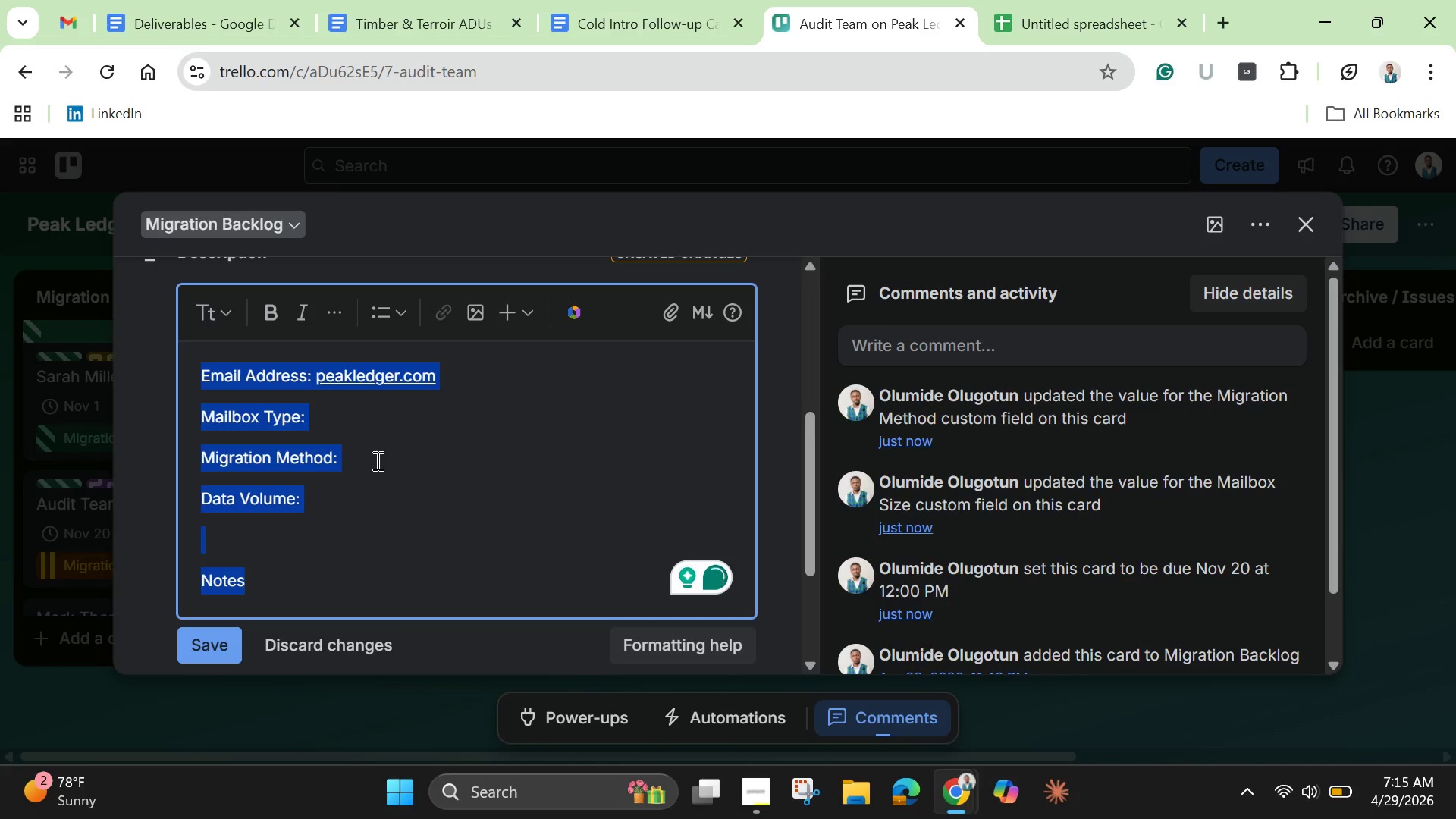 
left_click([268, 578])
 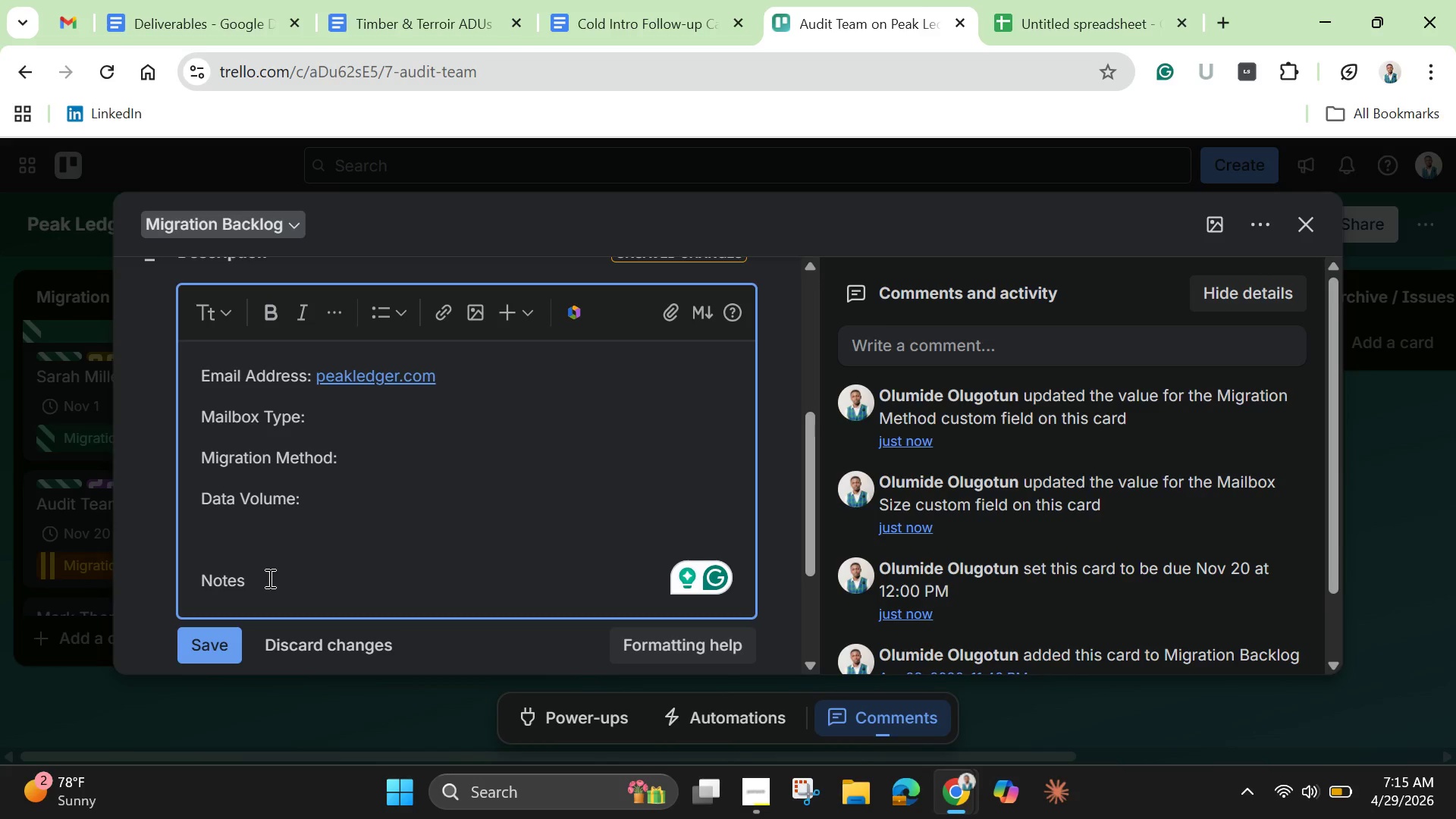 
type(: Financial records require sy)
key(Backspace)
type(tructured validation post )
key(Backspace)
type(-migration.)
 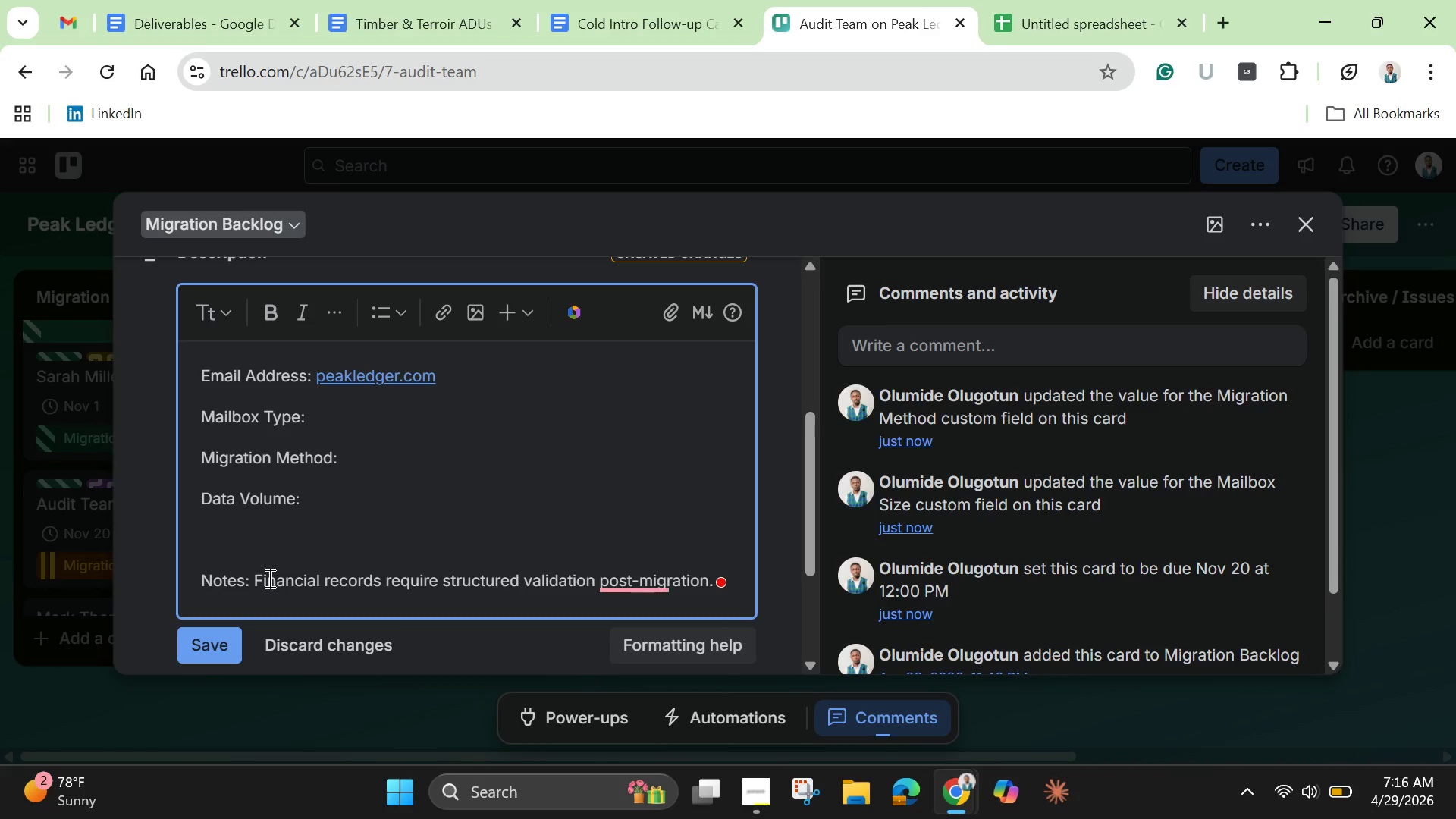 
left_click([651, 576])
 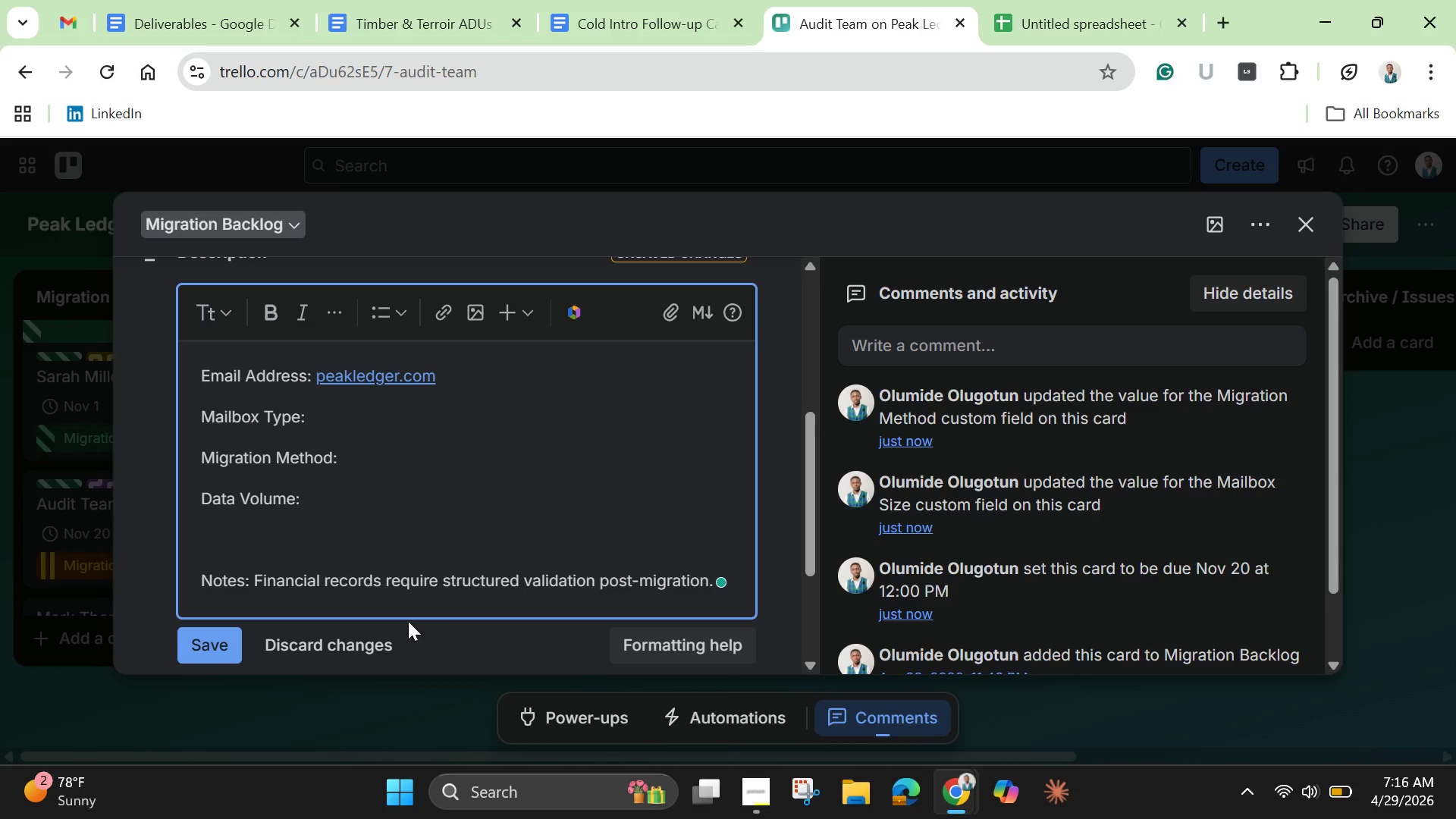 
left_click([321, 496])
 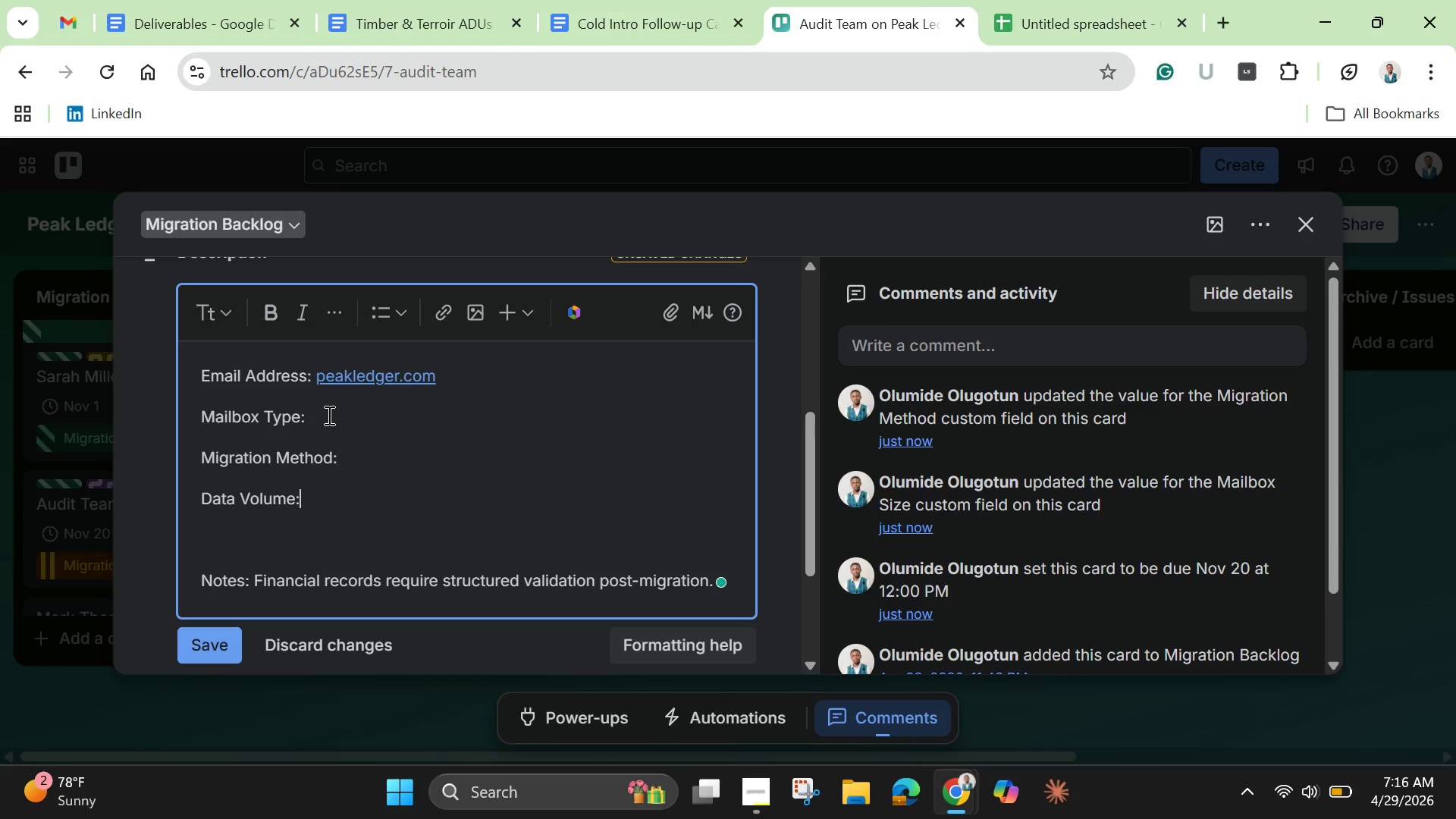 
left_click([328, 415])
 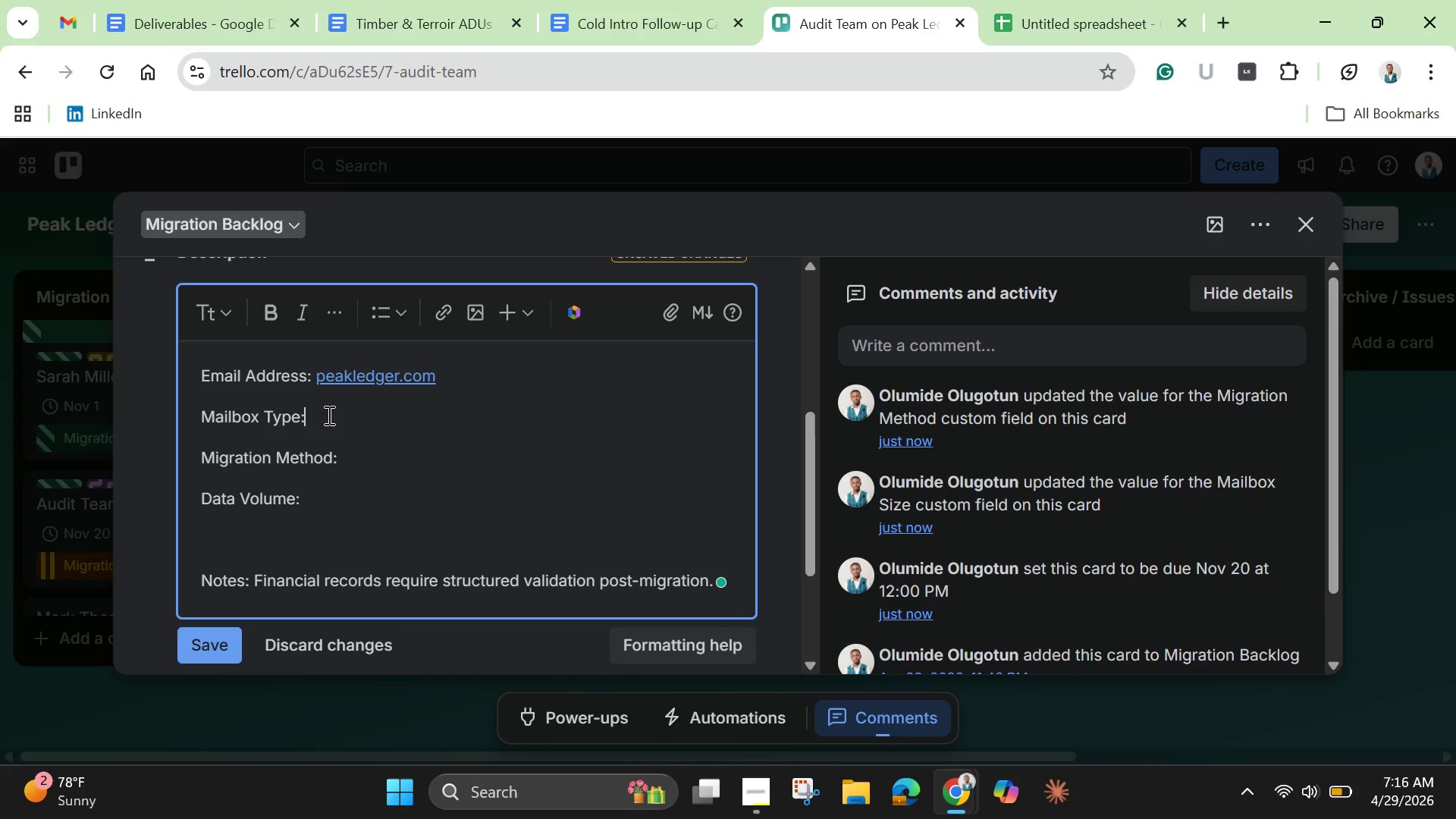 
key(Space)
 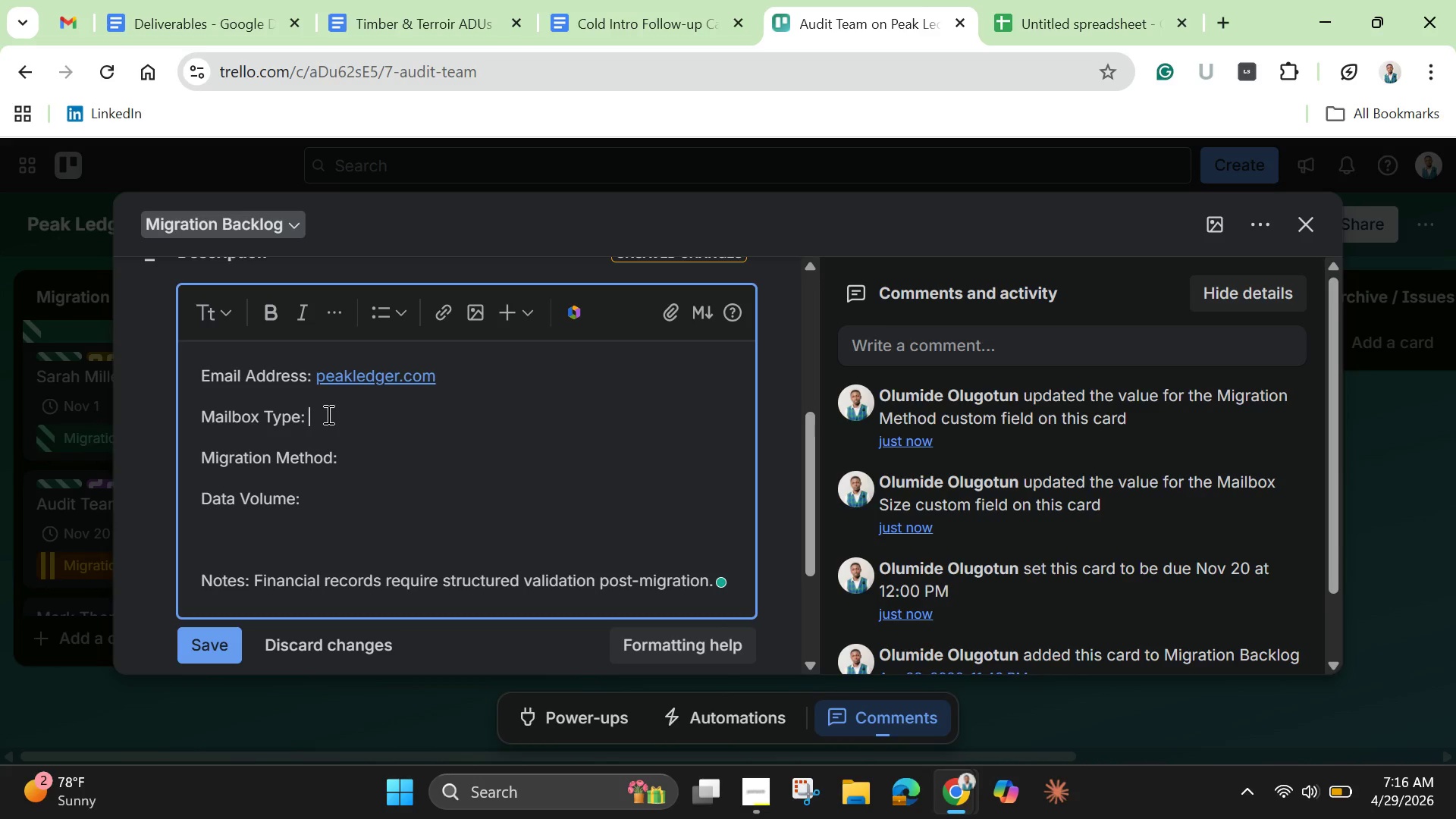 
left_click([327, 414])
 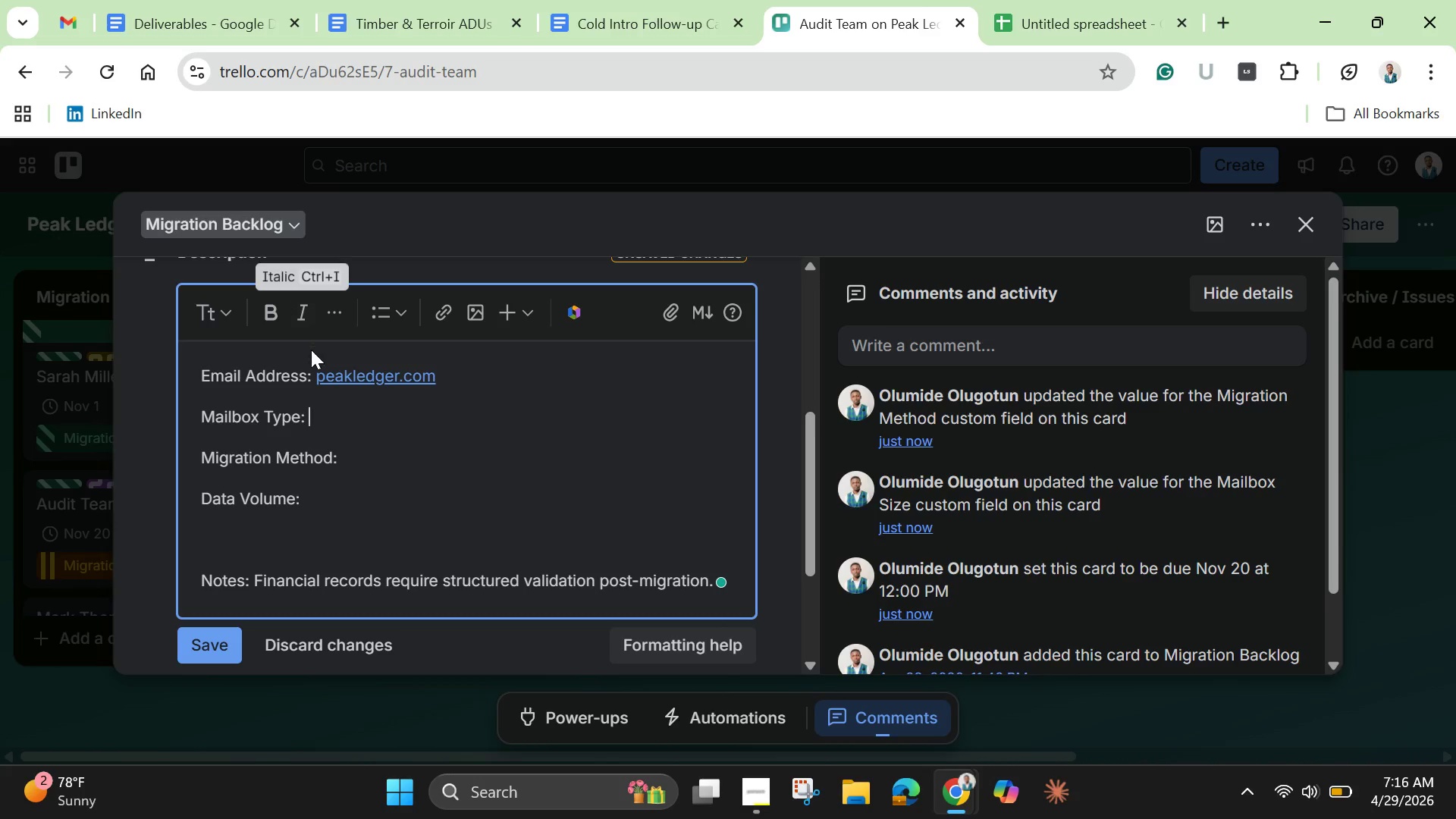 
left_click([316, 381])
 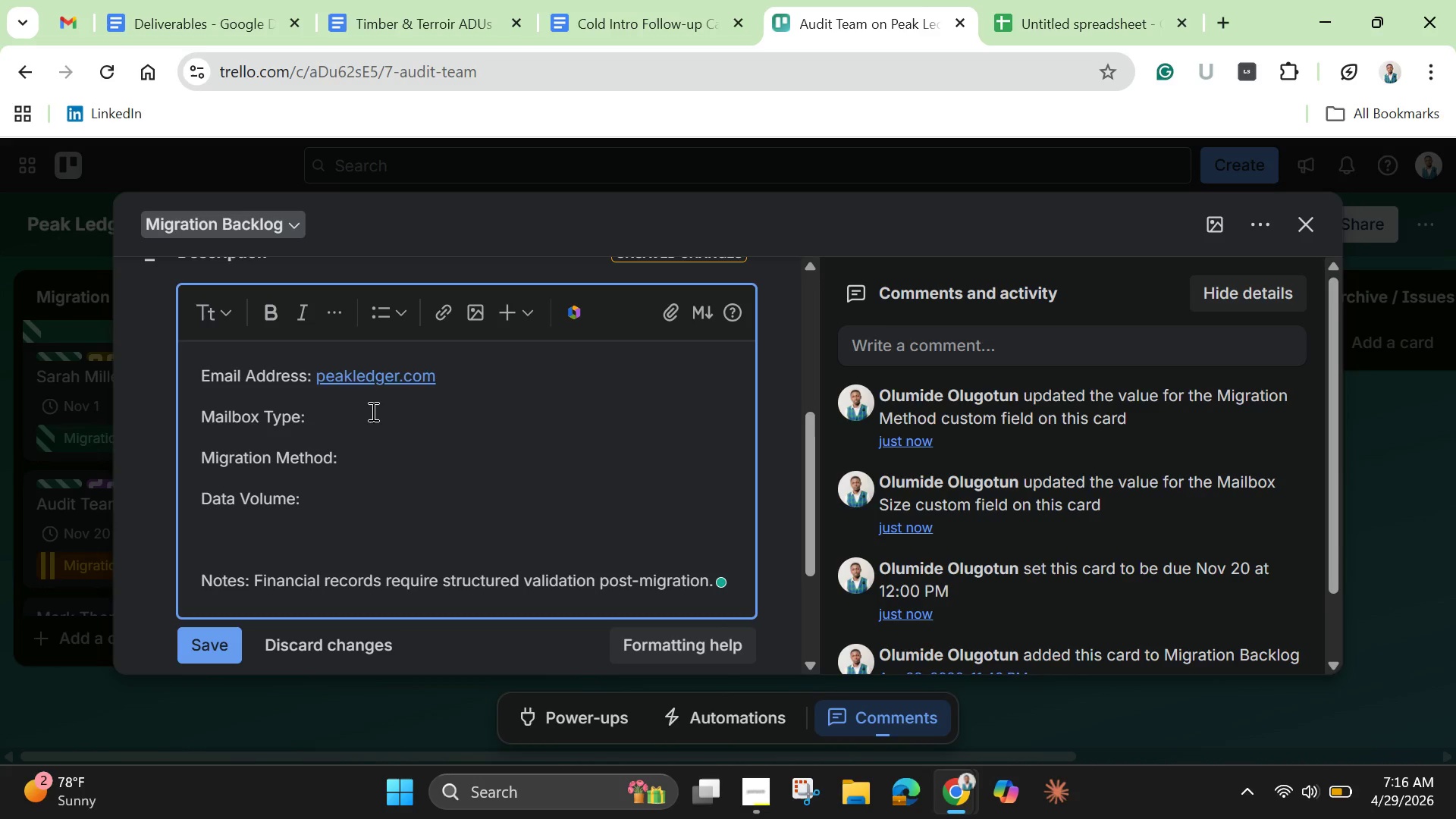 
type(ap@)
 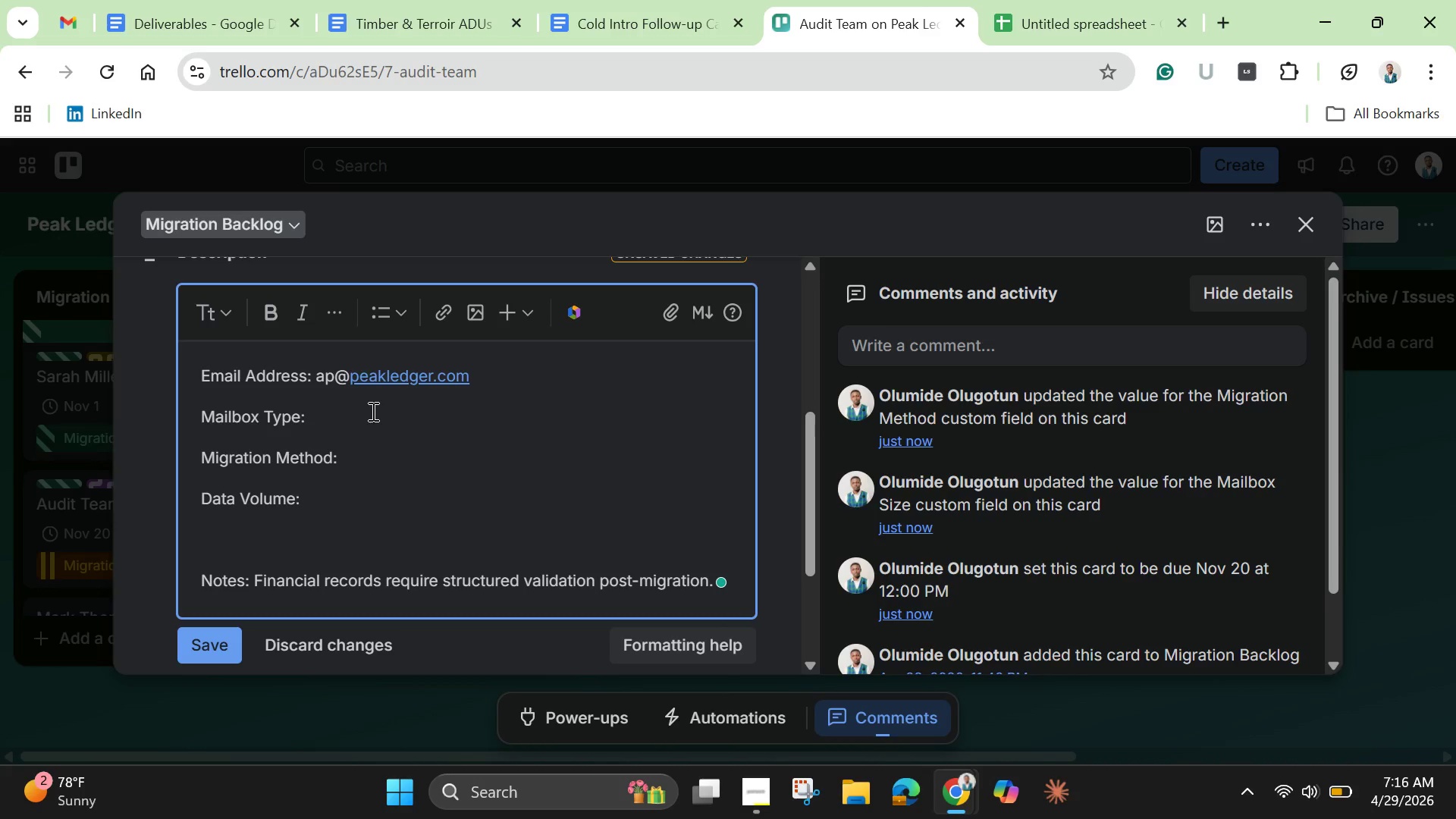 
left_click([318, 419])
 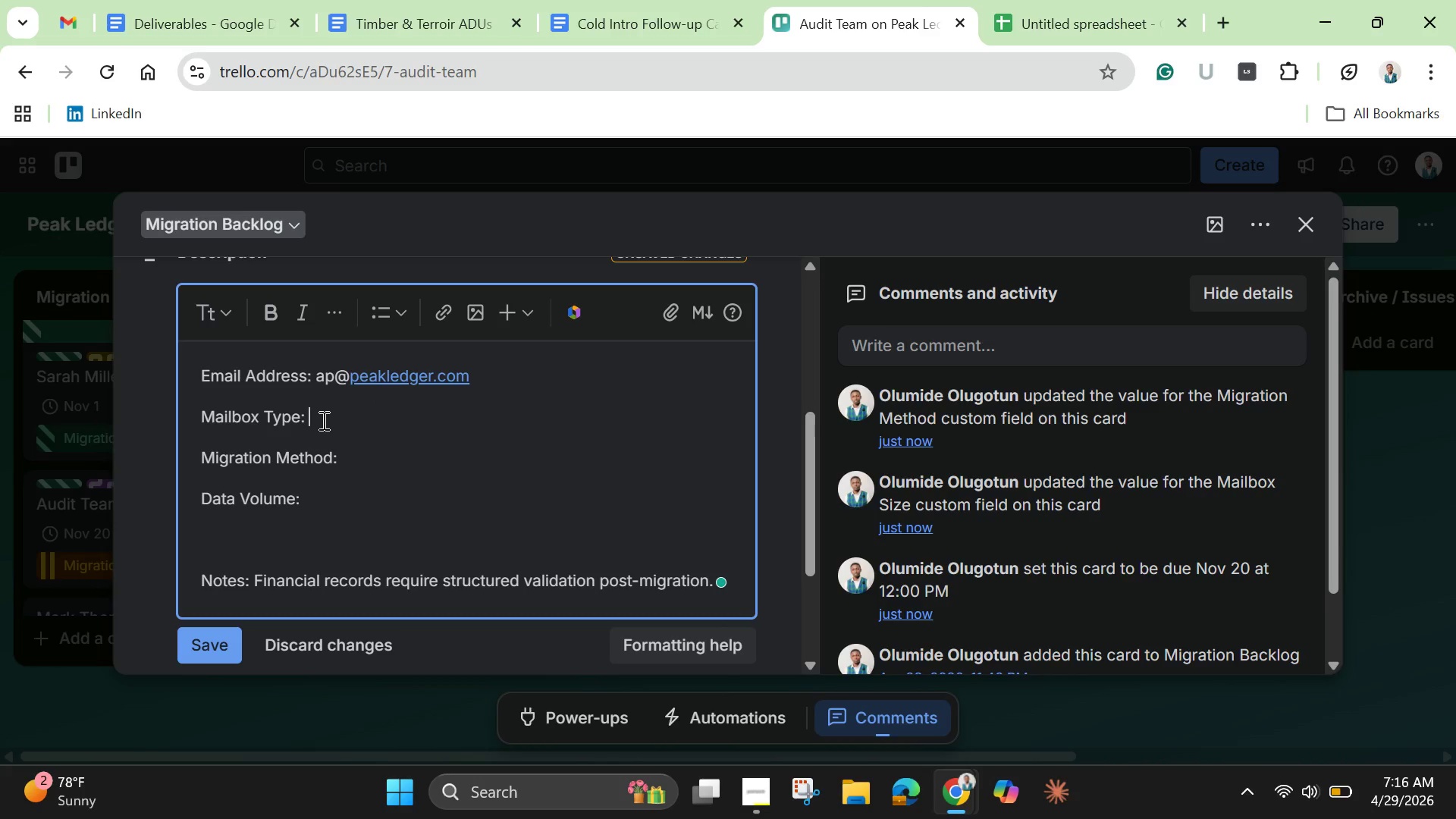 
type(Shared)
 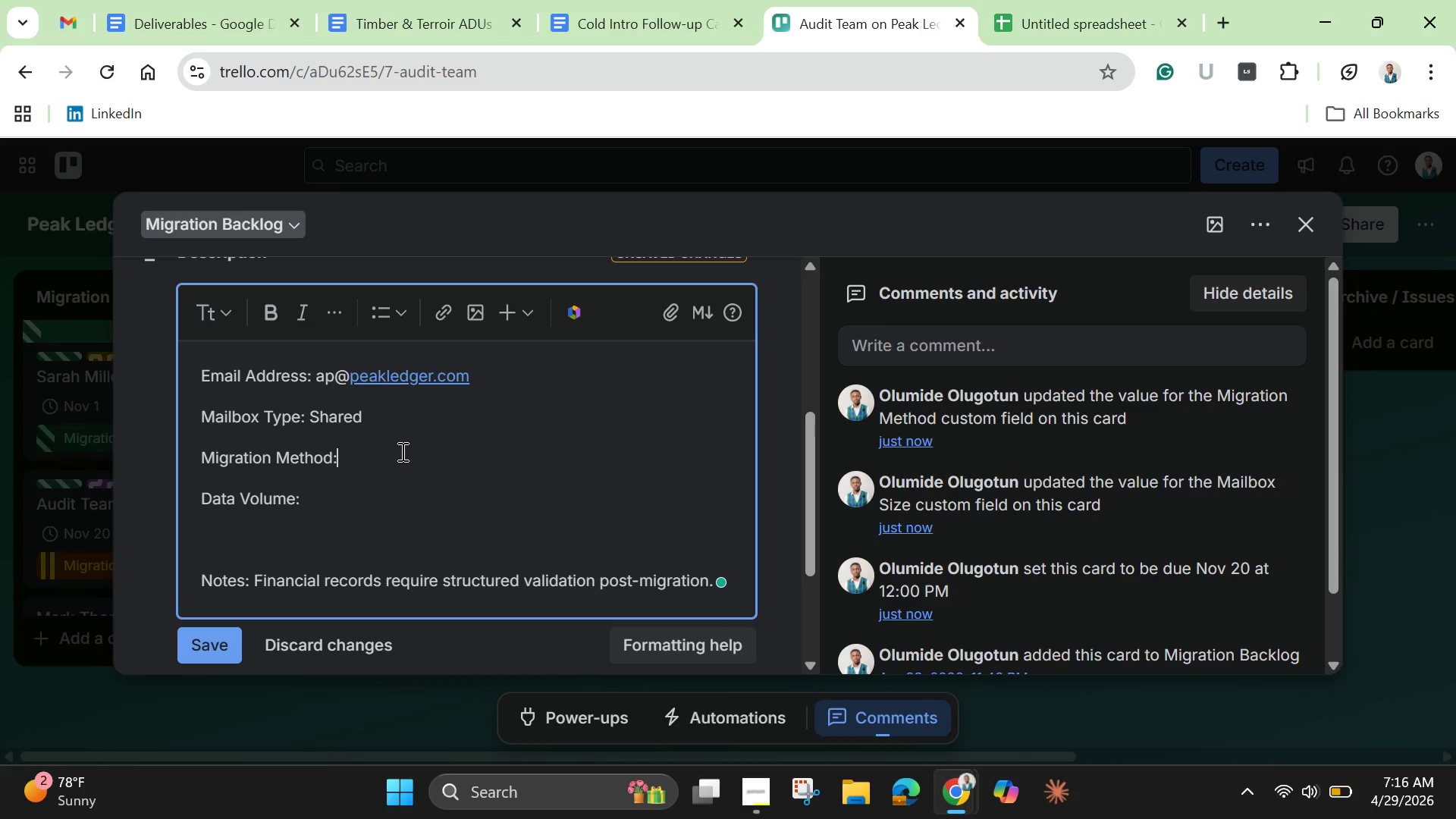 
type( Third )
key(Backspace)
type(=)
key(Backspace)
type())
key(Backspace)
type(-Party Tool)
 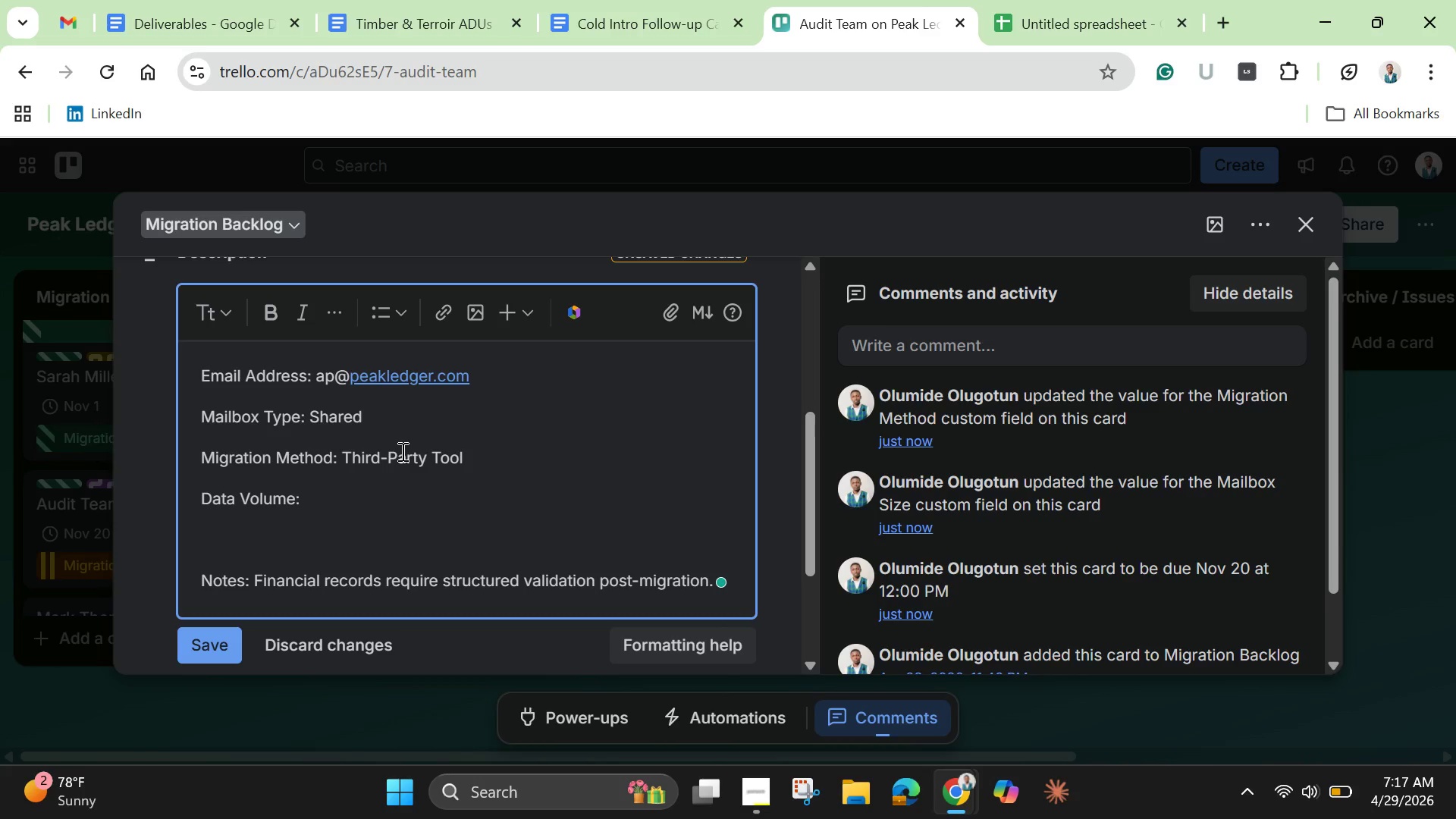 
left_click([341, 502])
 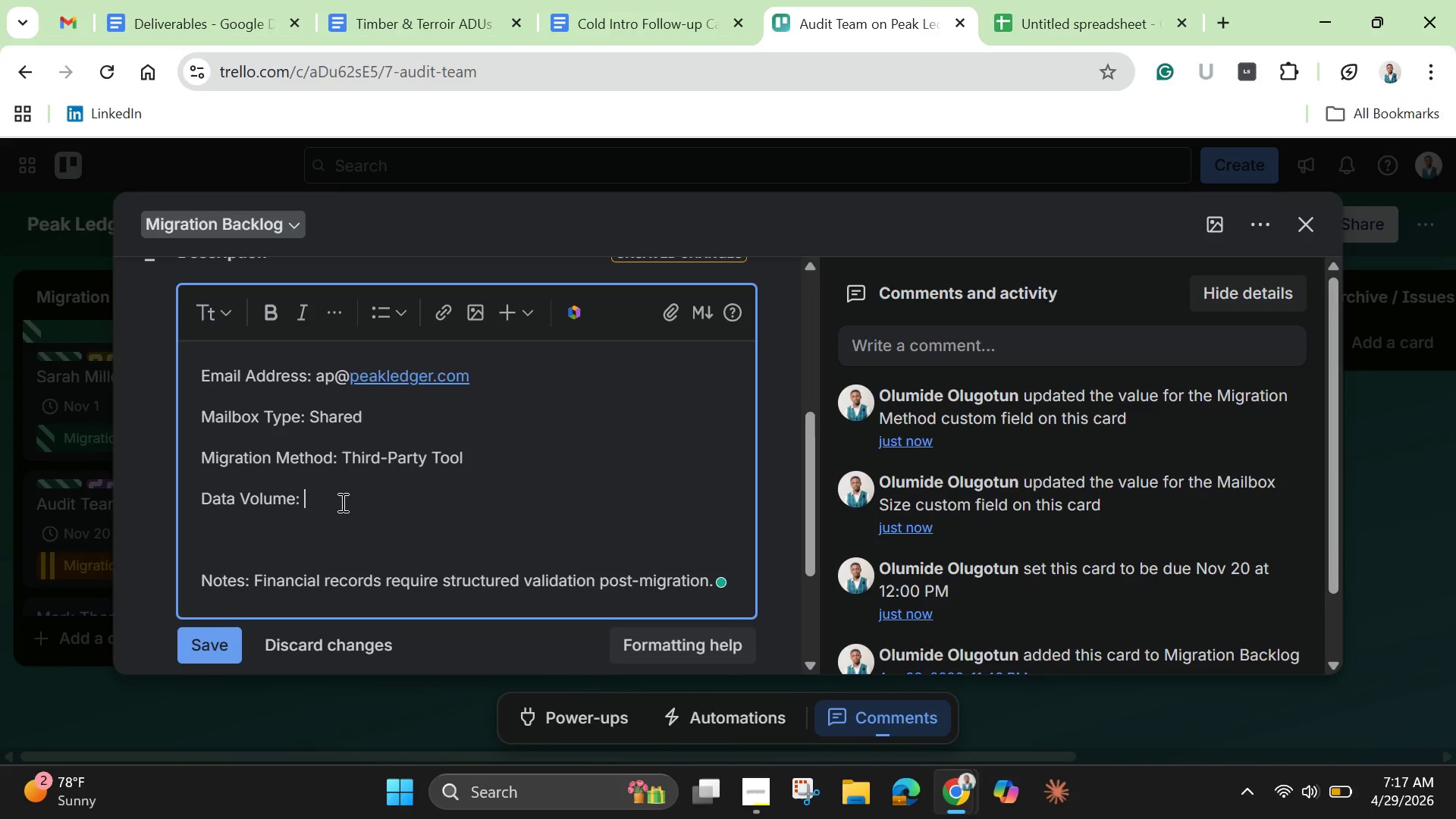 
type( 22.15 GB)
 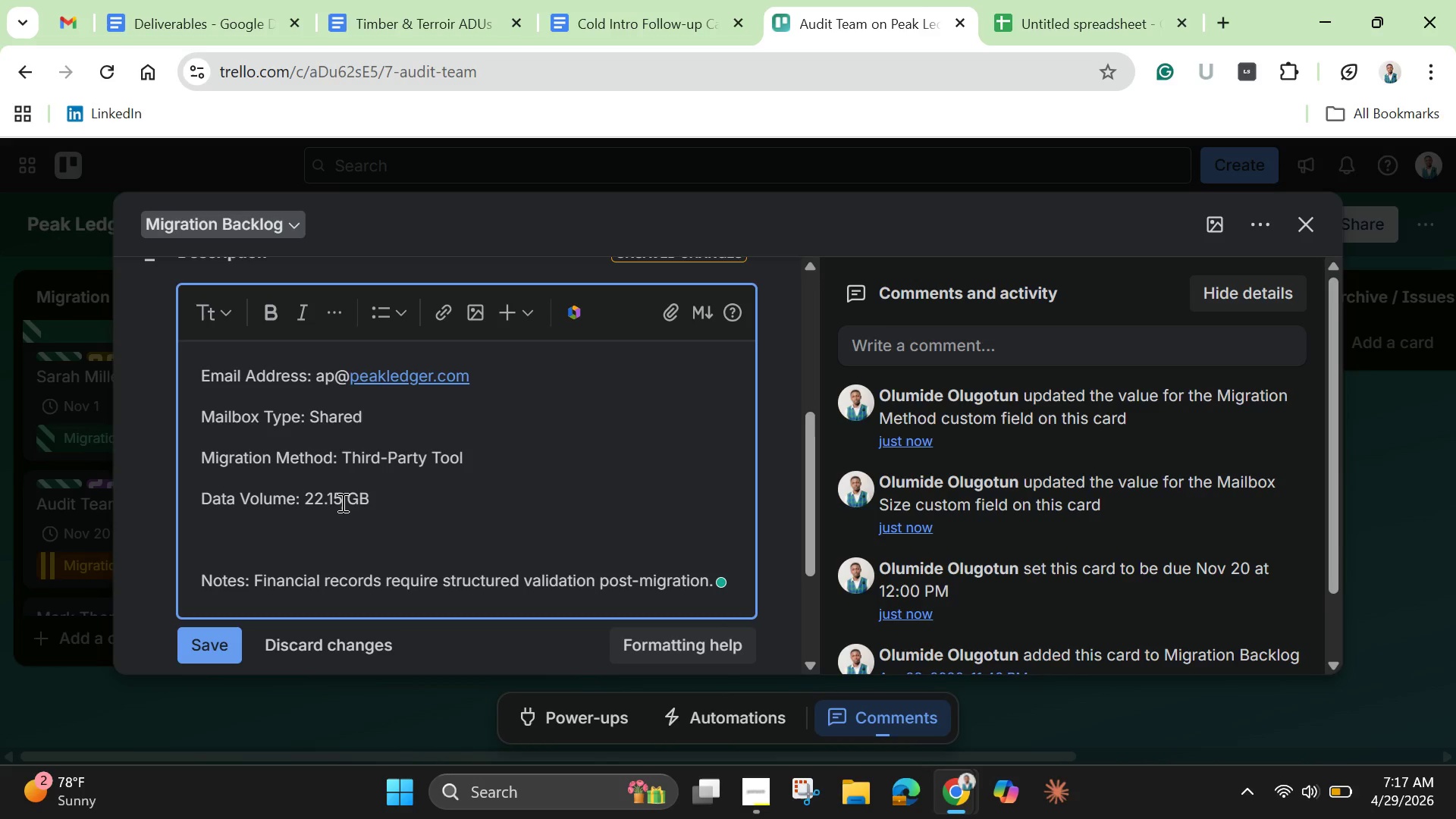 
wait(10.81)
 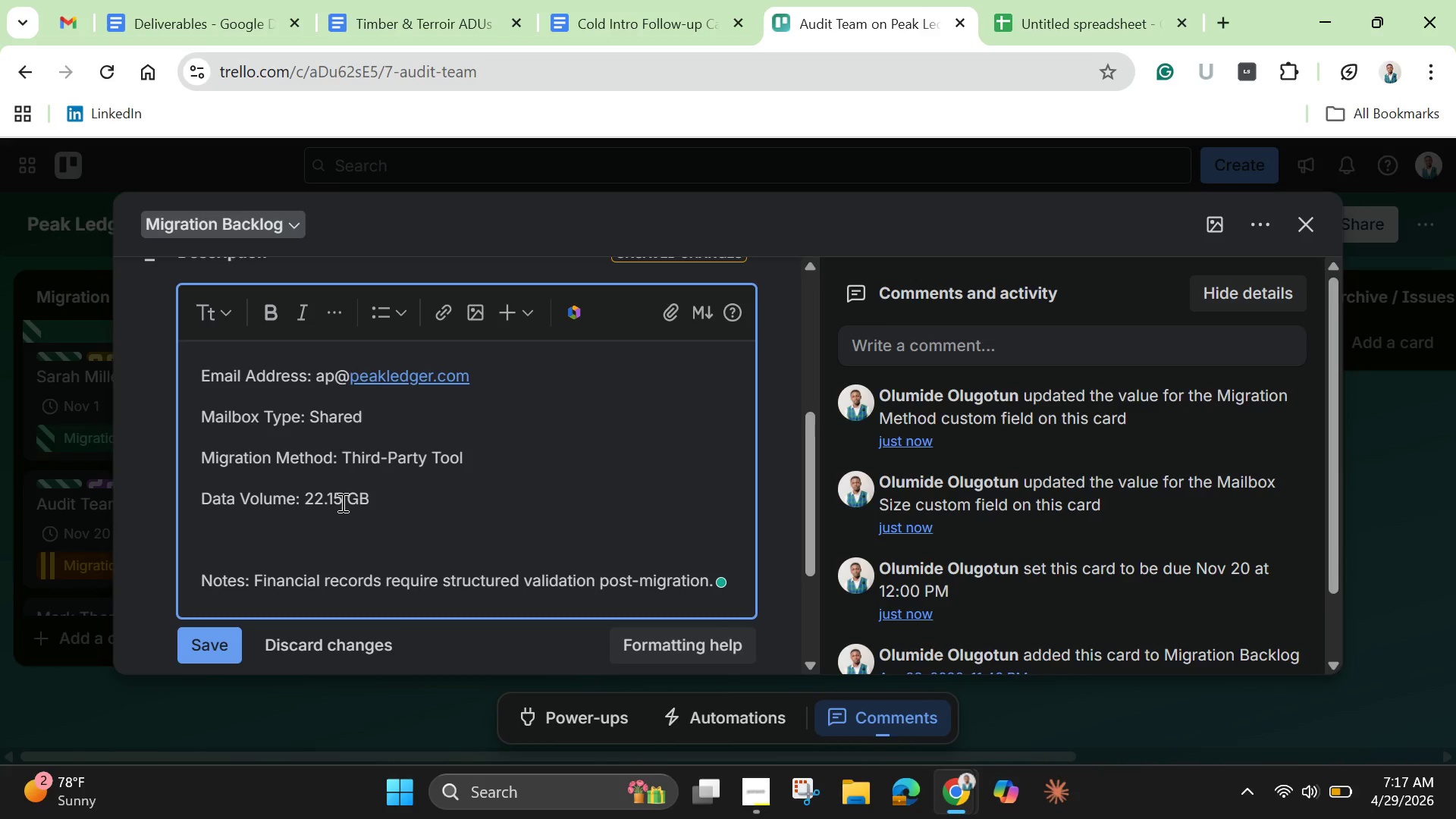 
scroll: coordinate [508, 506], scroll_direction: down, amount: 7.0
 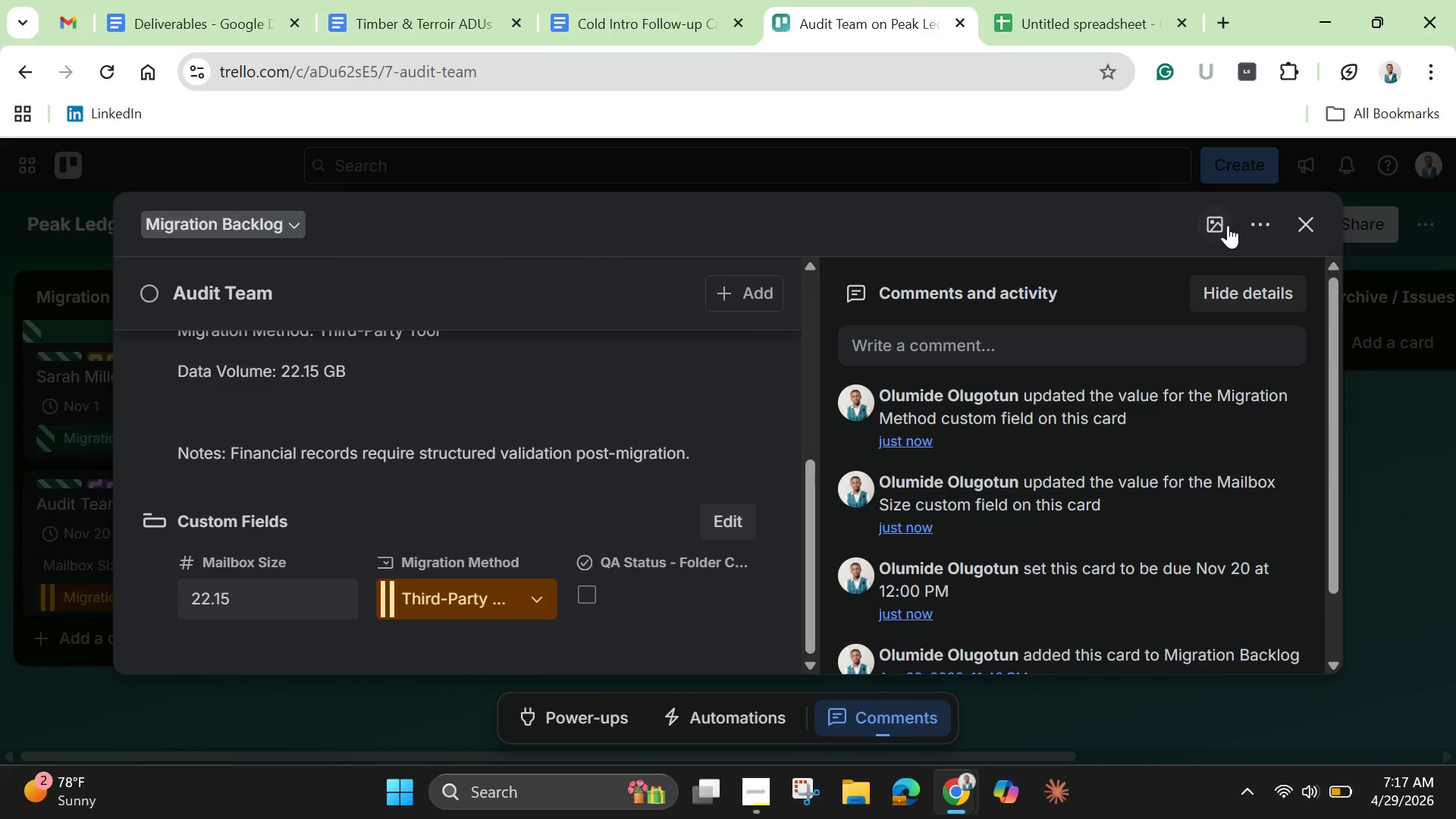 
left_click([1220, 221])
 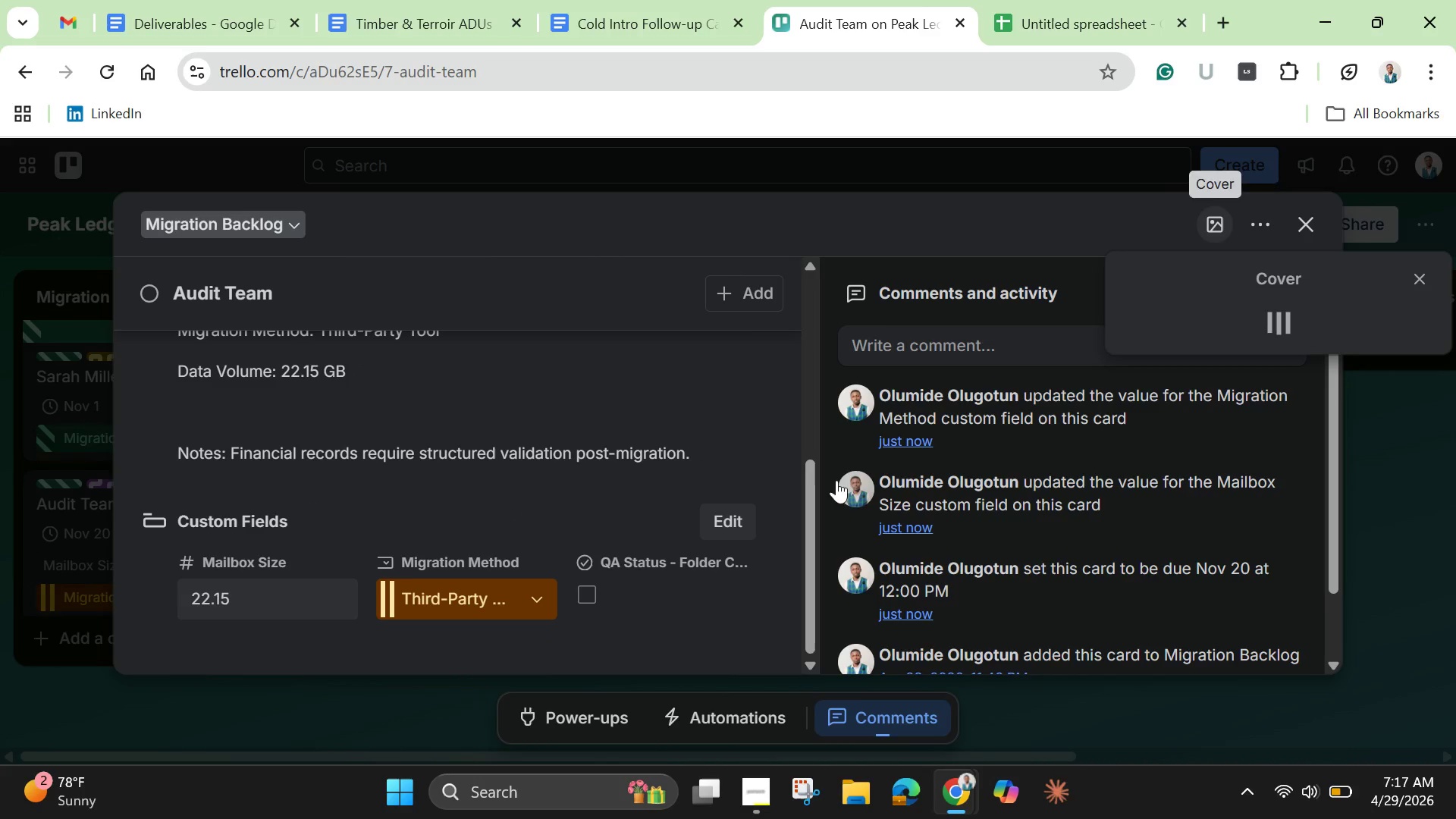 
scroll: coordinate [808, 429], scroll_direction: up, amount: 10.0
 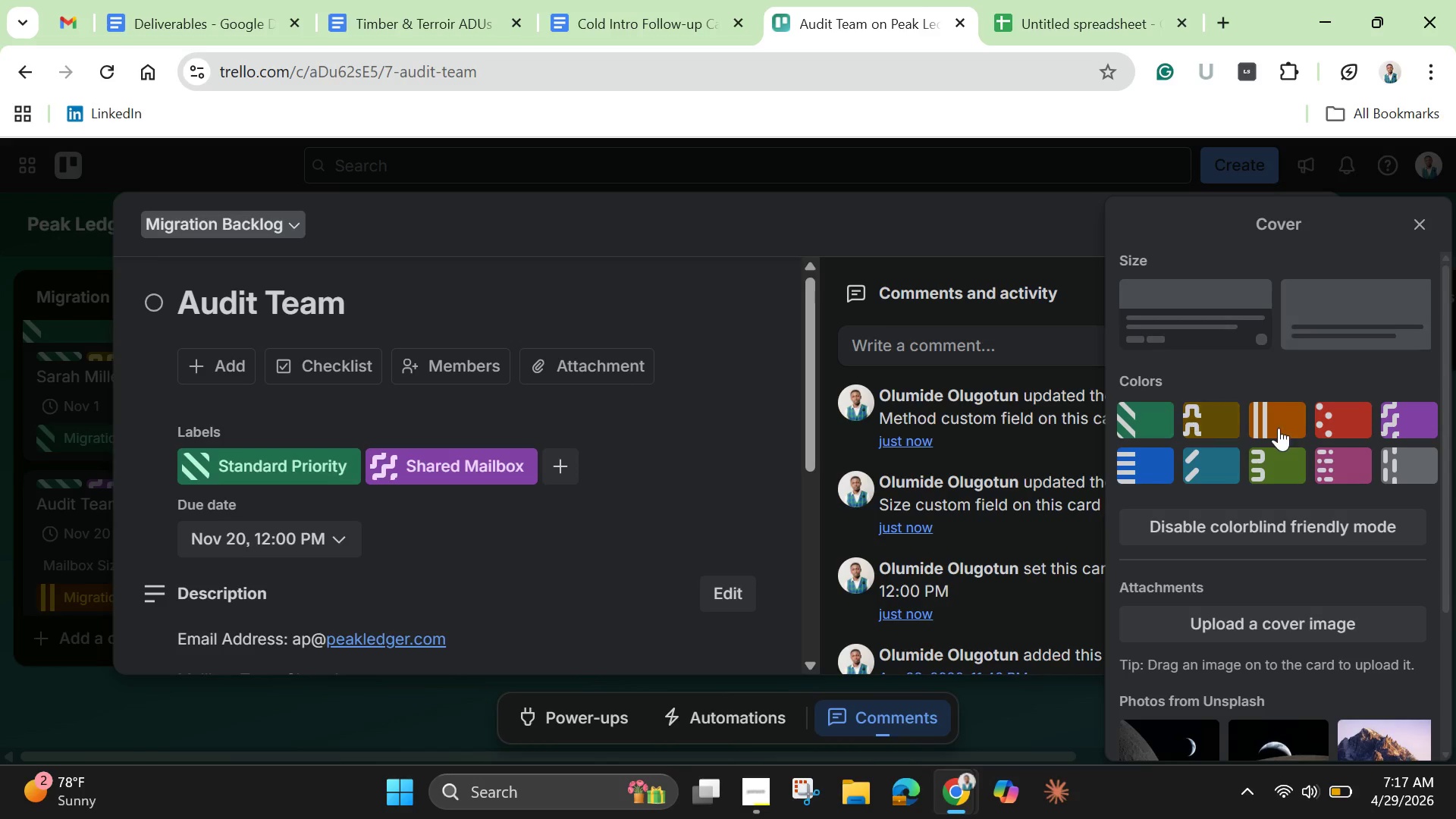 
left_click([1128, 420])
 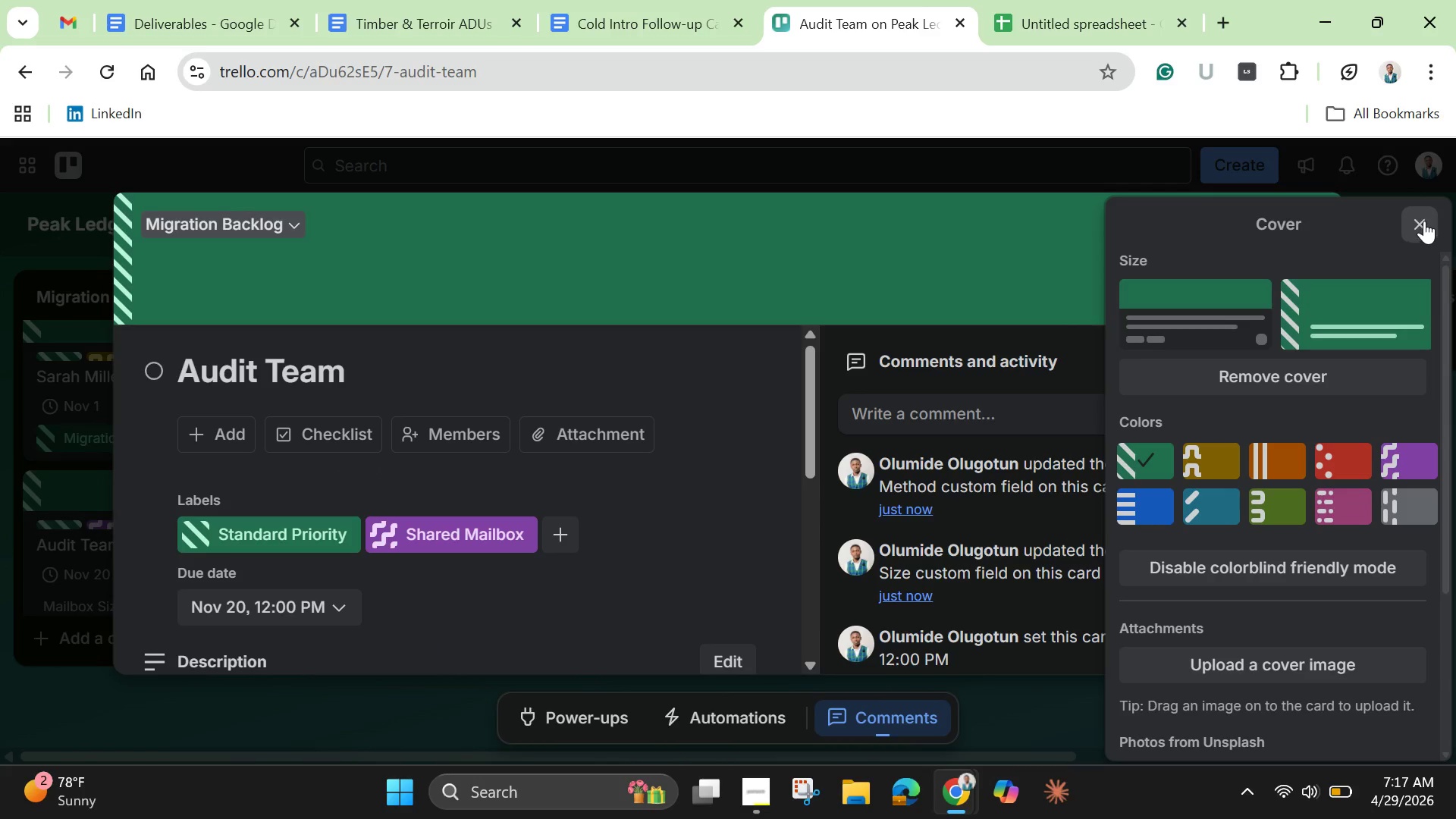 
left_click([1424, 221])
 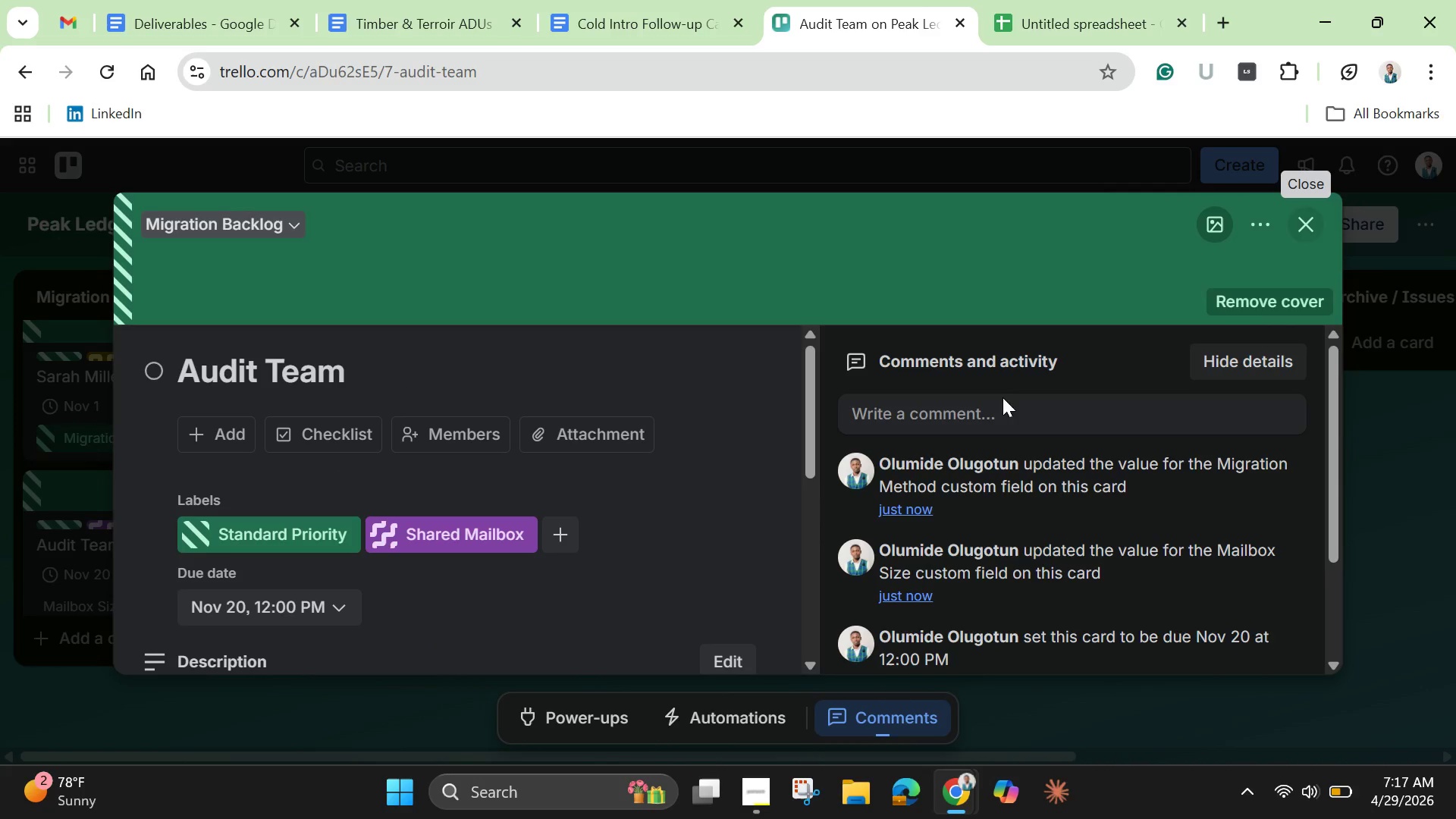 
scroll: coordinate [633, 440], scroll_direction: down, amount: 10.0
 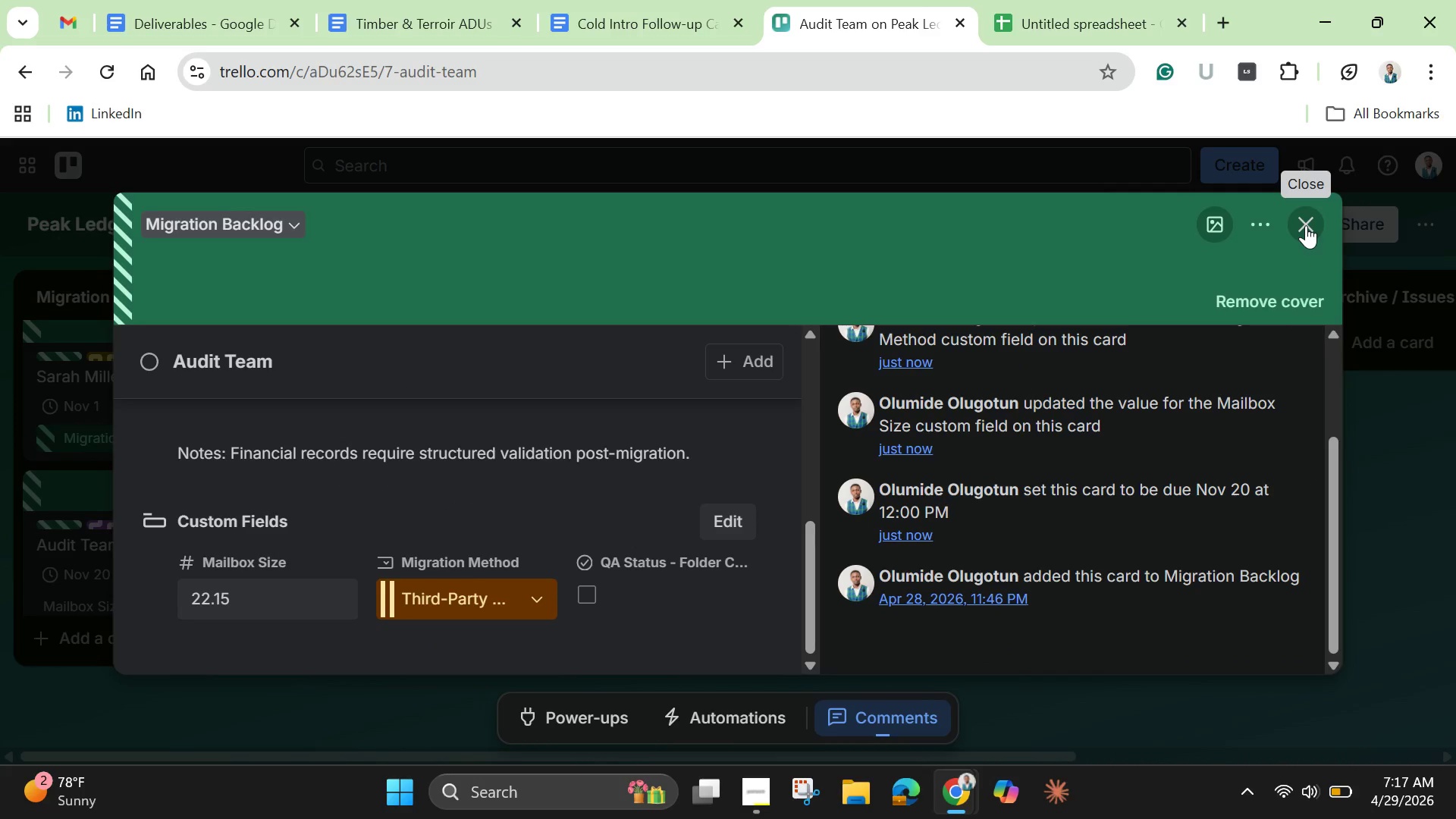 
left_click([1307, 225])
 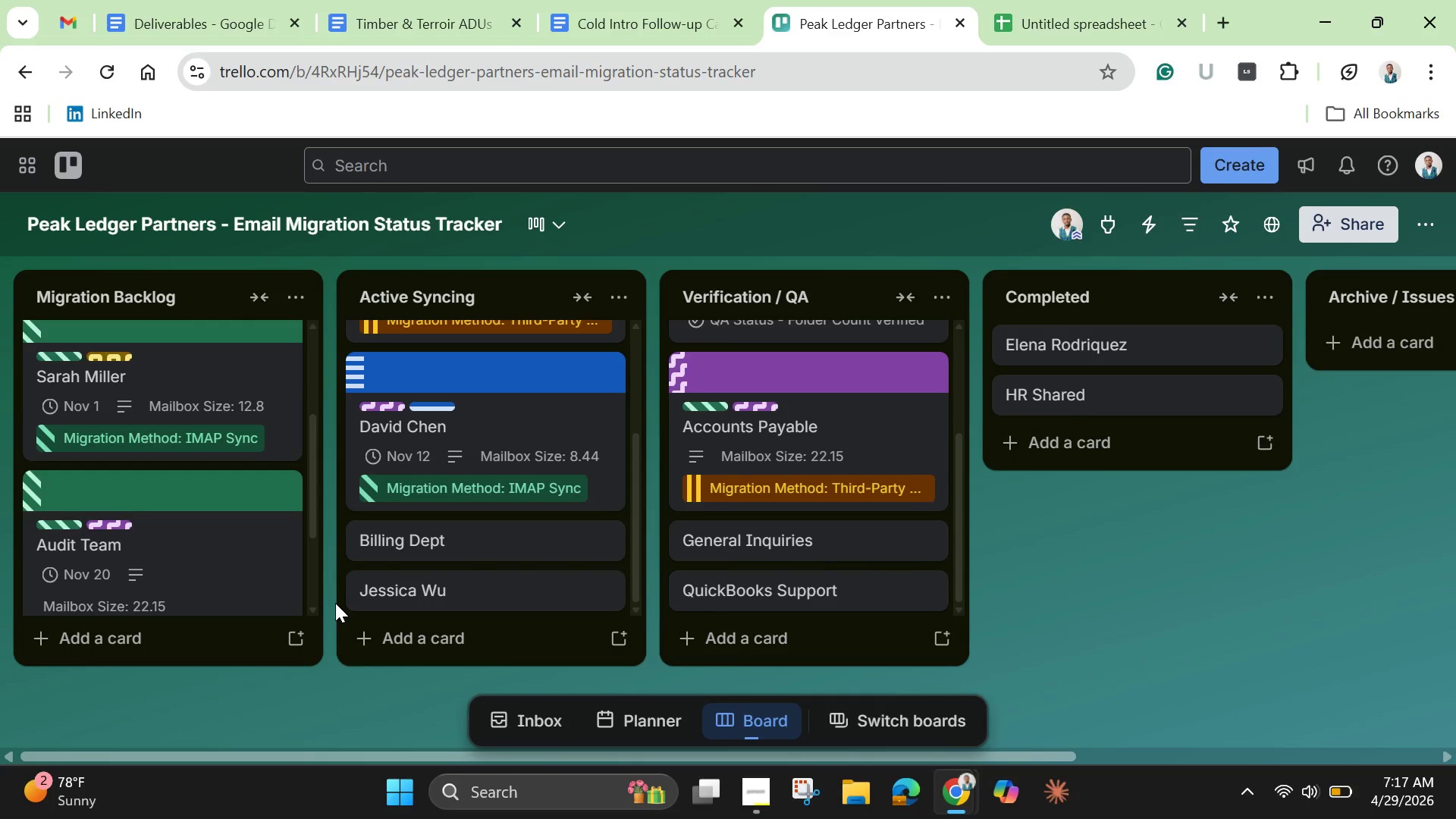 
wait(6.62)
 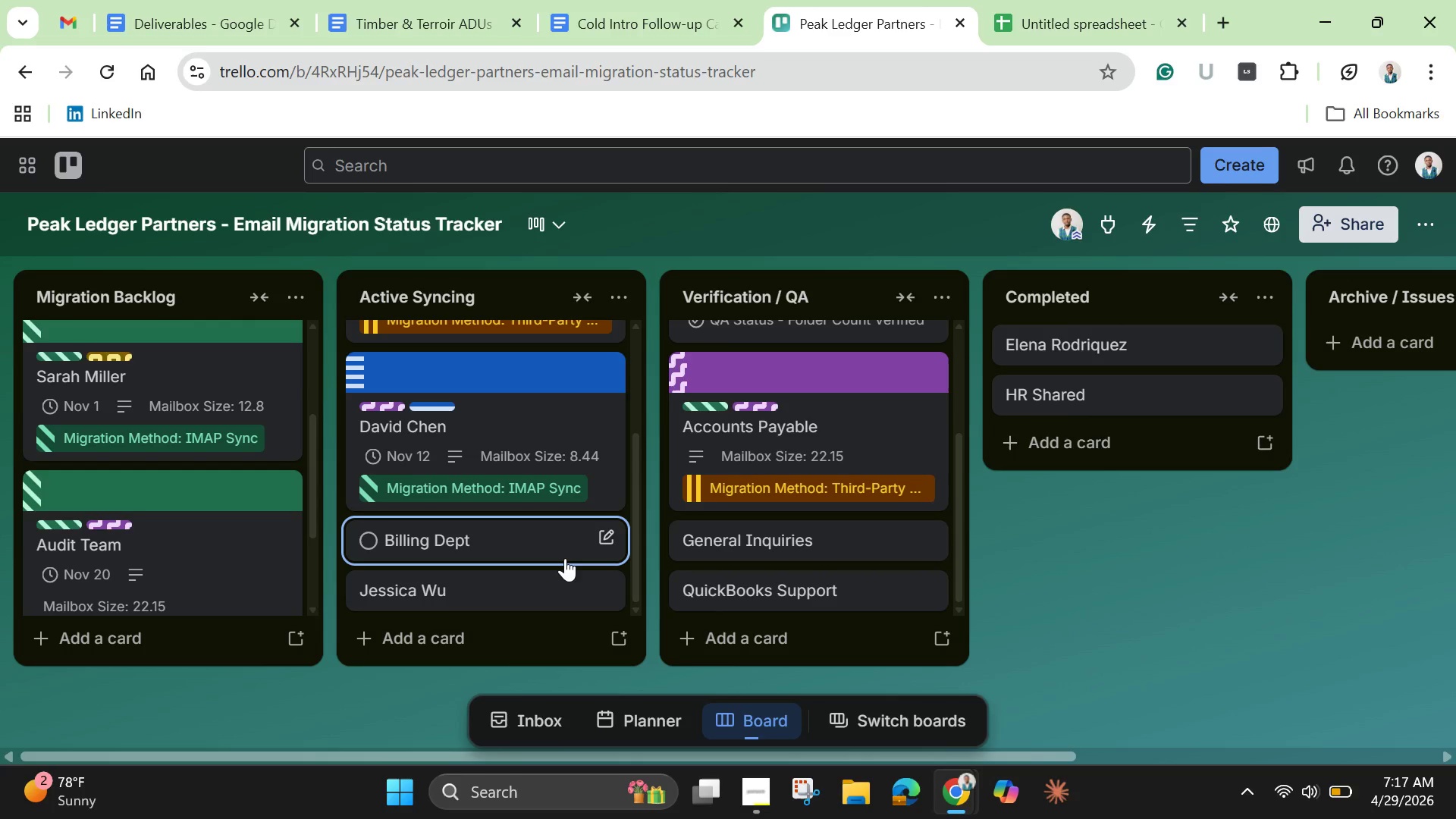 
scroll: coordinate [259, 565], scroll_direction: down, amount: 3.0
 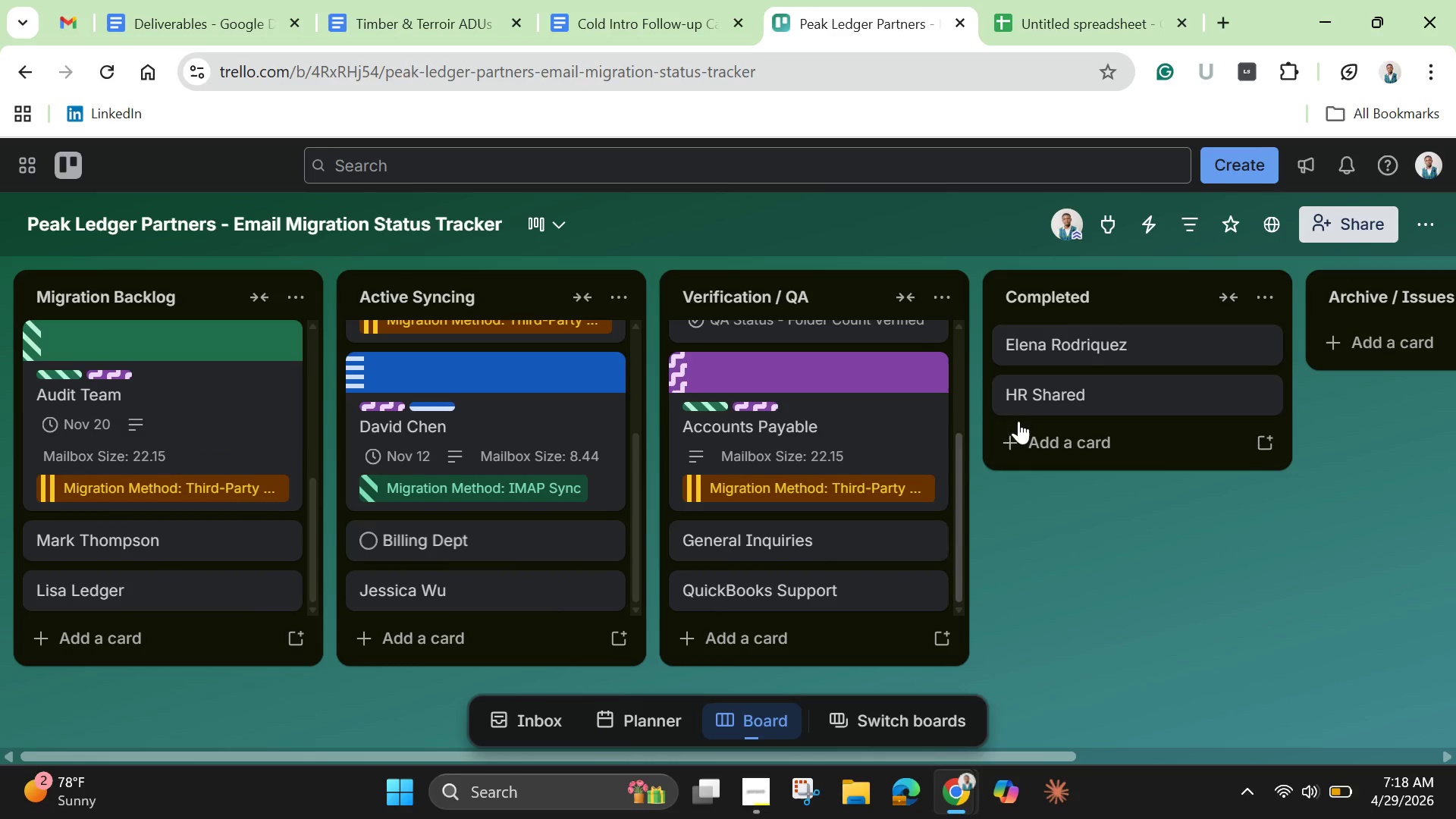 
left_click([1062, 356])
 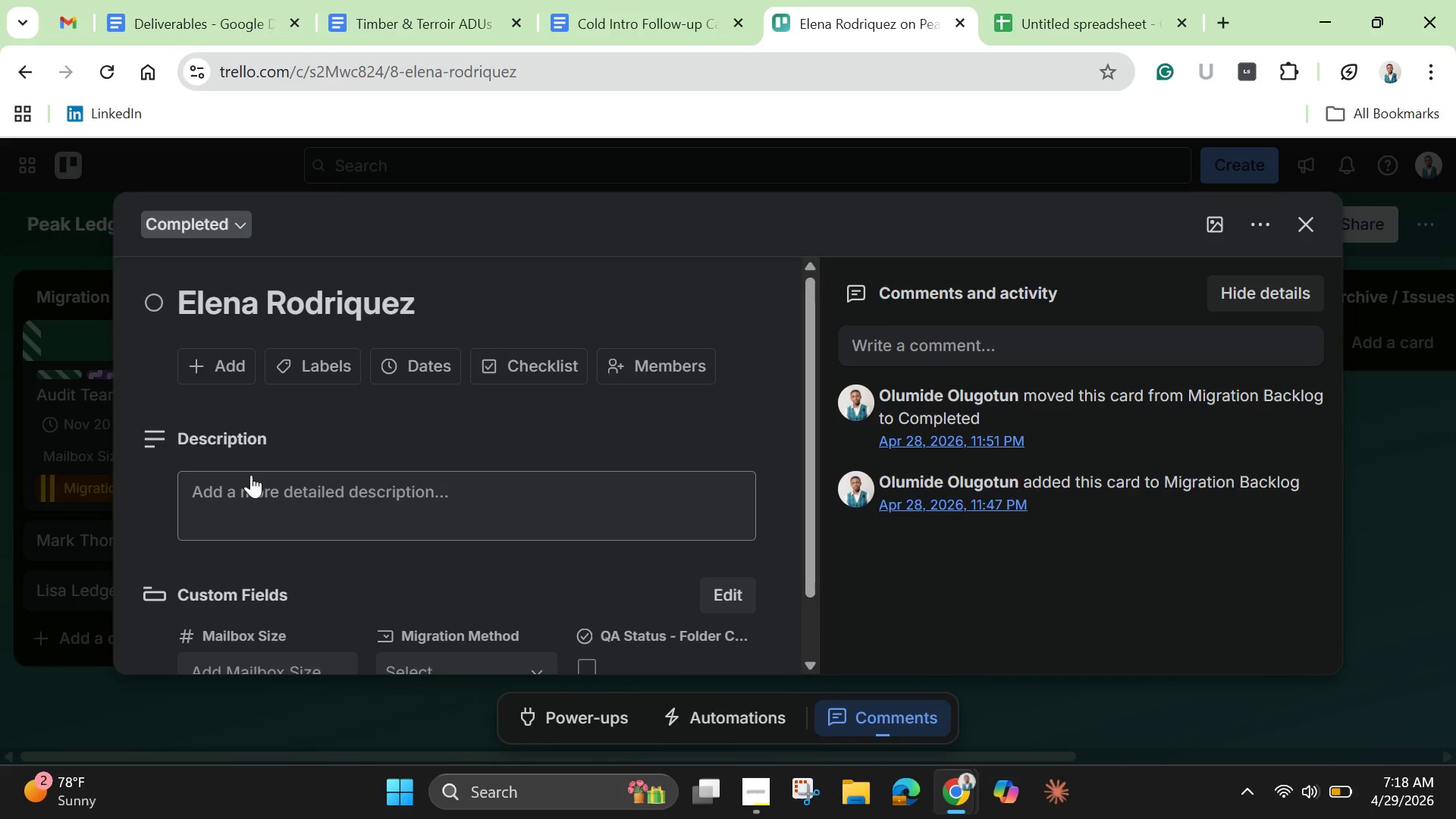 
wait(5.59)
 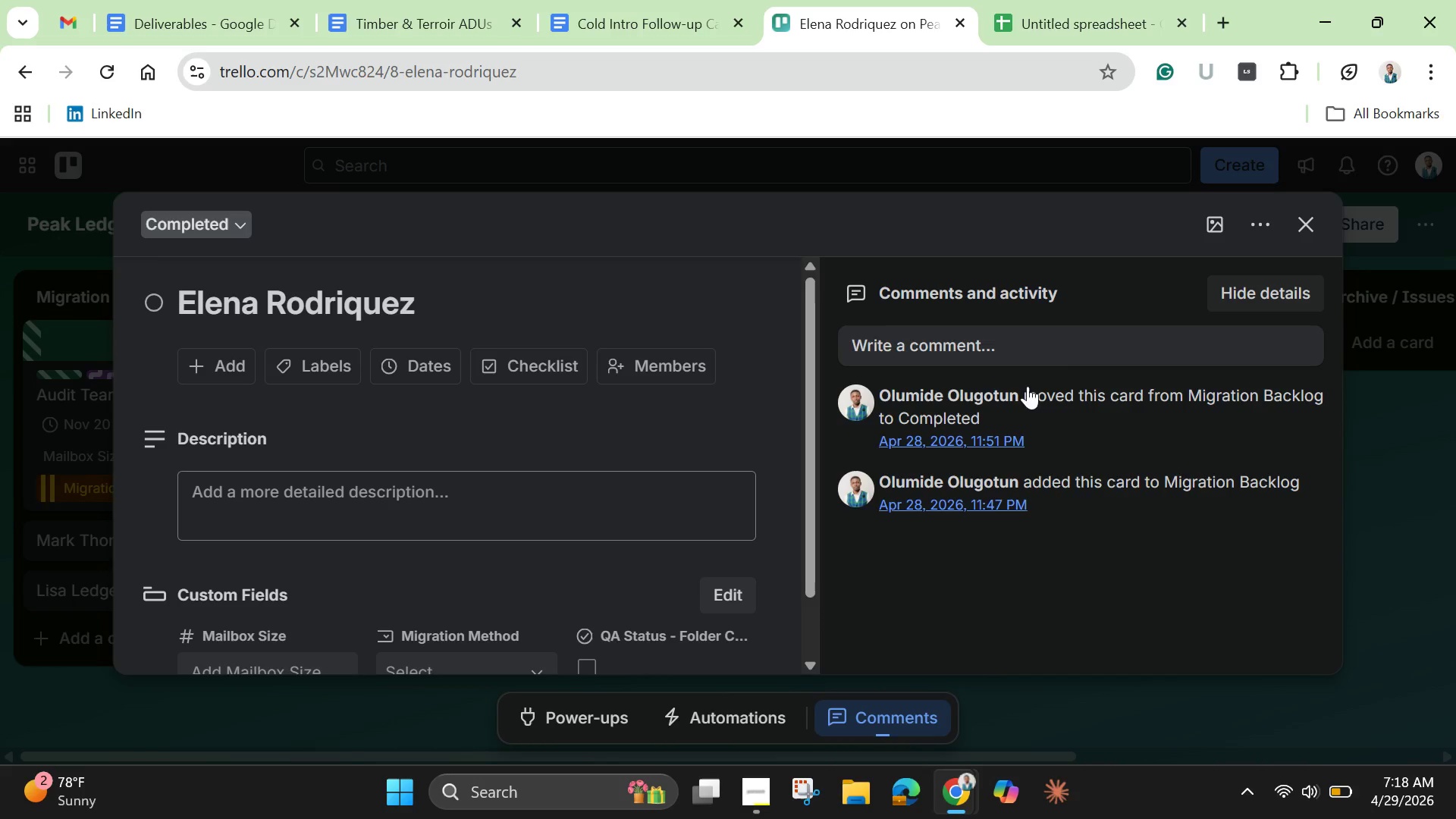 
left_click([325, 367])
 